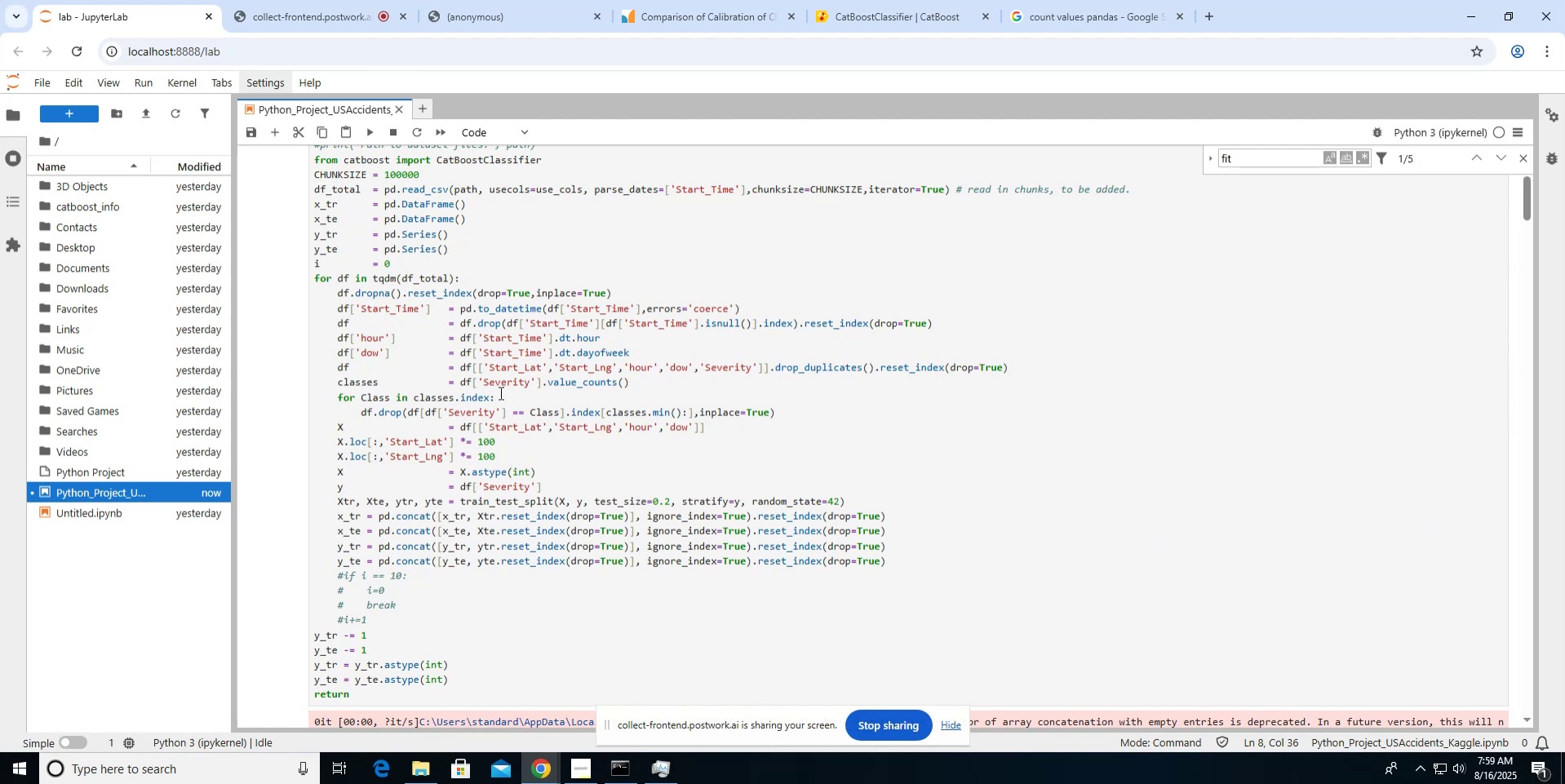 
left_click([641, 380])
 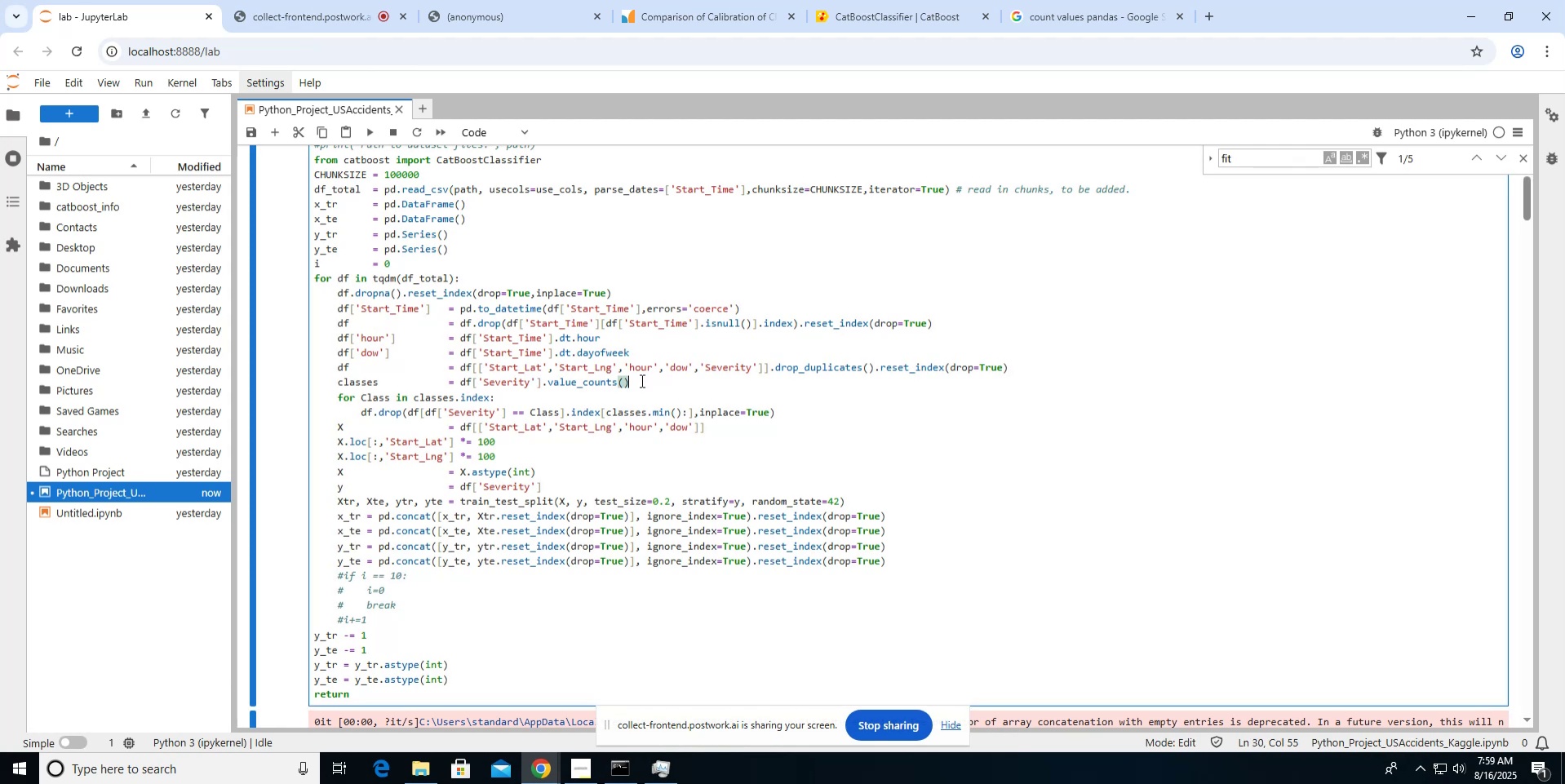 
key(Enter)
 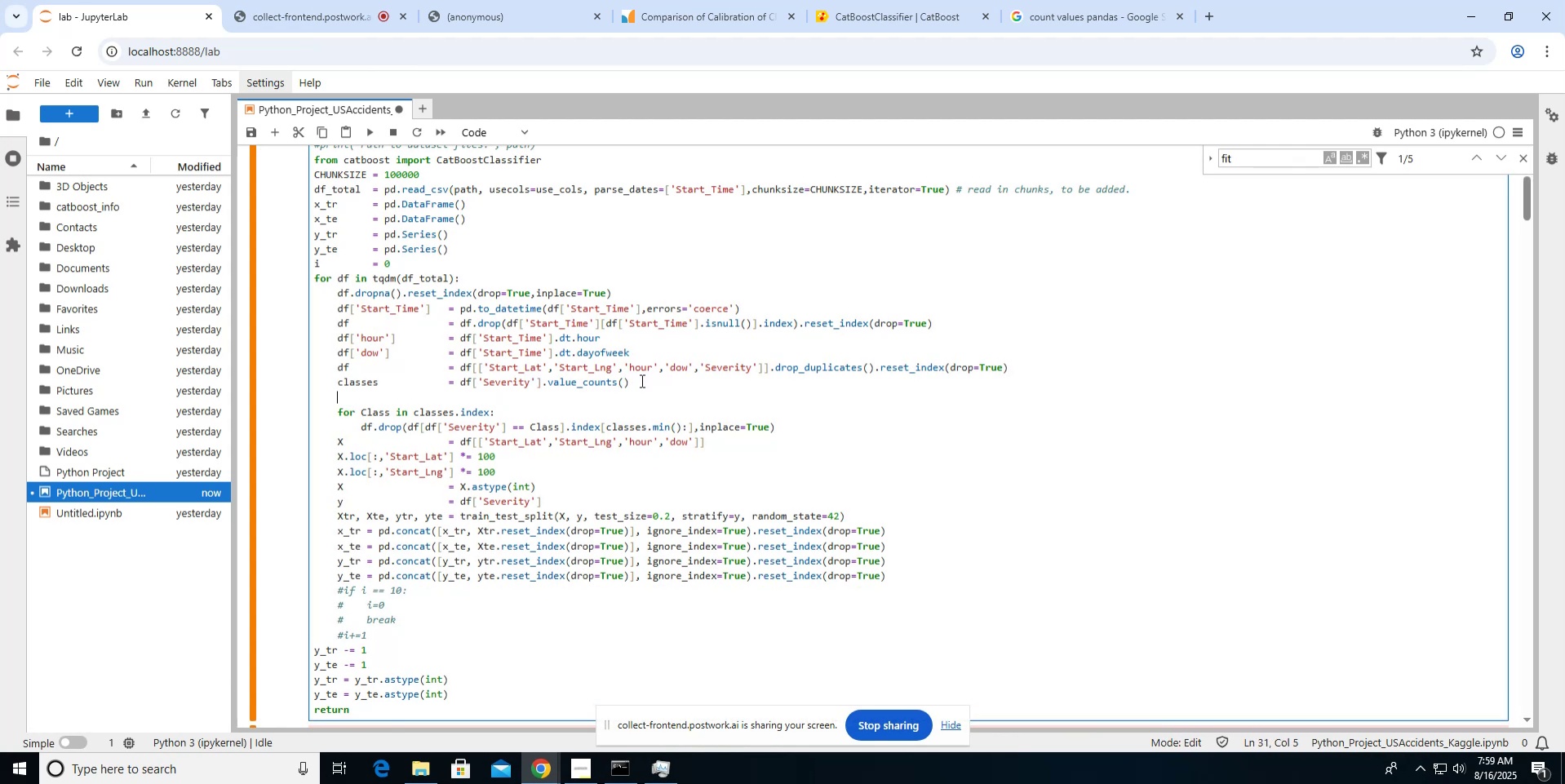 
type(if classes.min() < )
 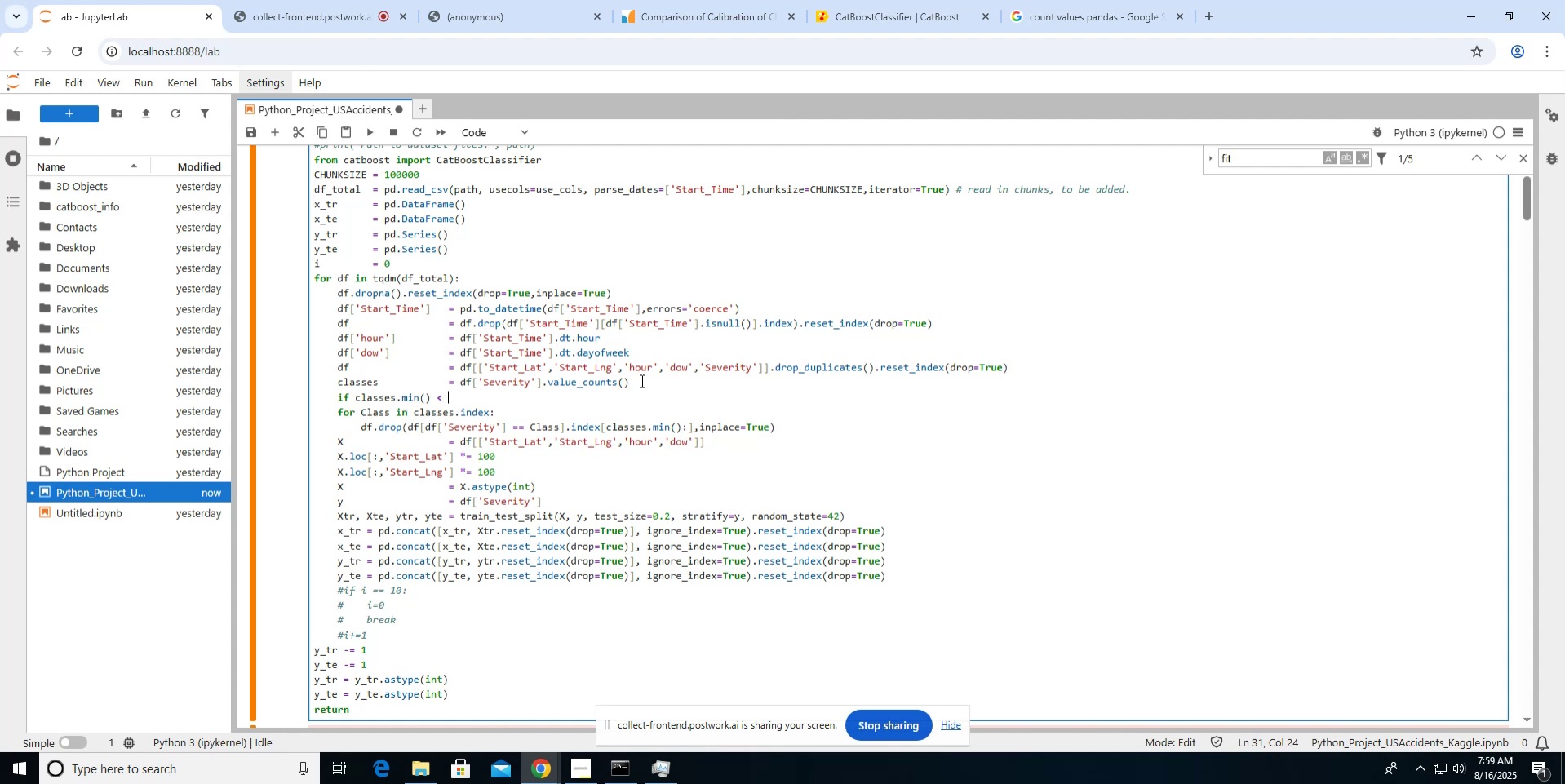 
type(classes.index.size:)
 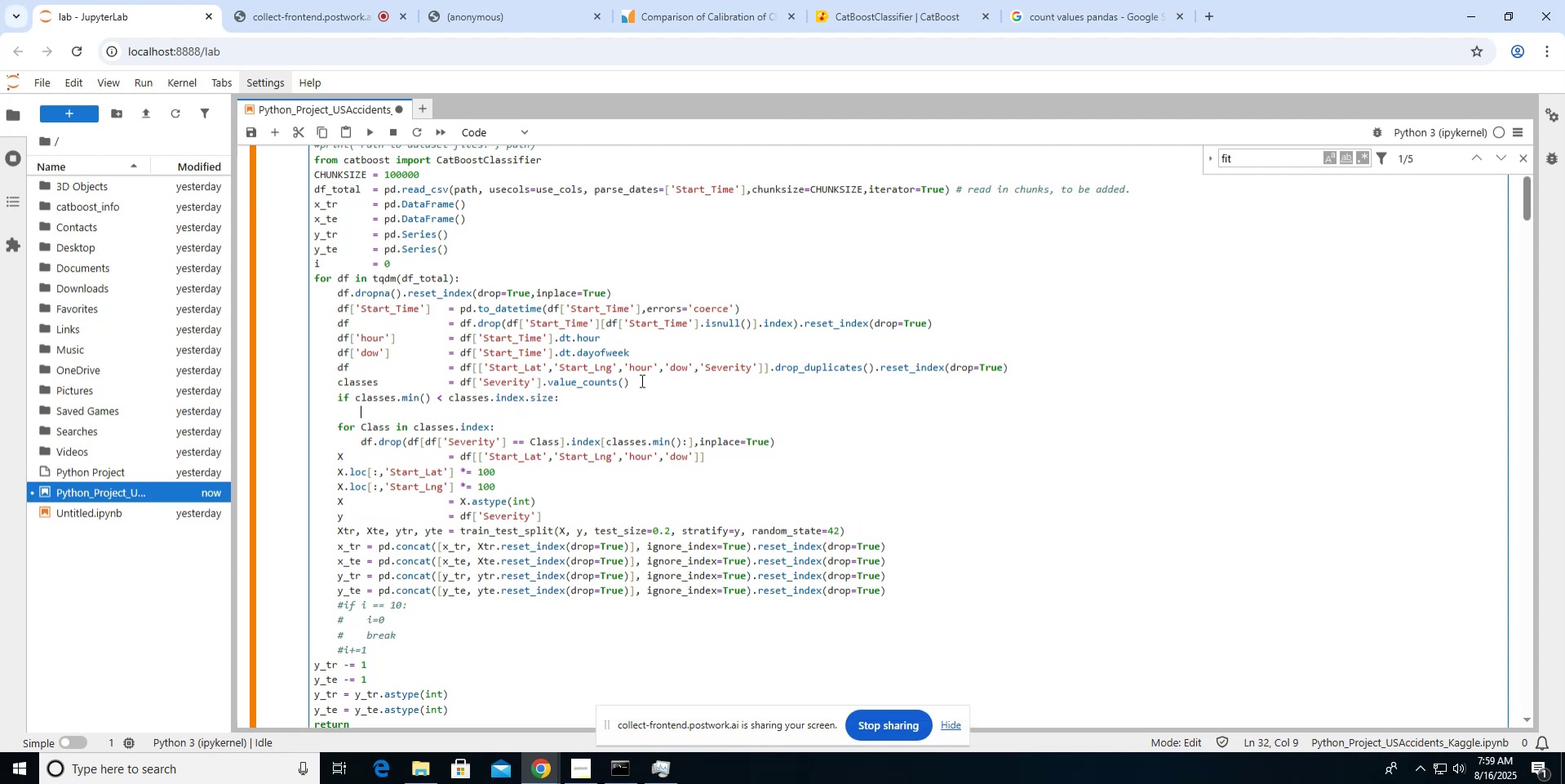 
 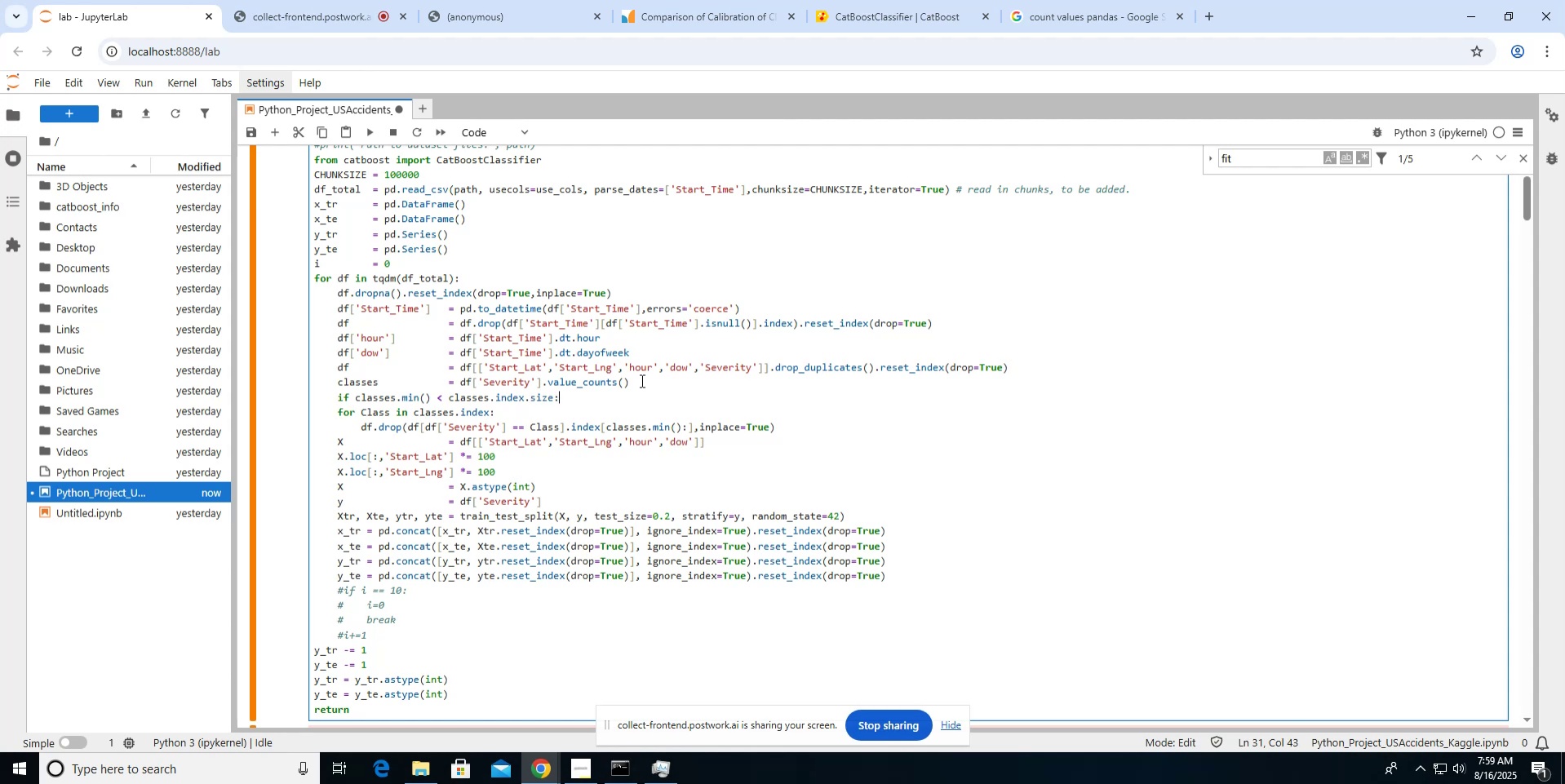 
key(Enter)
 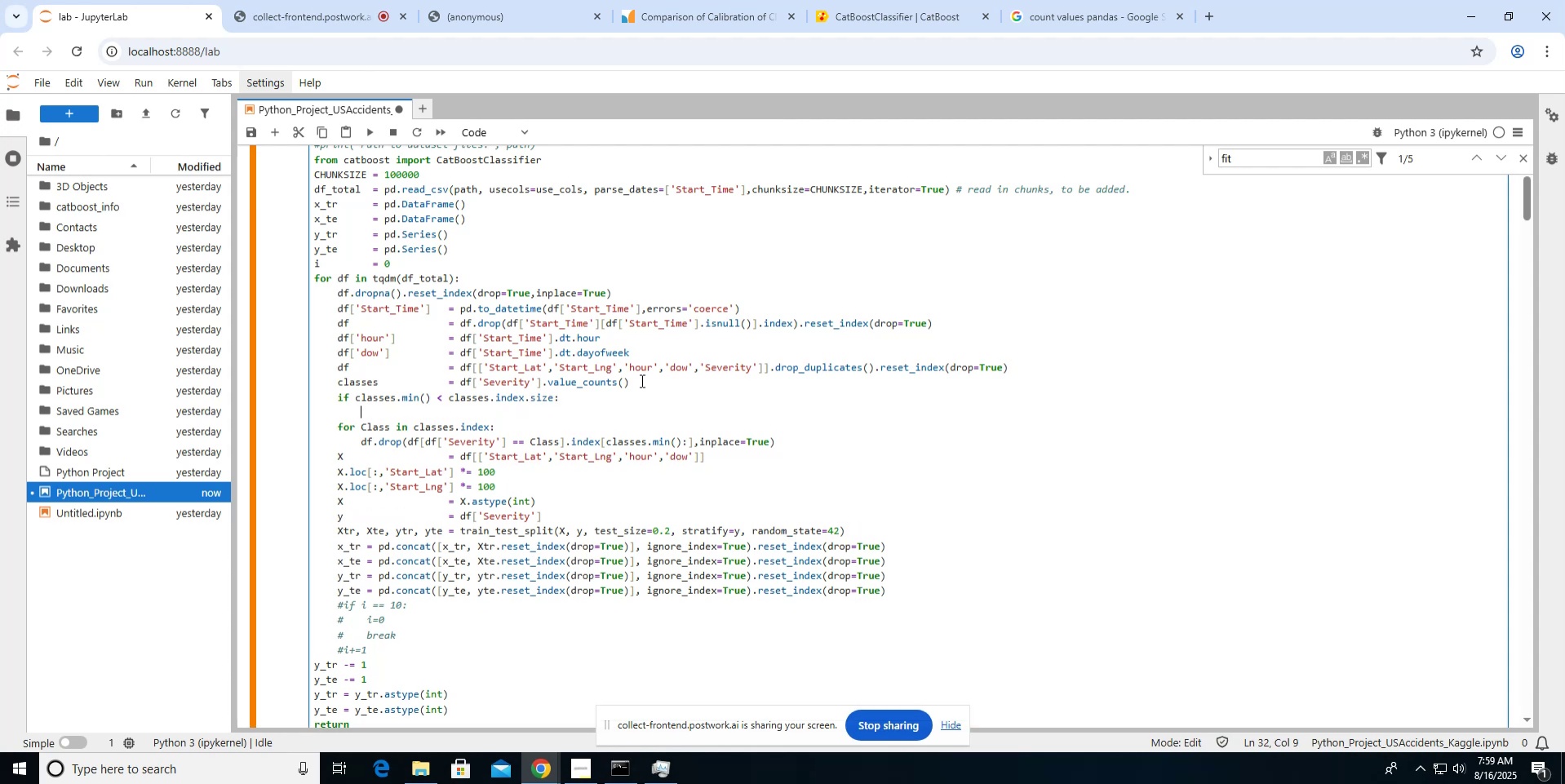 
type(coni)
key(Backspace)
type(tinue)
 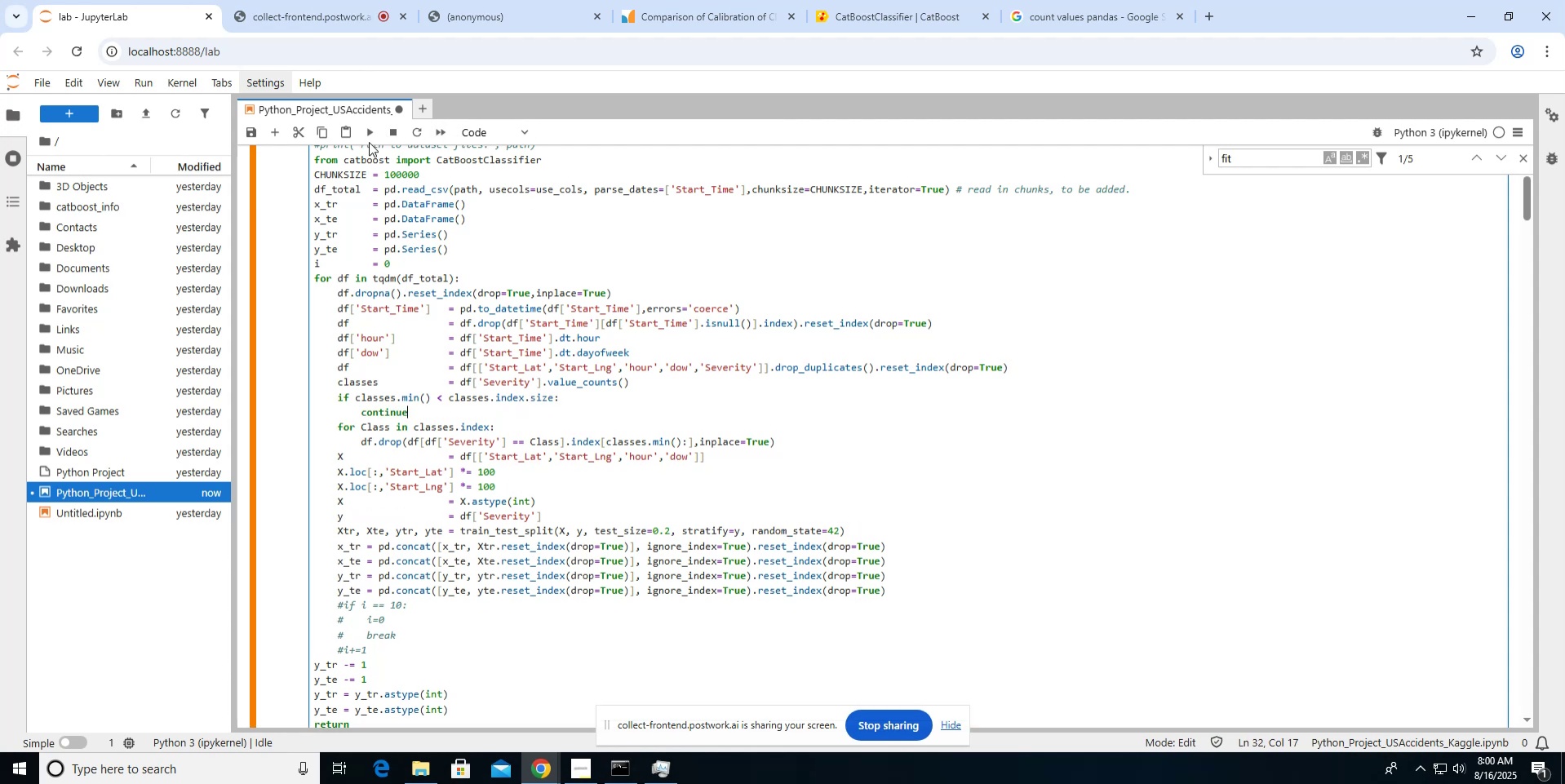 
wait(5.3)
 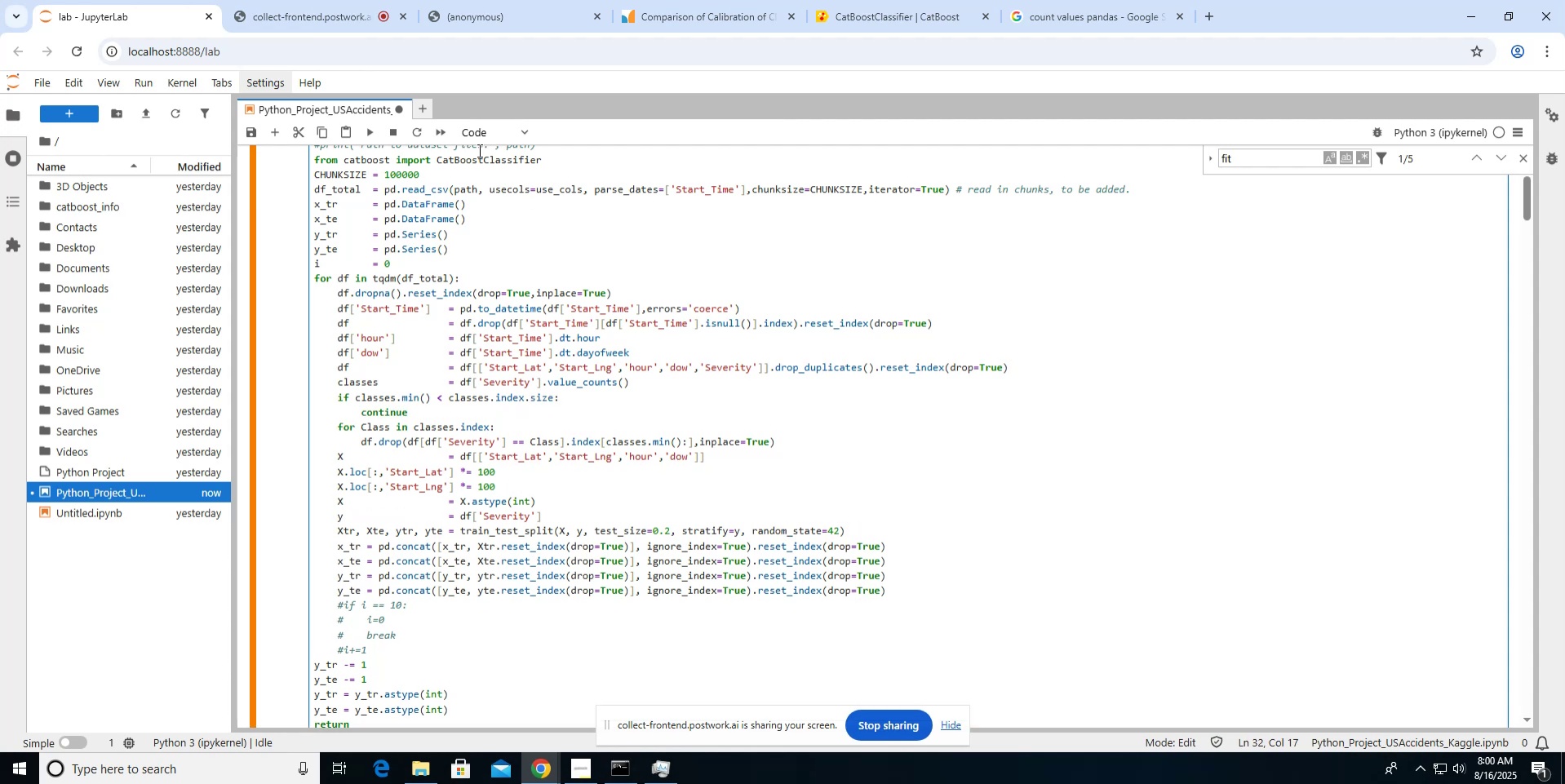 
left_click([370, 139])
 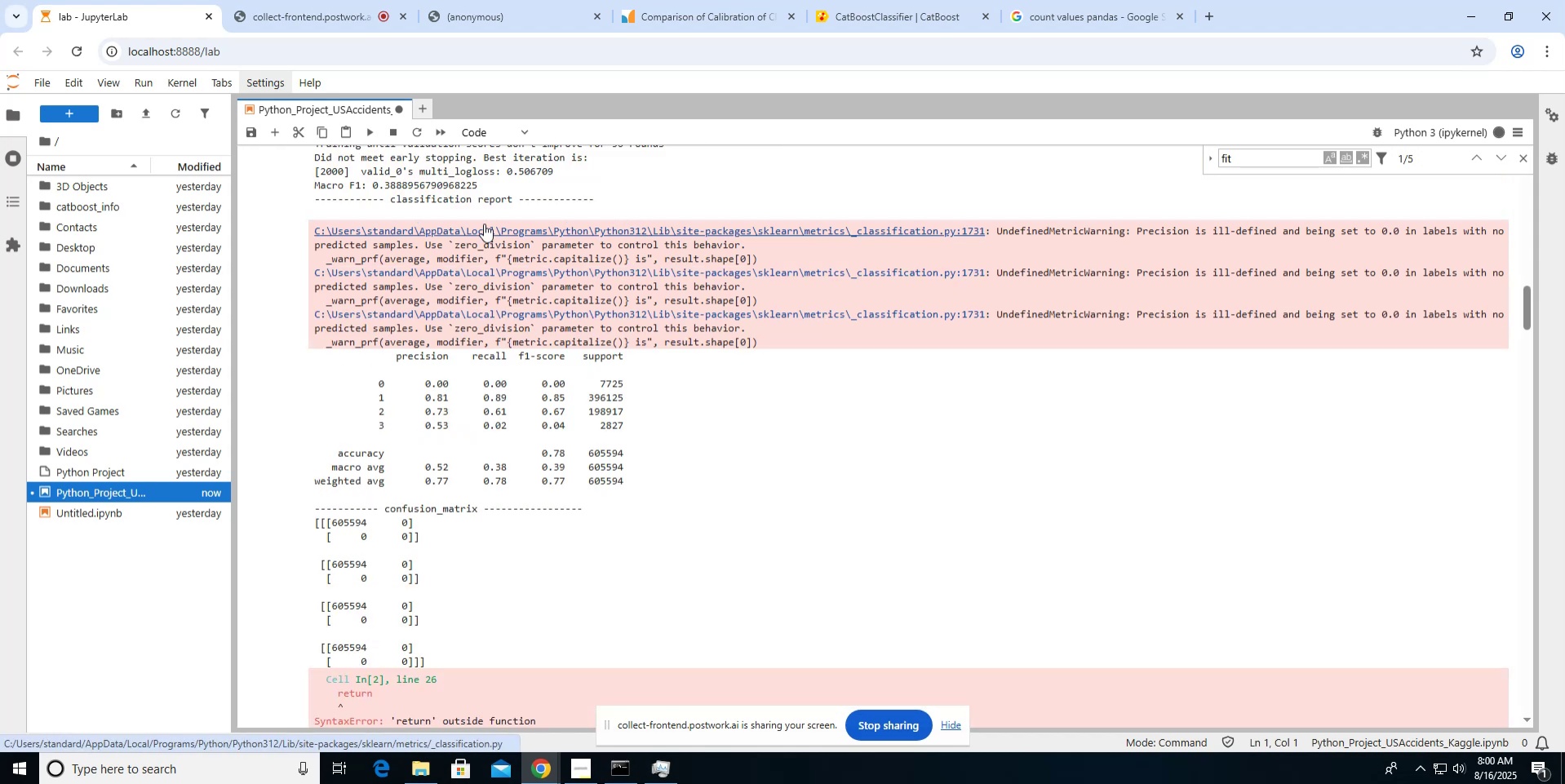 
scroll: coordinate [484, 224], scroll_direction: up, amount: 4.0
 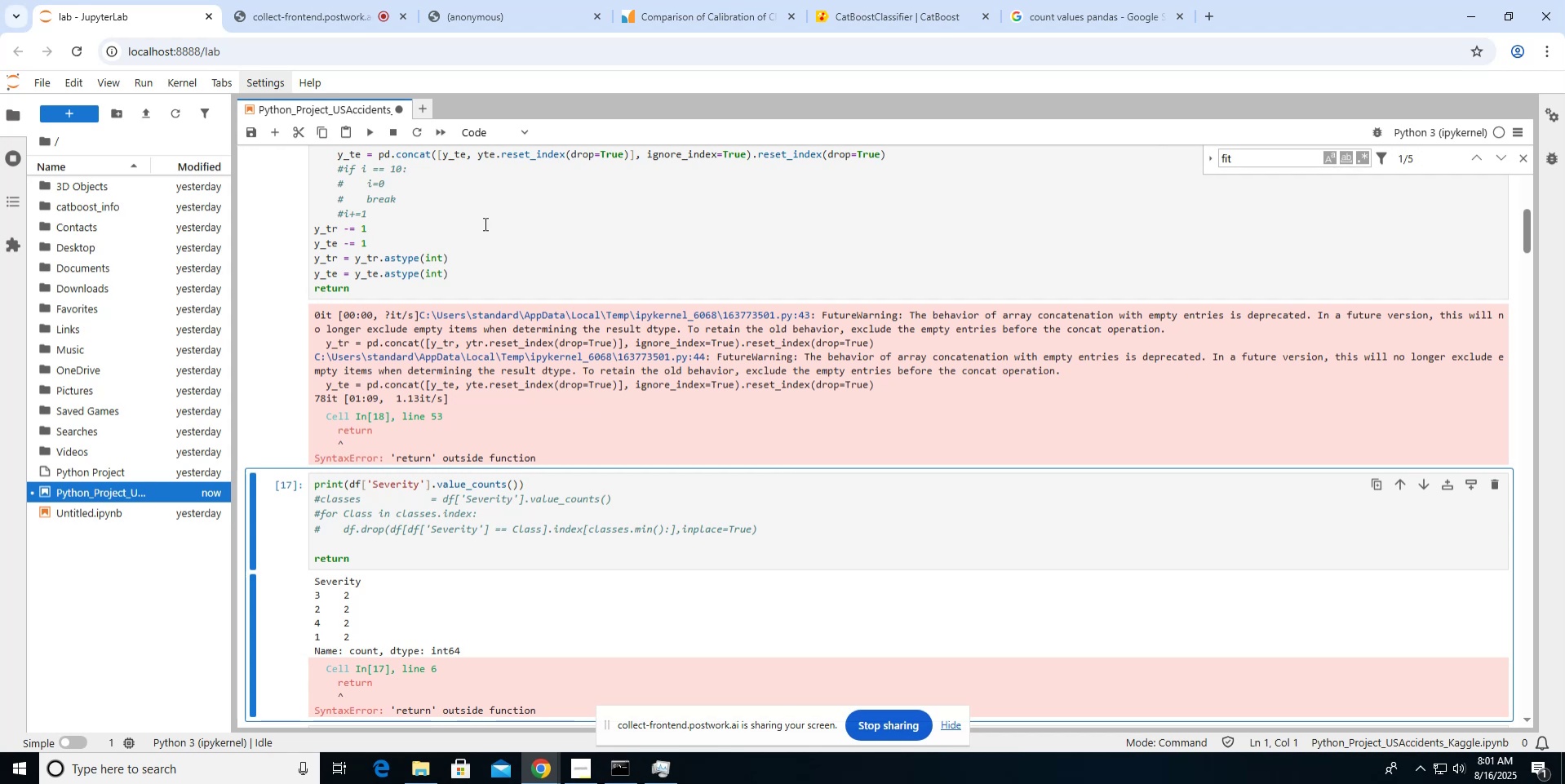 
wait(73.24)
 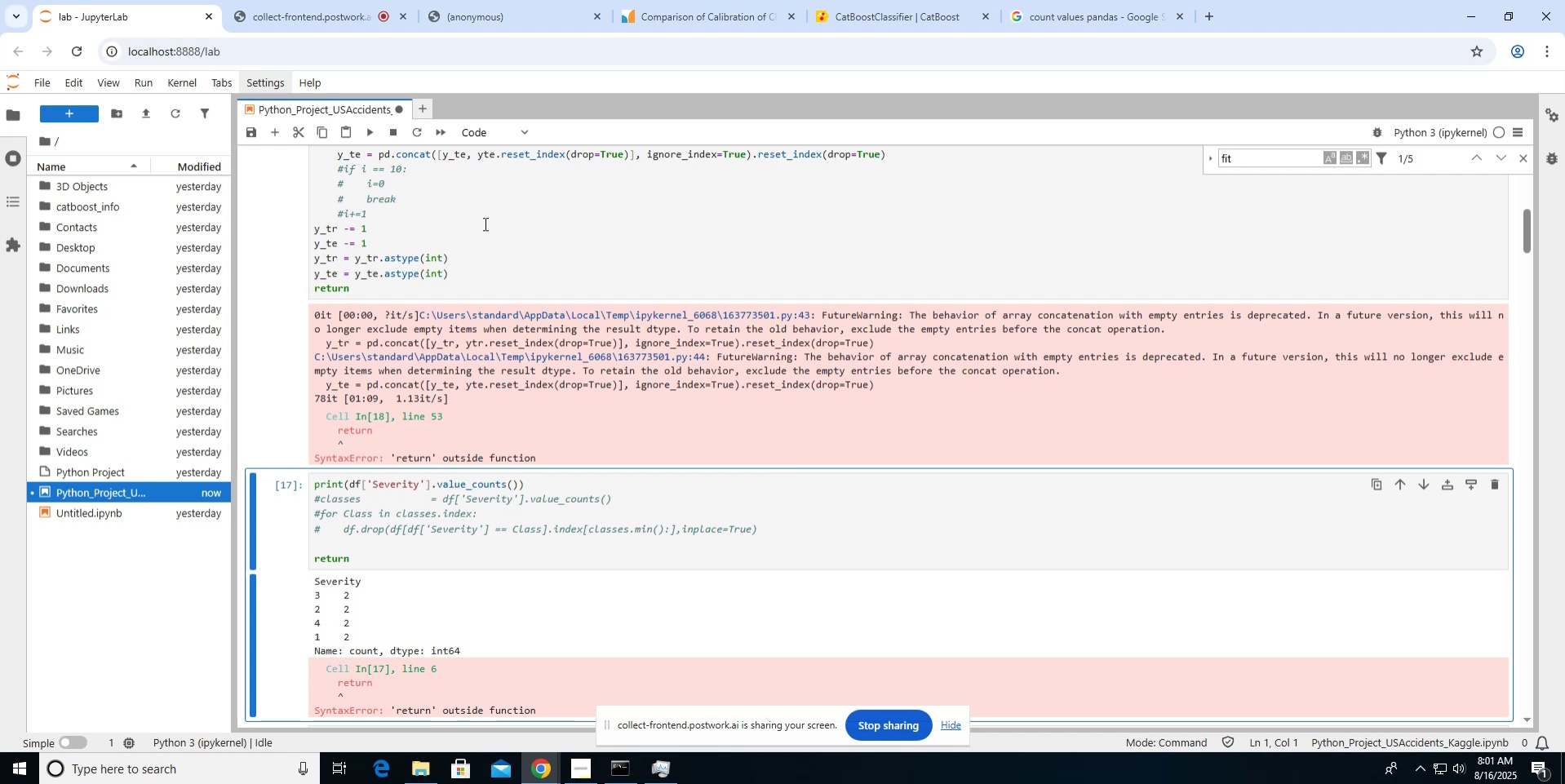 
scroll: coordinate [512, 290], scroll_direction: up, amount: 8.0
 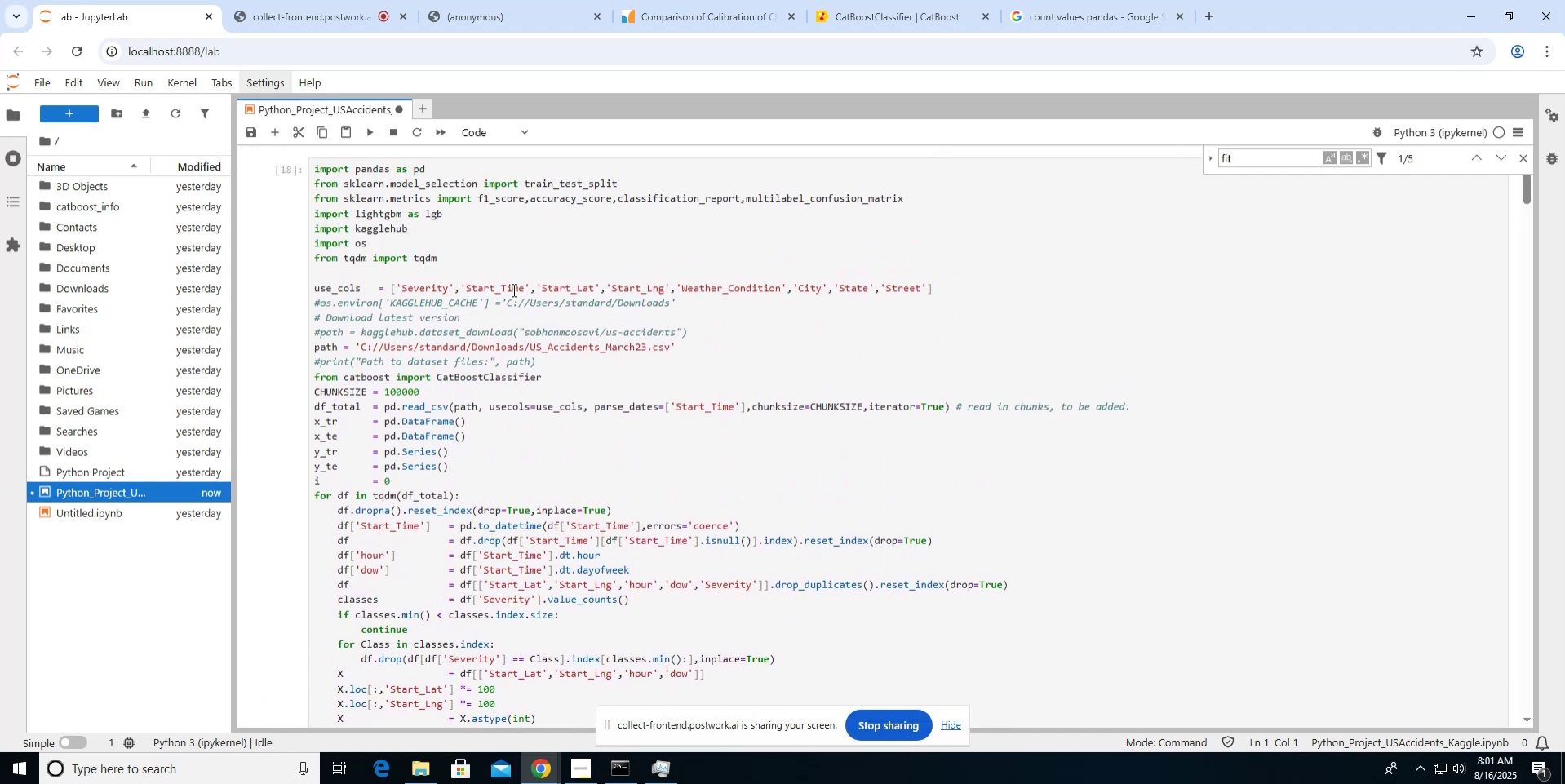 
scroll: coordinate [512, 290], scroll_direction: down, amount: 1.0
 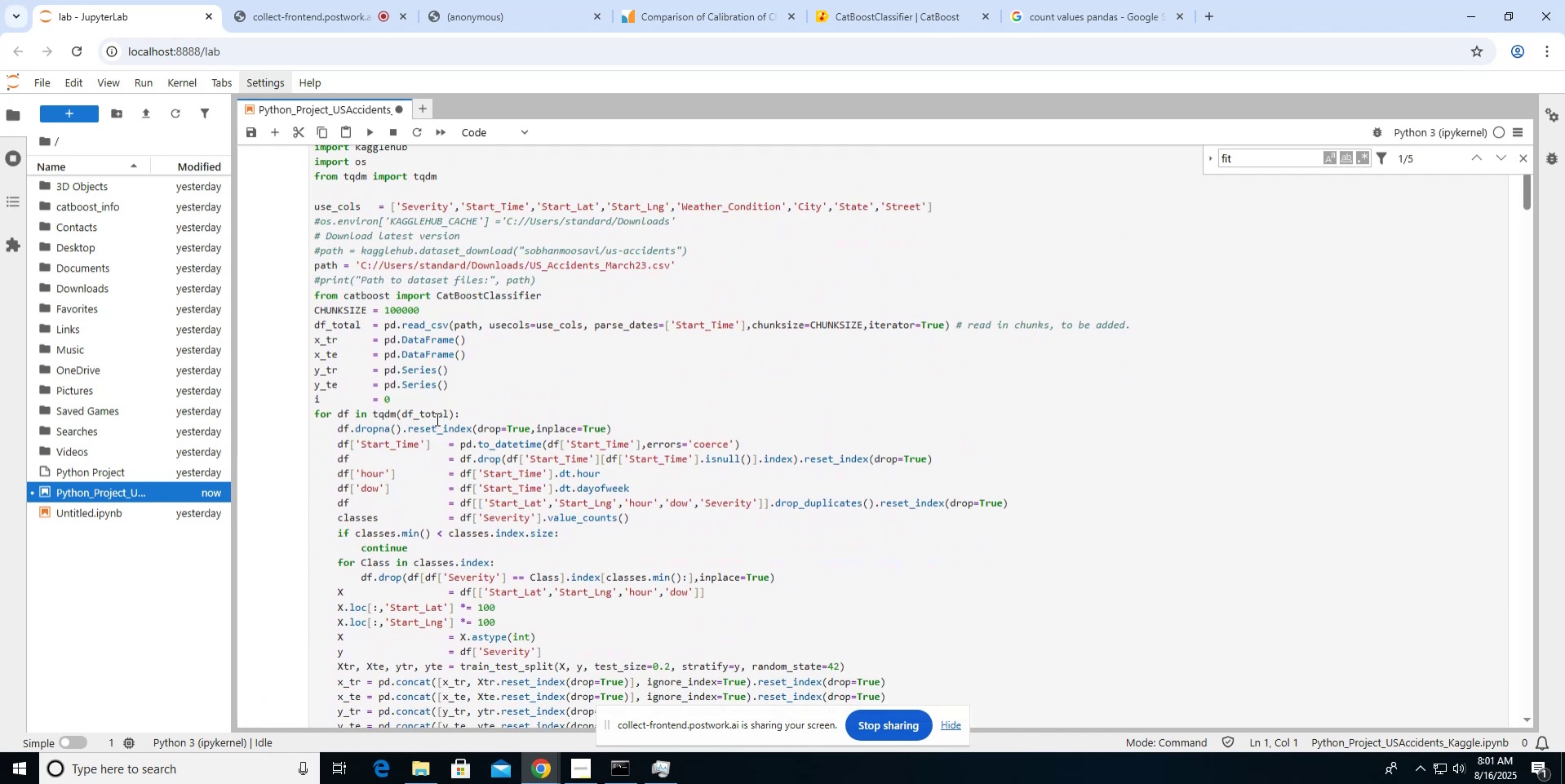 
left_click([448, 417])
 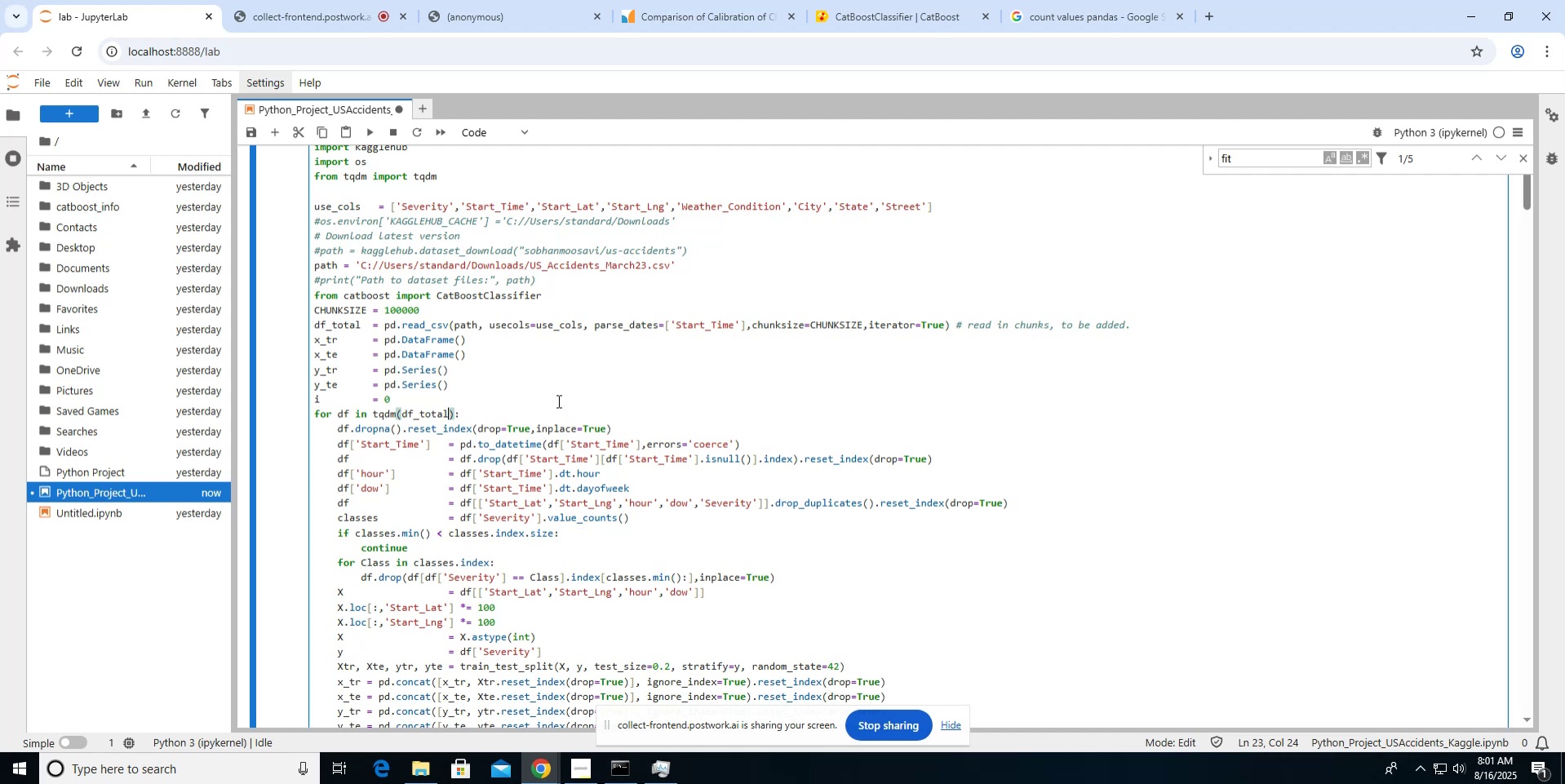 
type(.)
key(Backspace)
type(,ot)
key(Backspace)
key(Backspace)
type(totla)
key(Backspace)
key(Backspace)
type(al=78)
 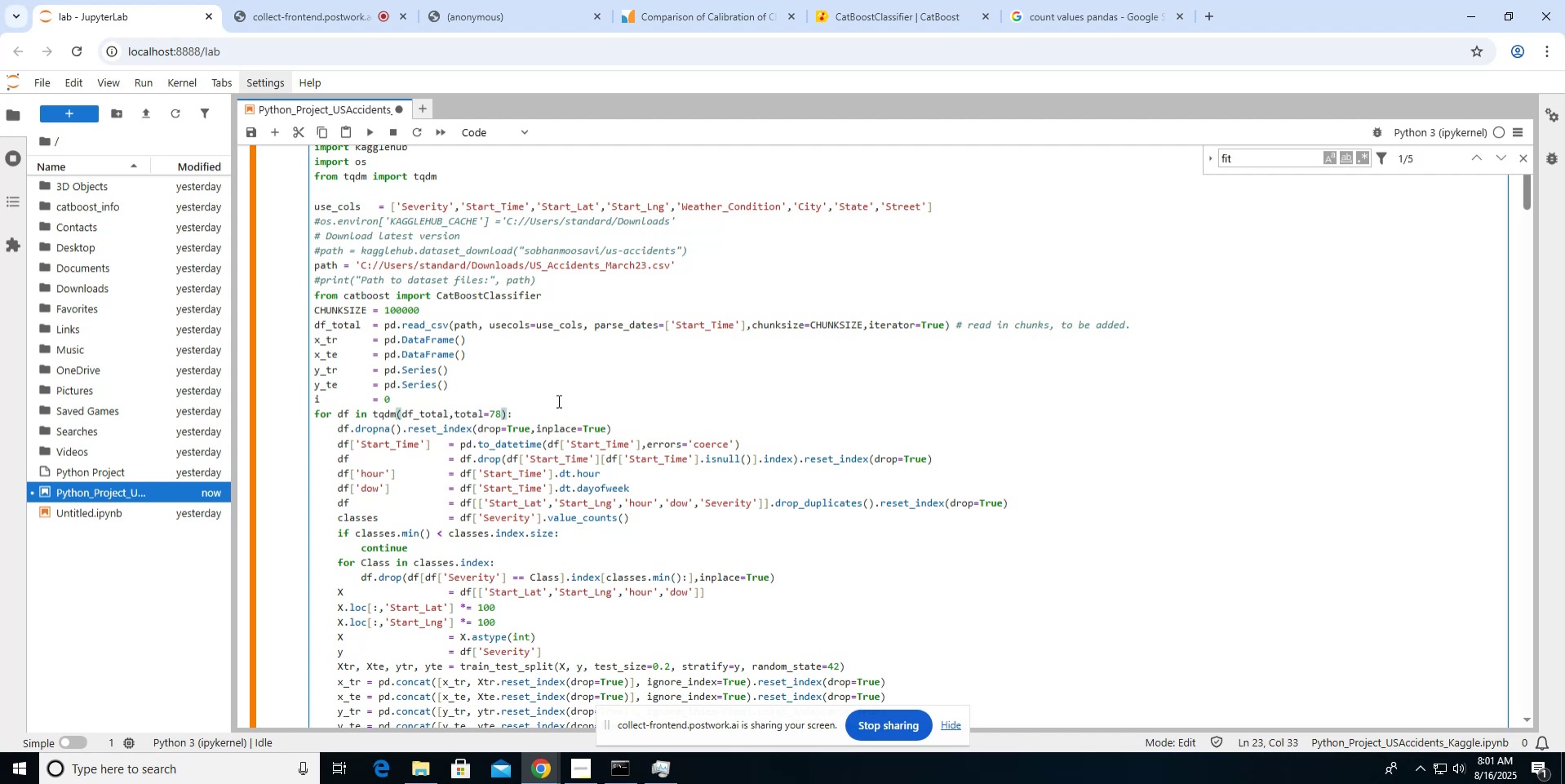 
scroll: coordinate [557, 401], scroll_direction: down, amount: 10.0
 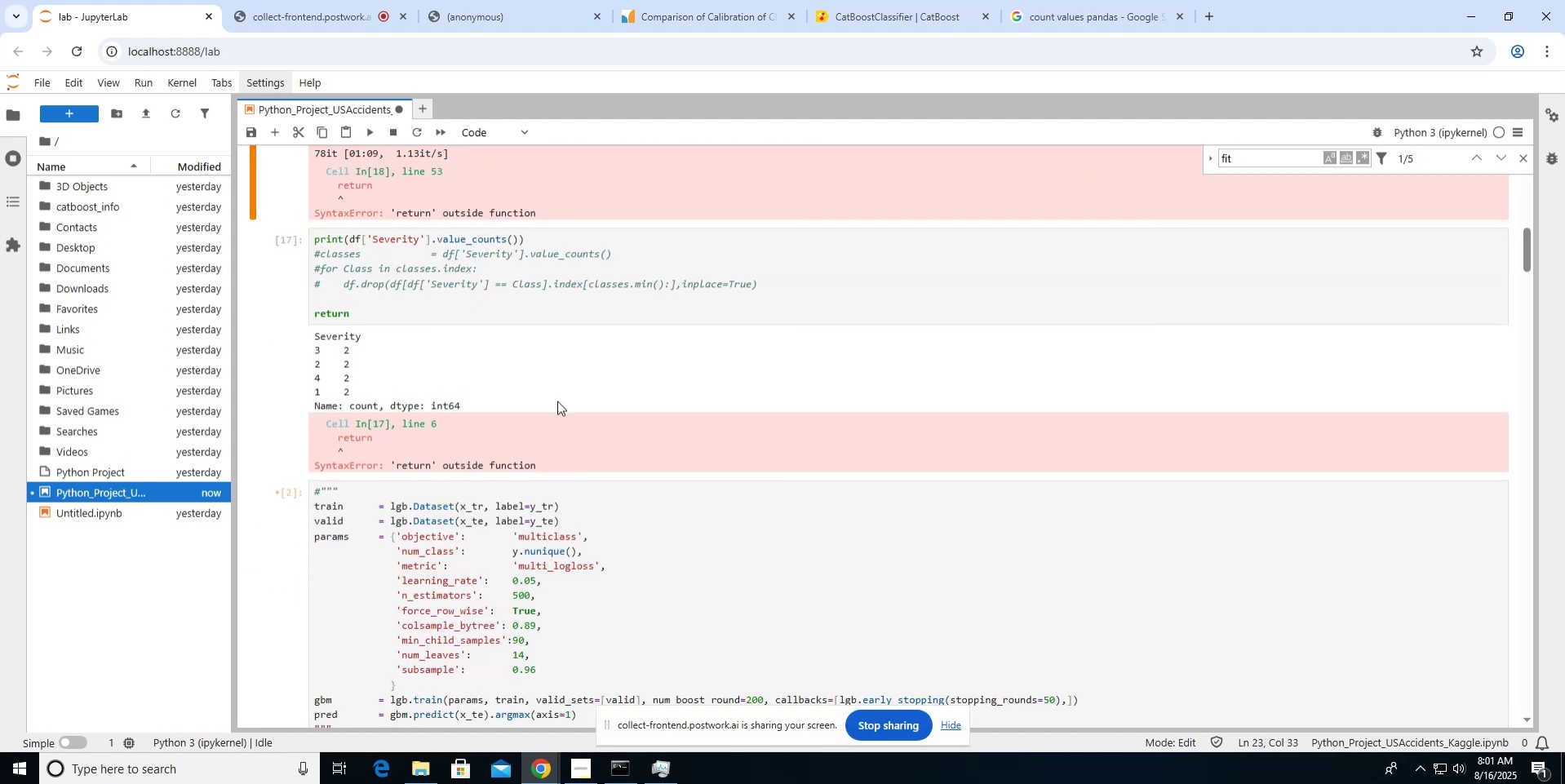 
scroll: coordinate [557, 401], scroll_direction: up, amount: 10.0
 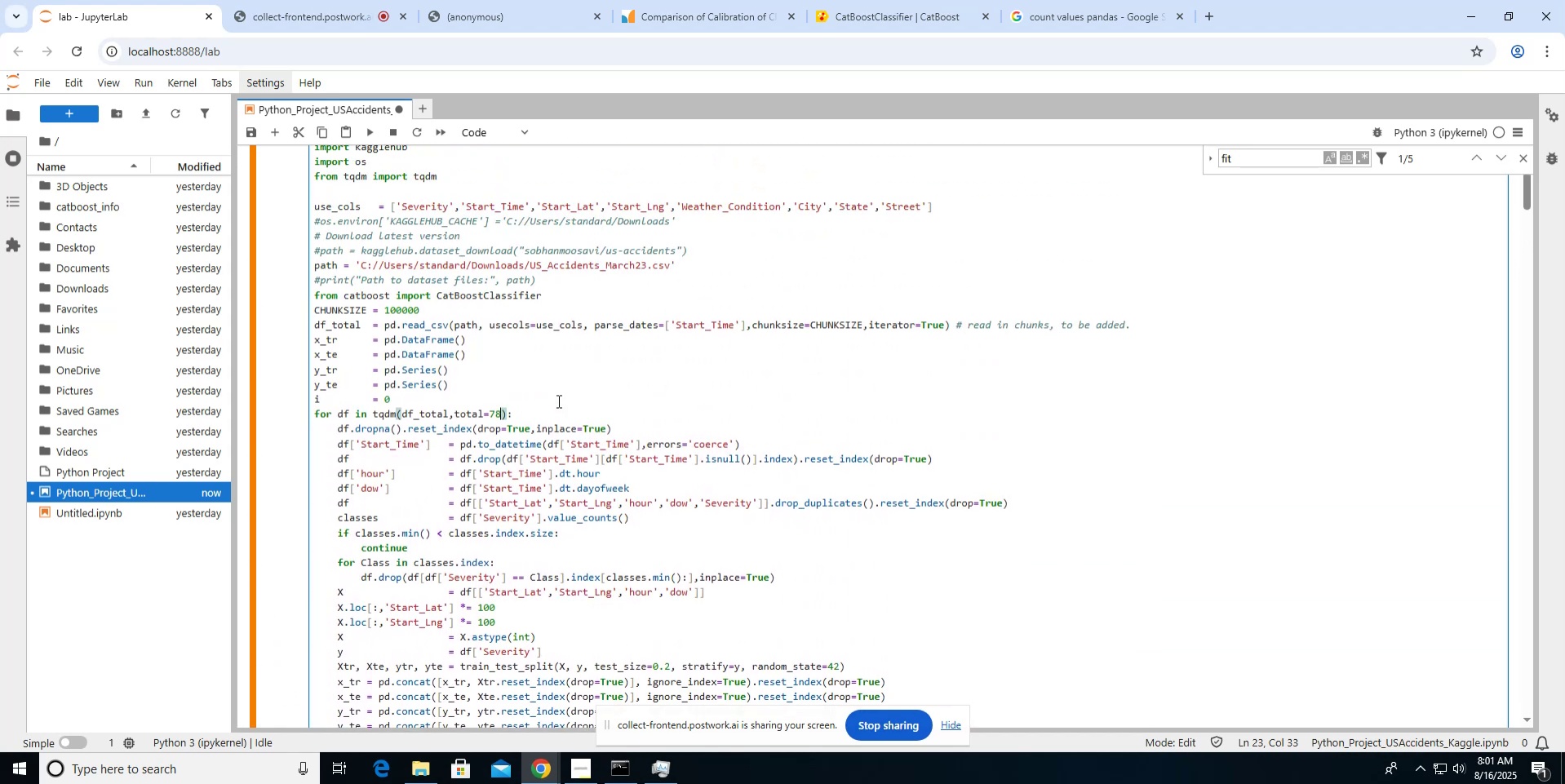 
scroll: coordinate [557, 401], scroll_direction: down, amount: 10.0
 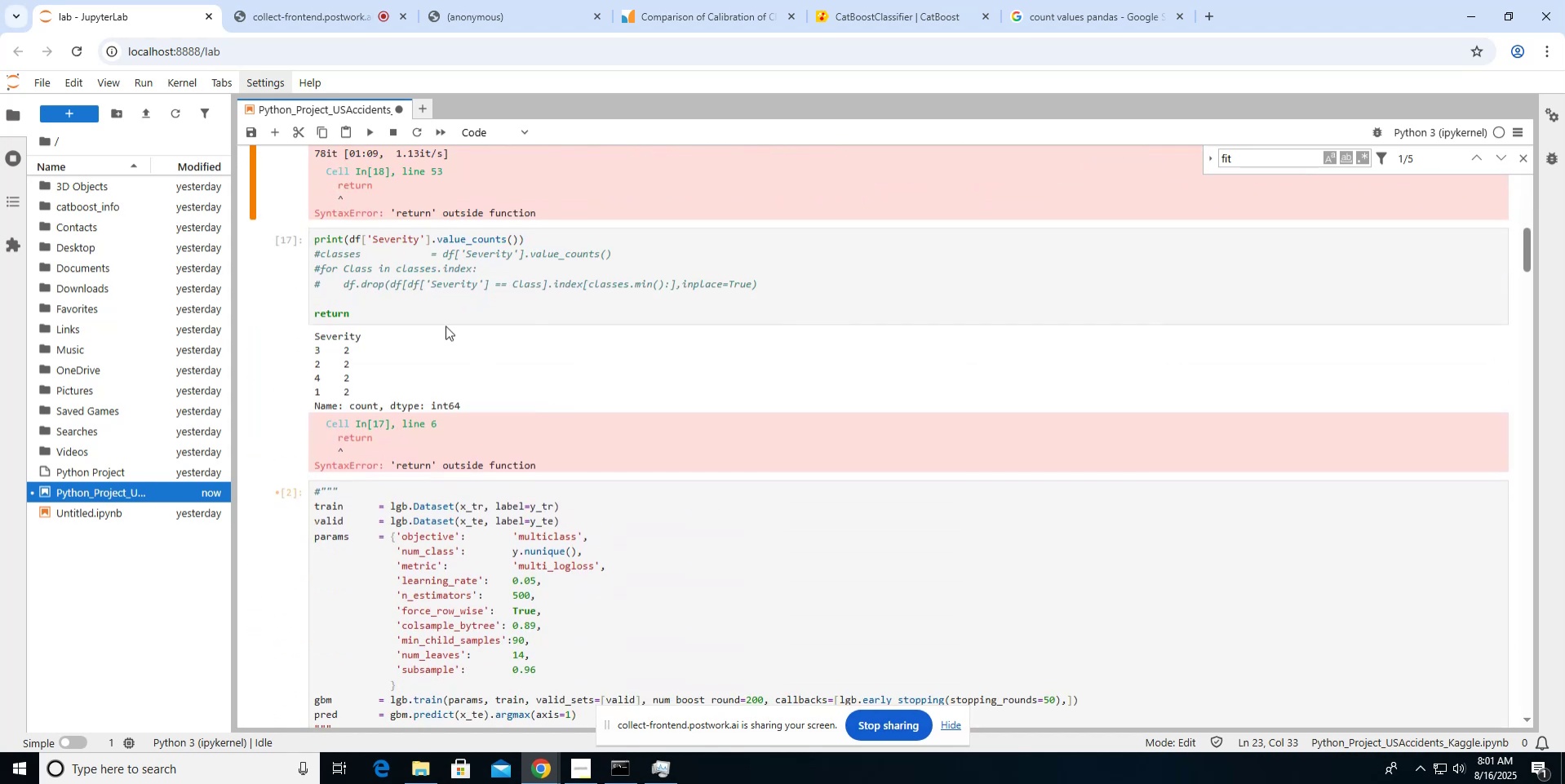 
left_click([445, 288])
 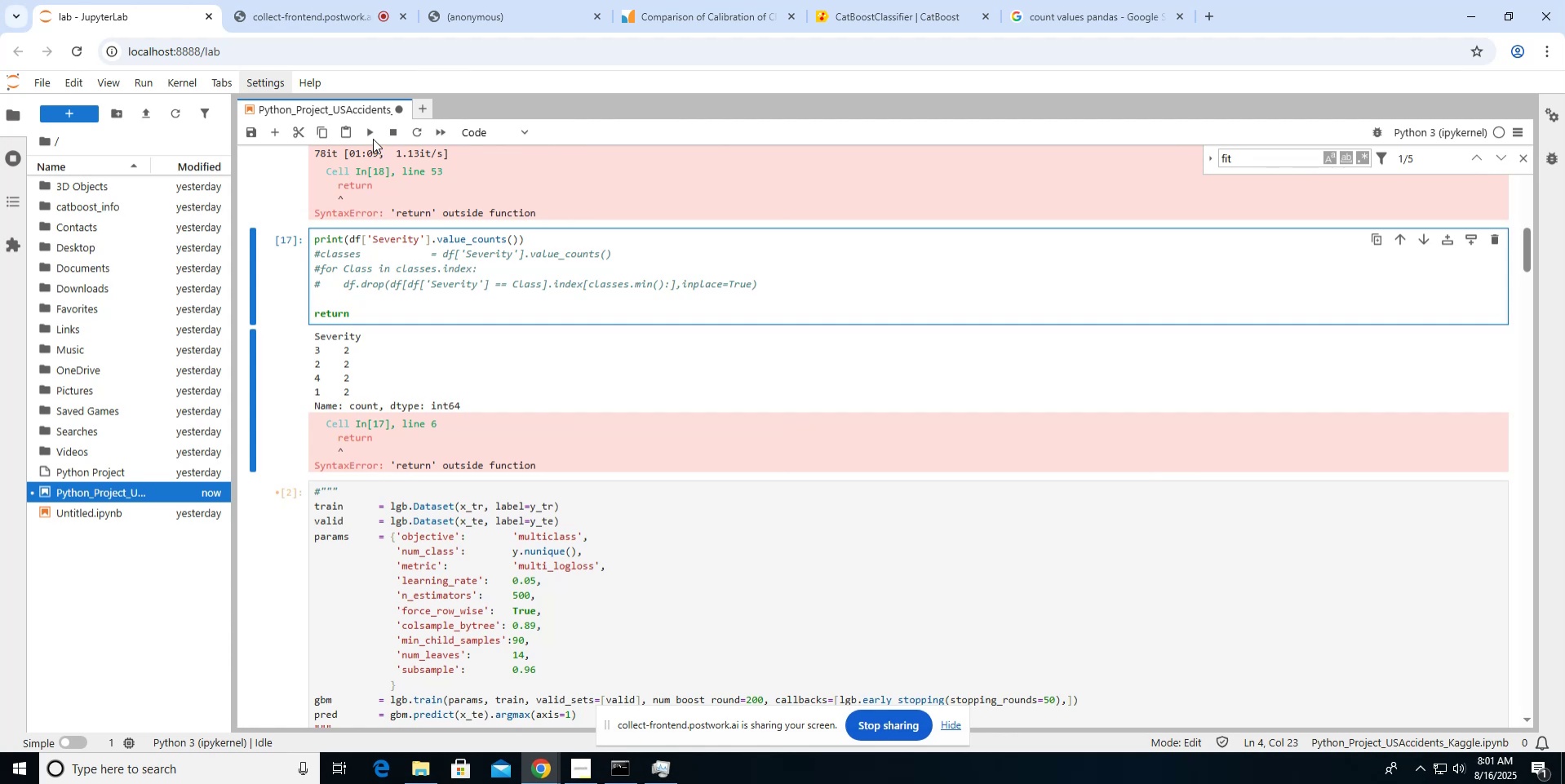 
left_click([370, 135])
 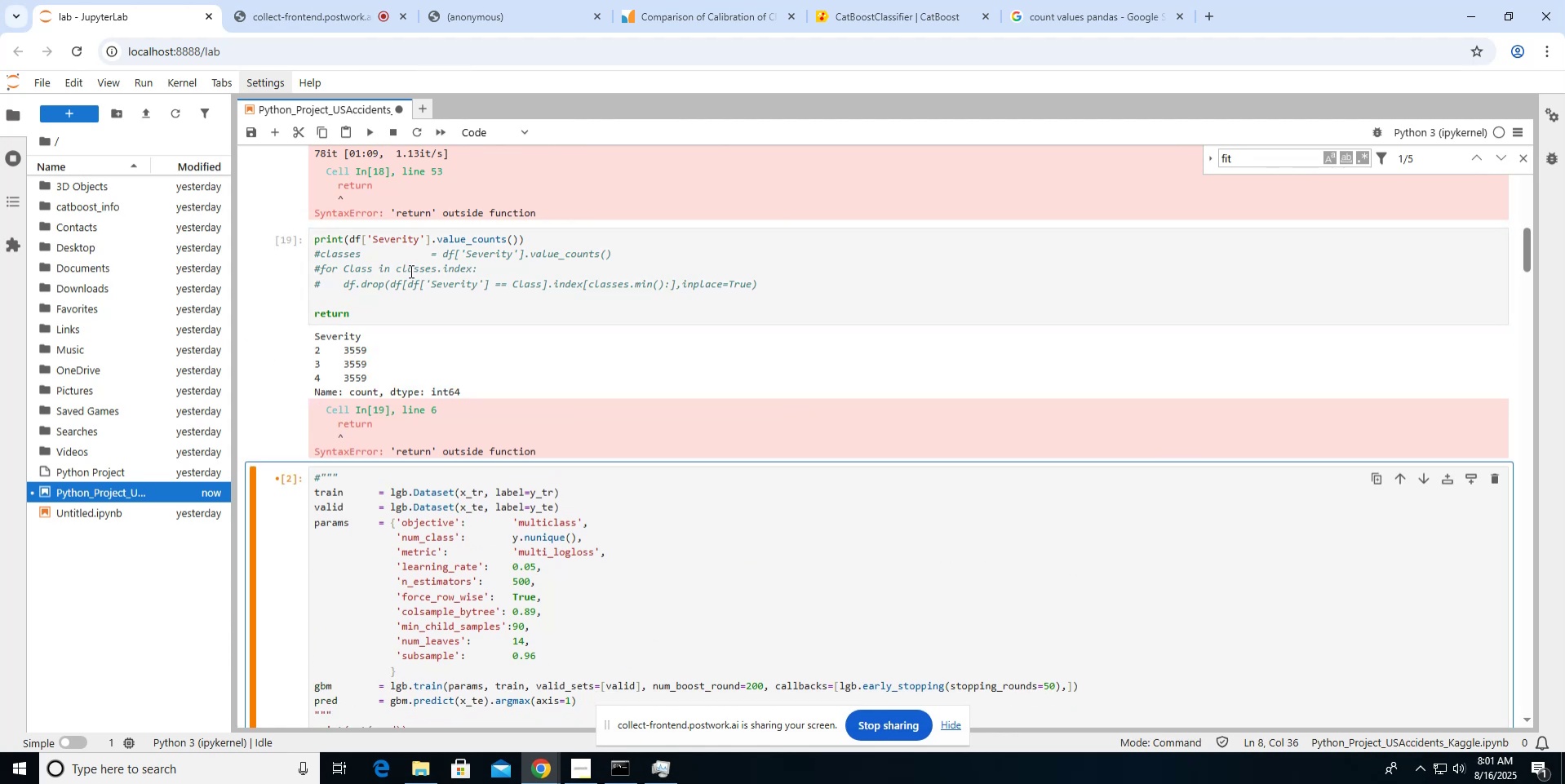 
scroll: coordinate [382, 251], scroll_direction: up, amount: 4.0
 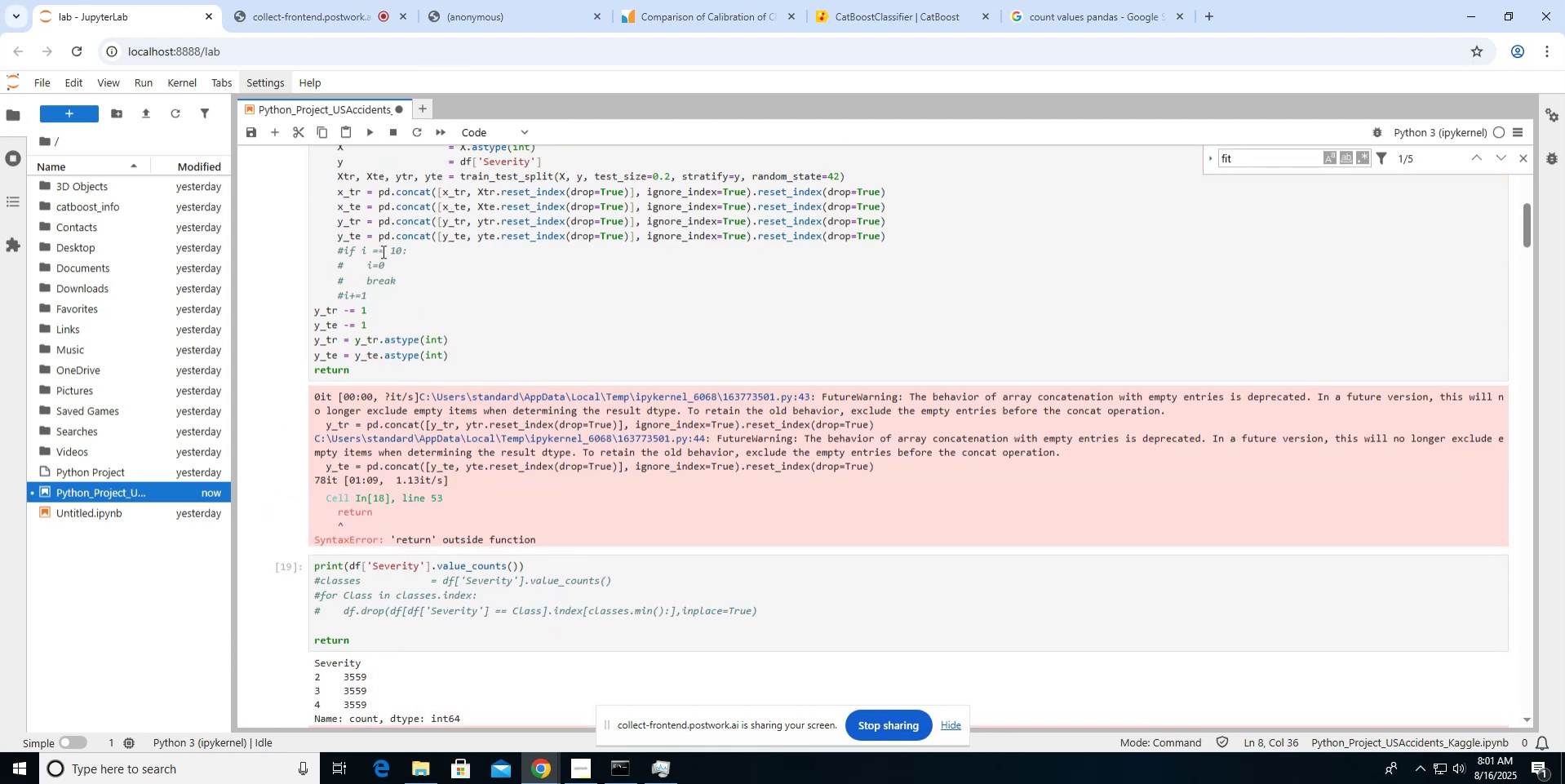 
scroll: coordinate [382, 251], scroll_direction: down, amount: 3.0
 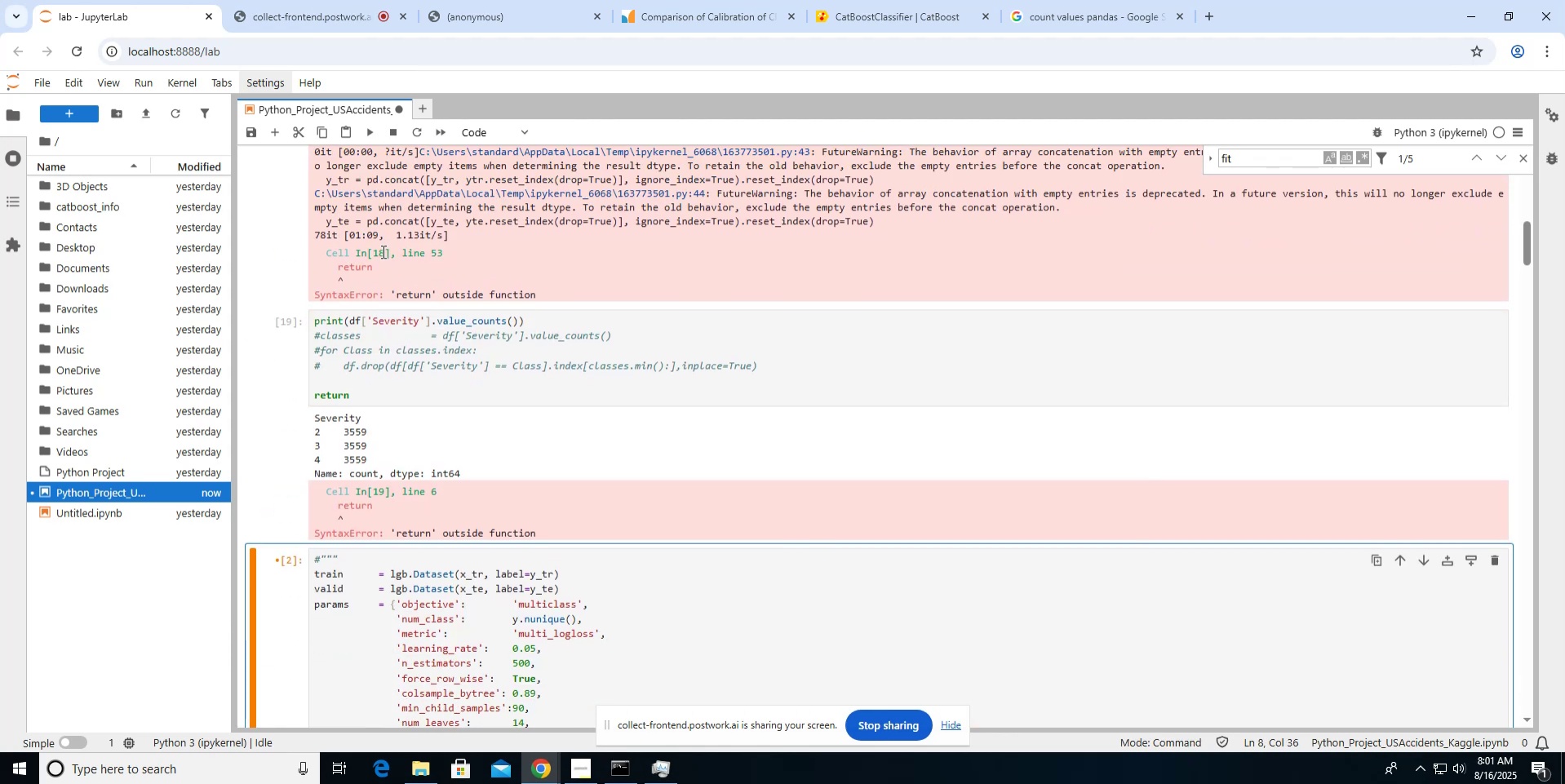 
scroll: coordinate [382, 251], scroll_direction: up, amount: 6.0
 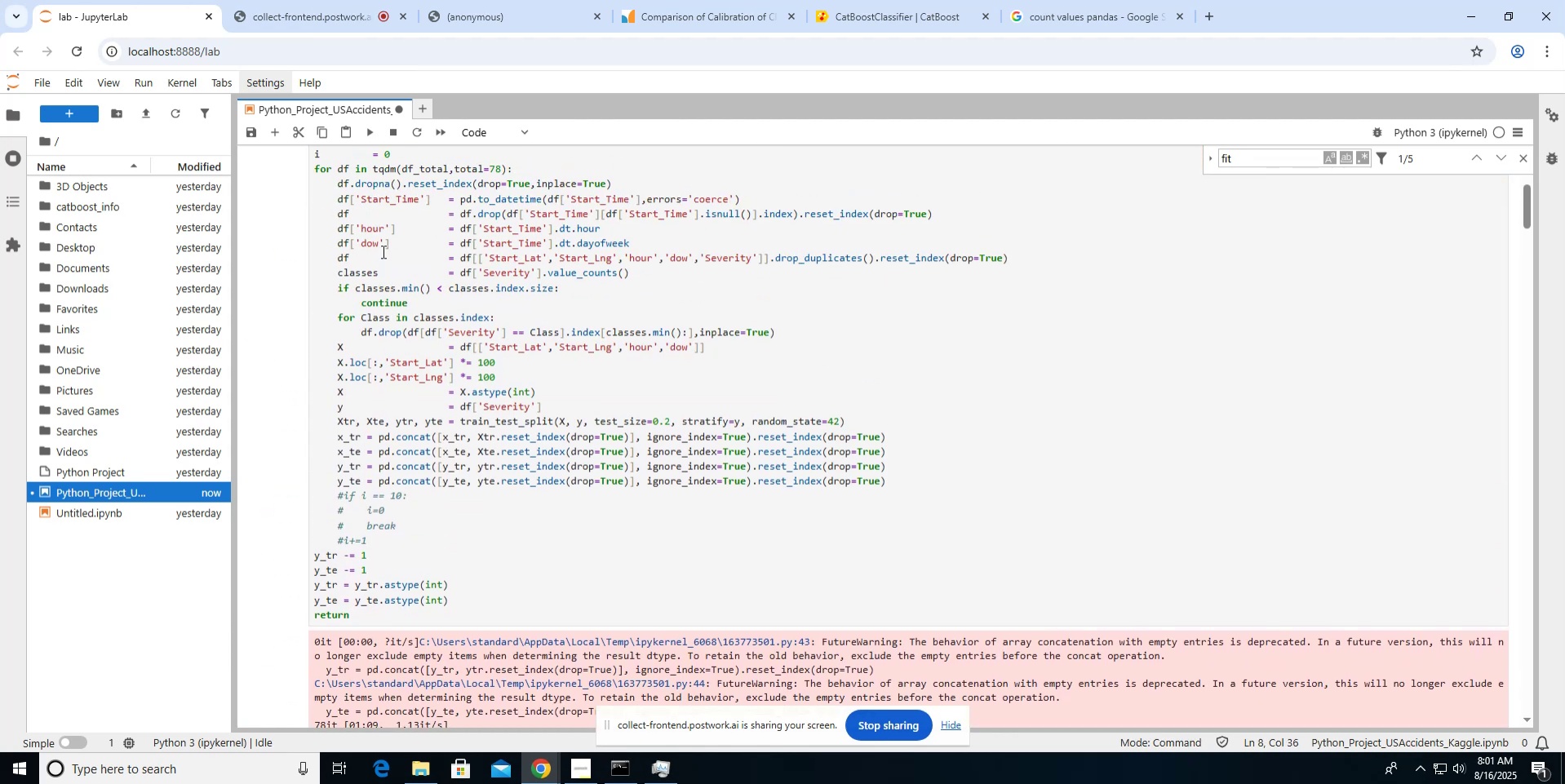 
scroll: coordinate [382, 251], scroll_direction: down, amount: 2.0
 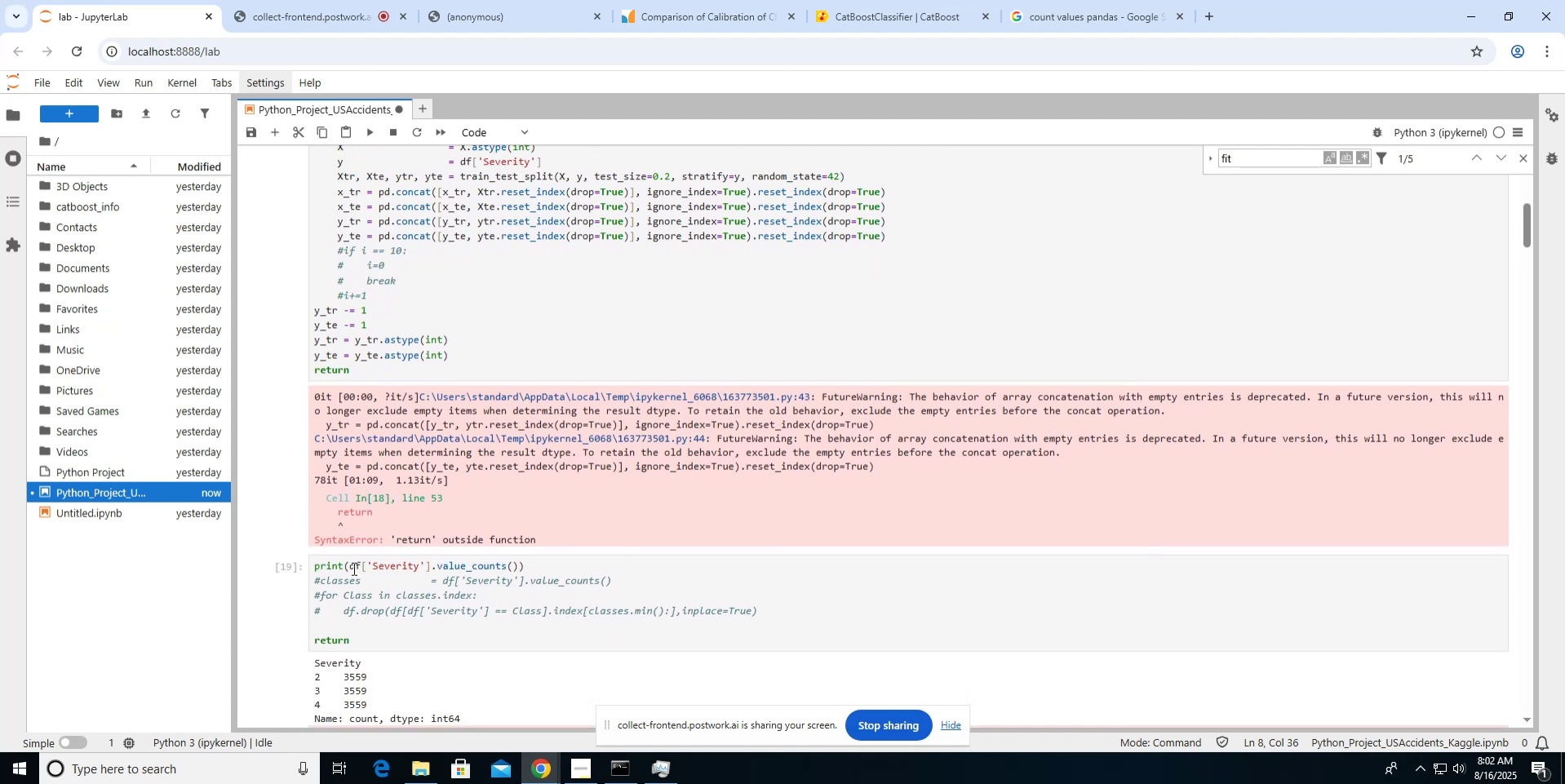 
wait(7.44)
 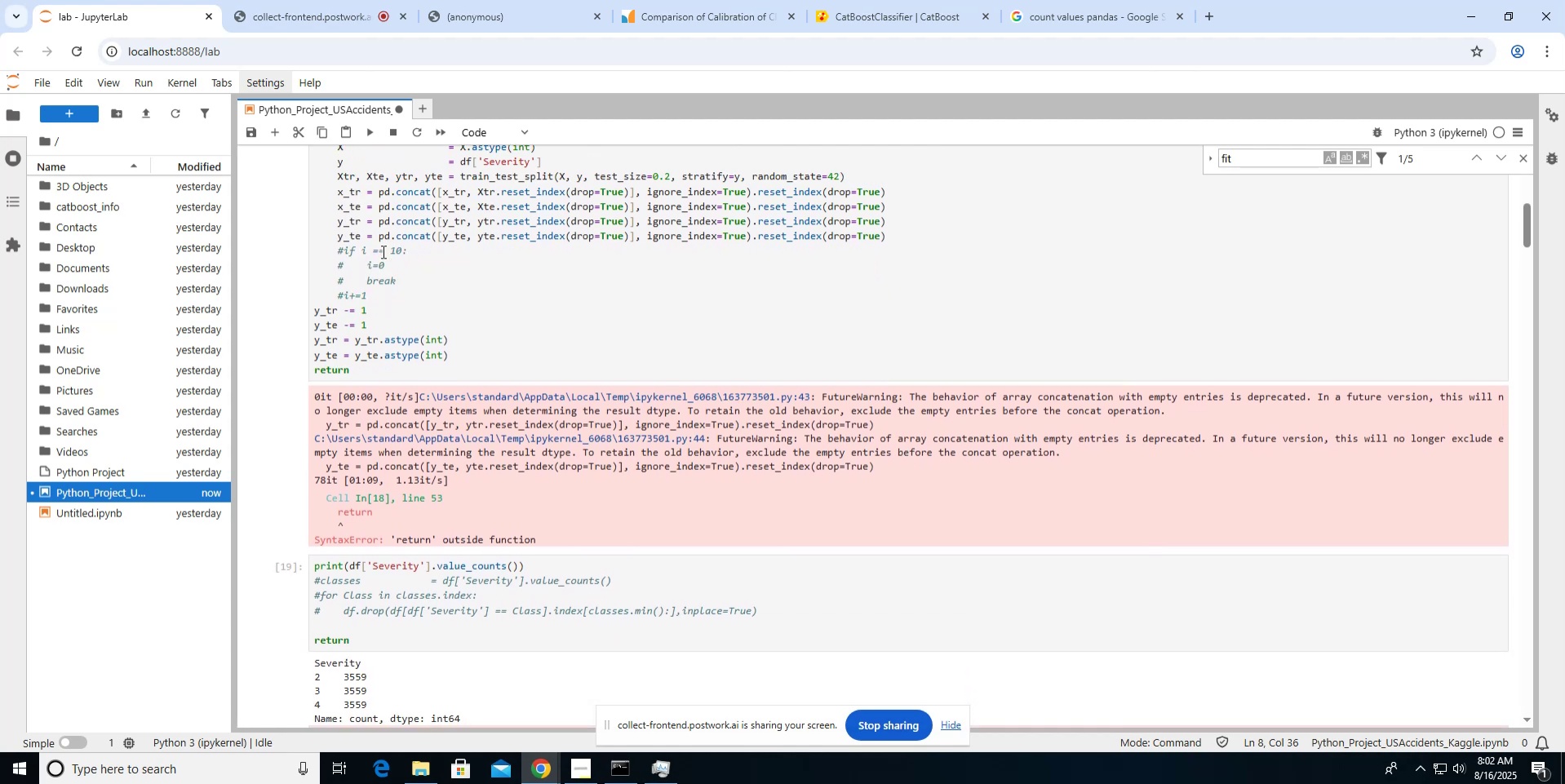 
left_click([559, 570])
 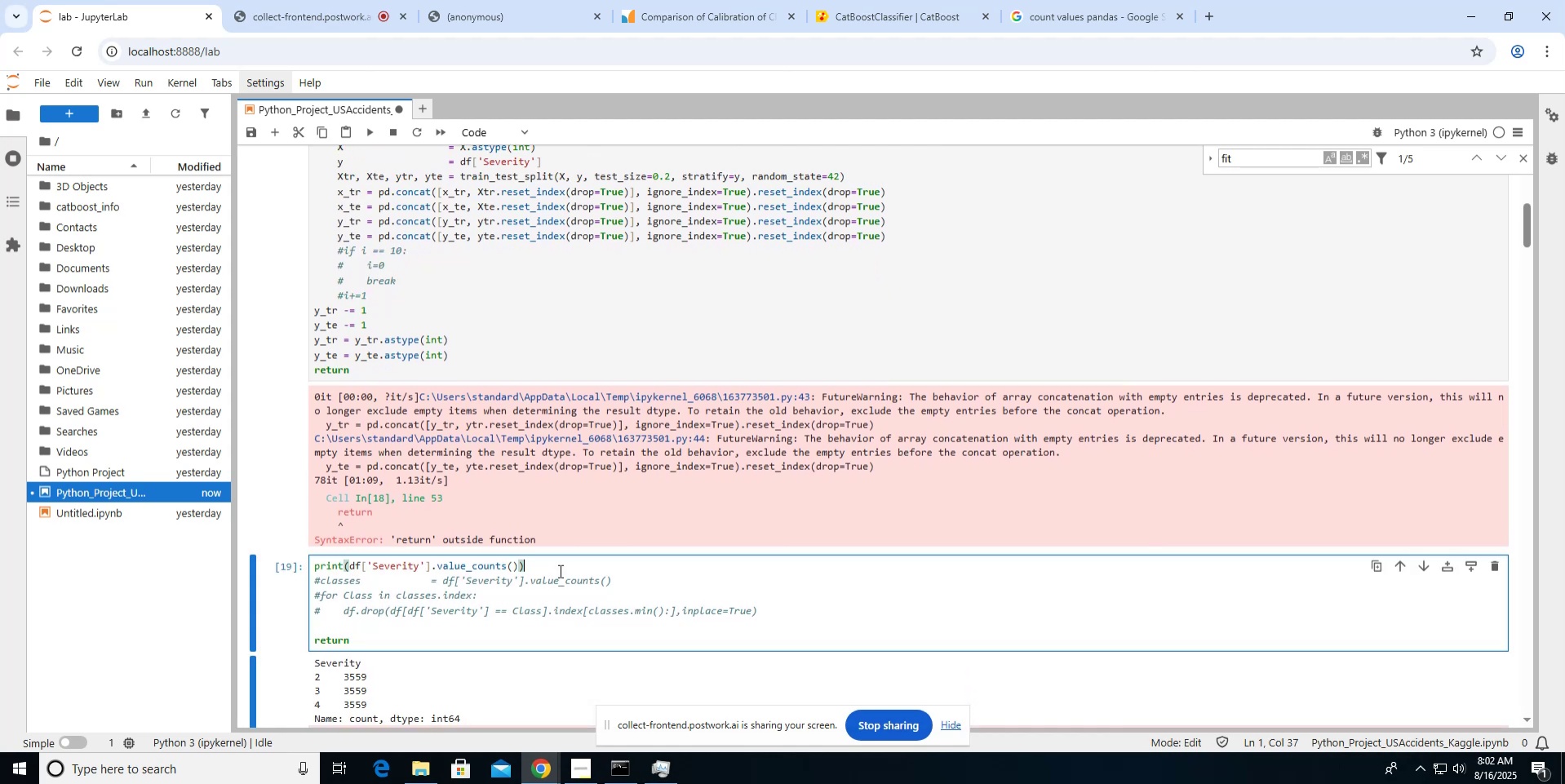 
key(Enter)
 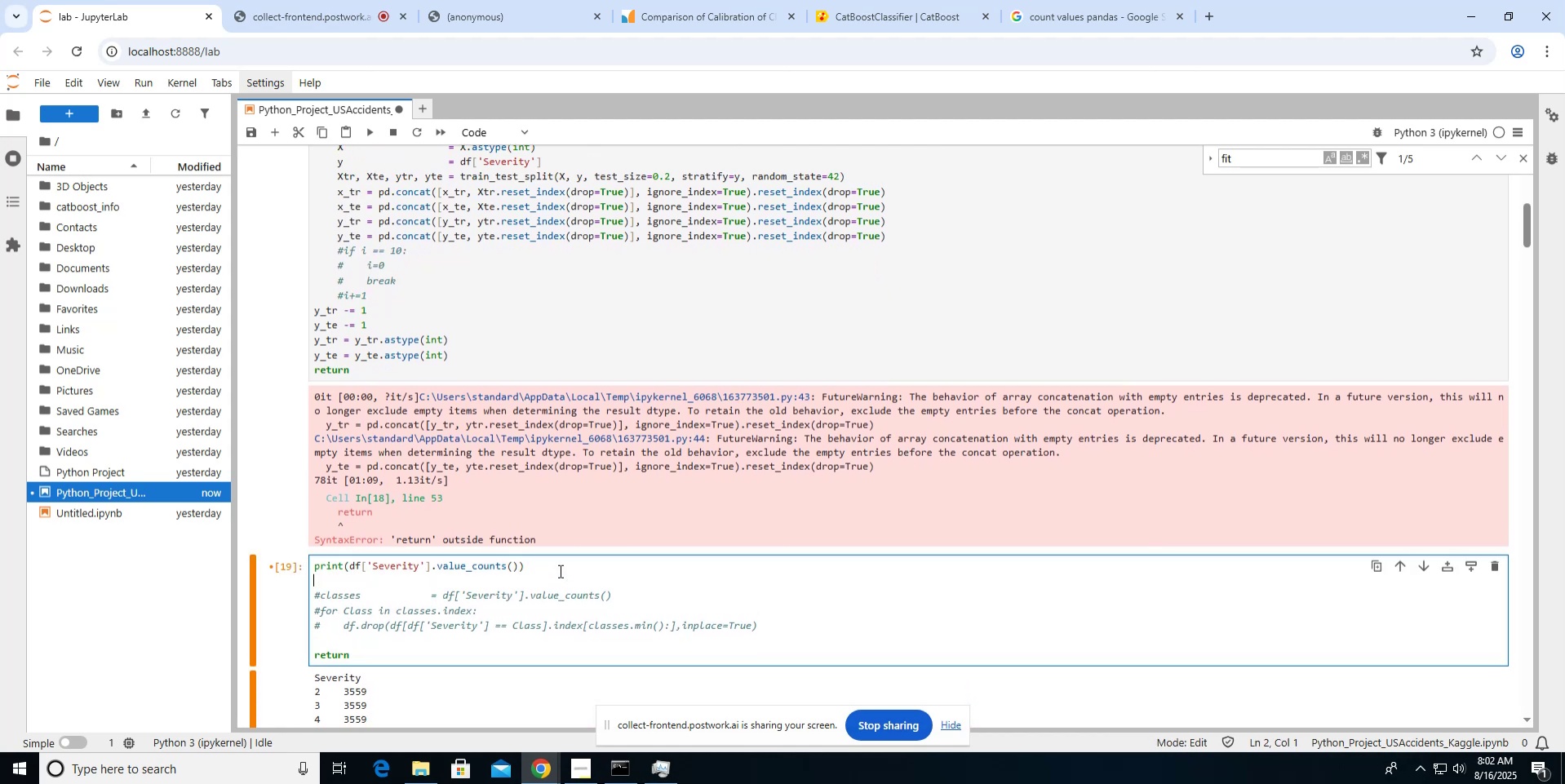 
type(print(x_tr.shape_)
key(Backspace)
type())
 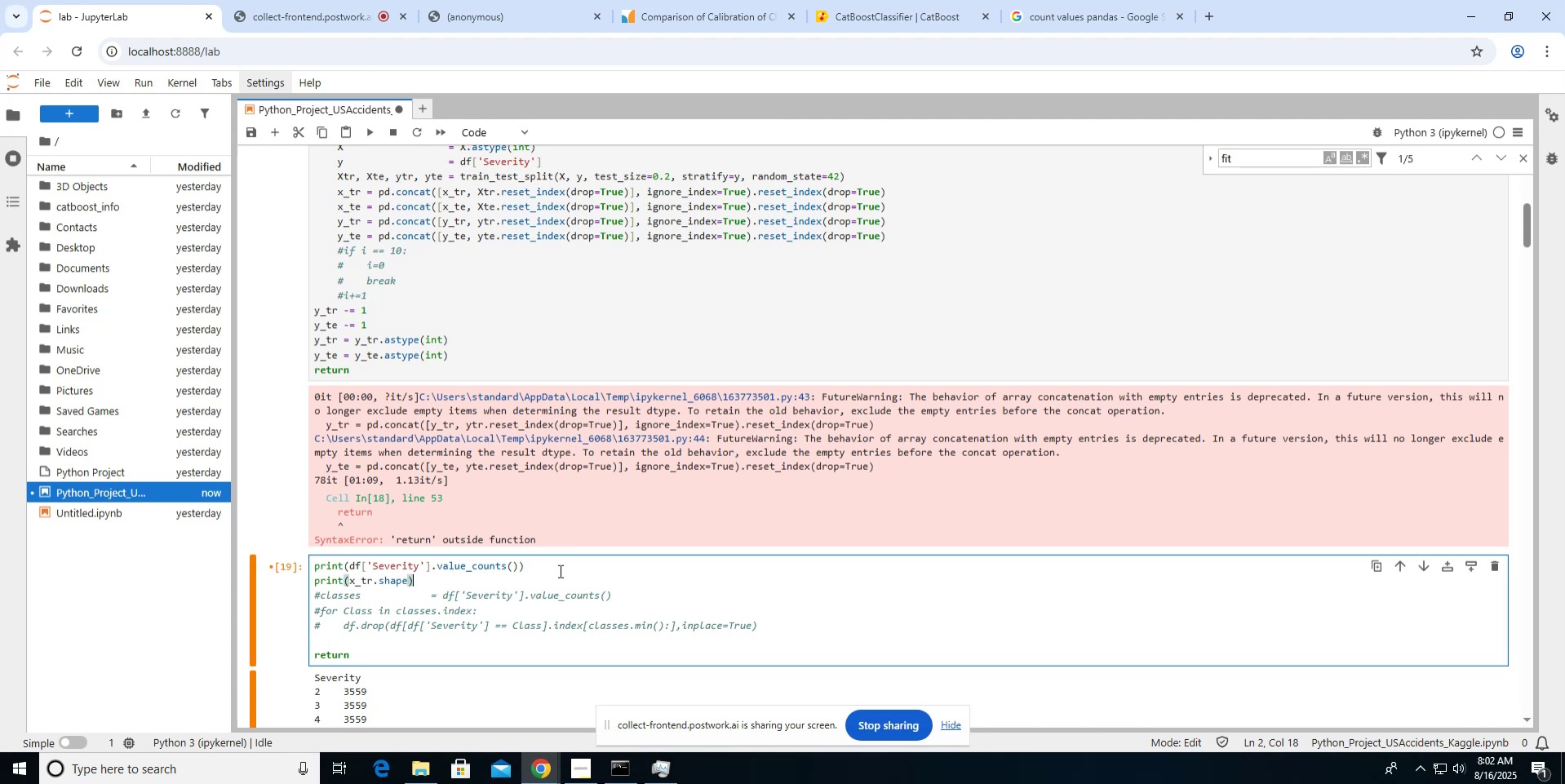 
left_click([371, 136])
 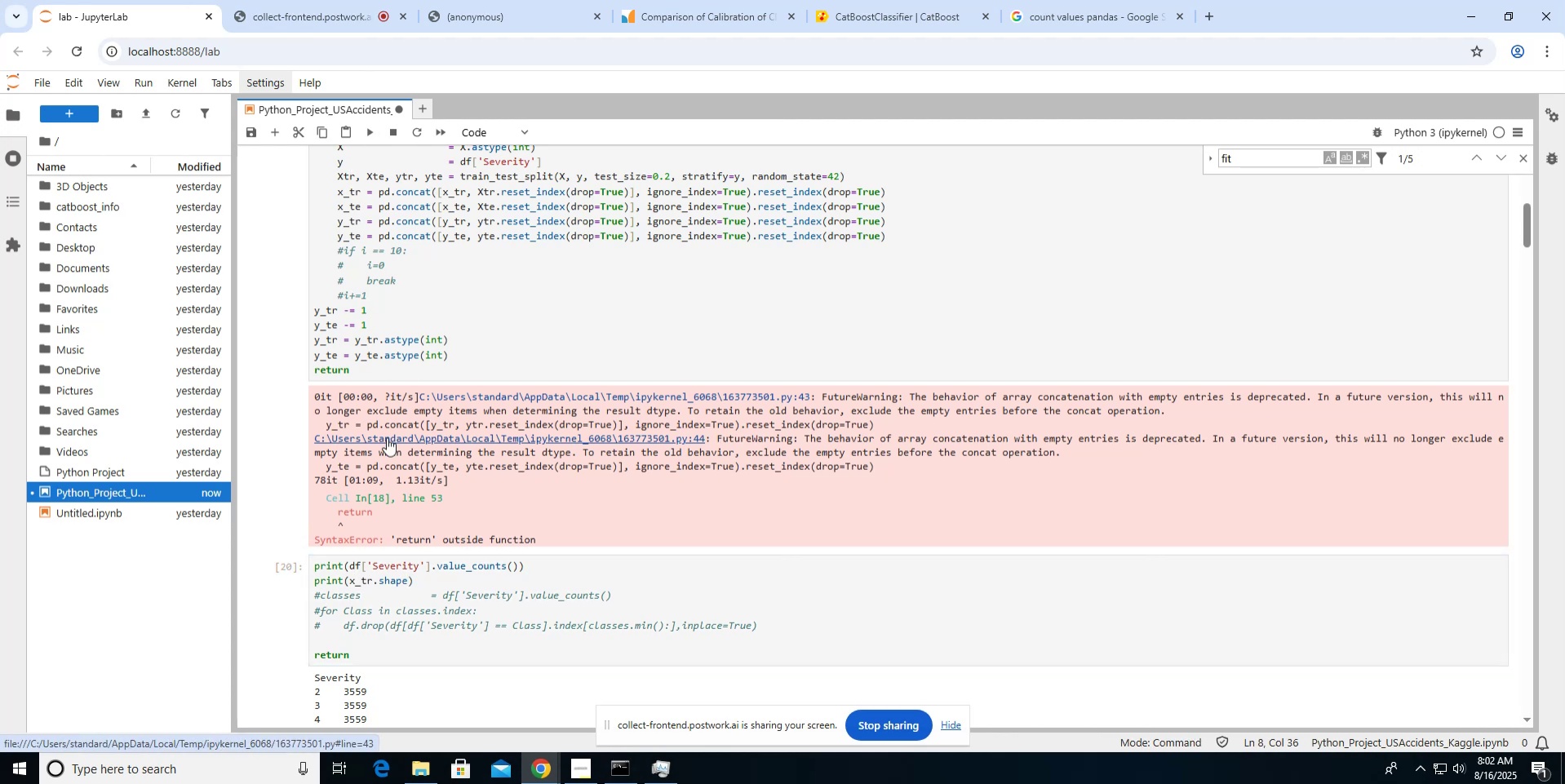 
scroll: coordinate [387, 437], scroll_direction: down, amount: 2.0
 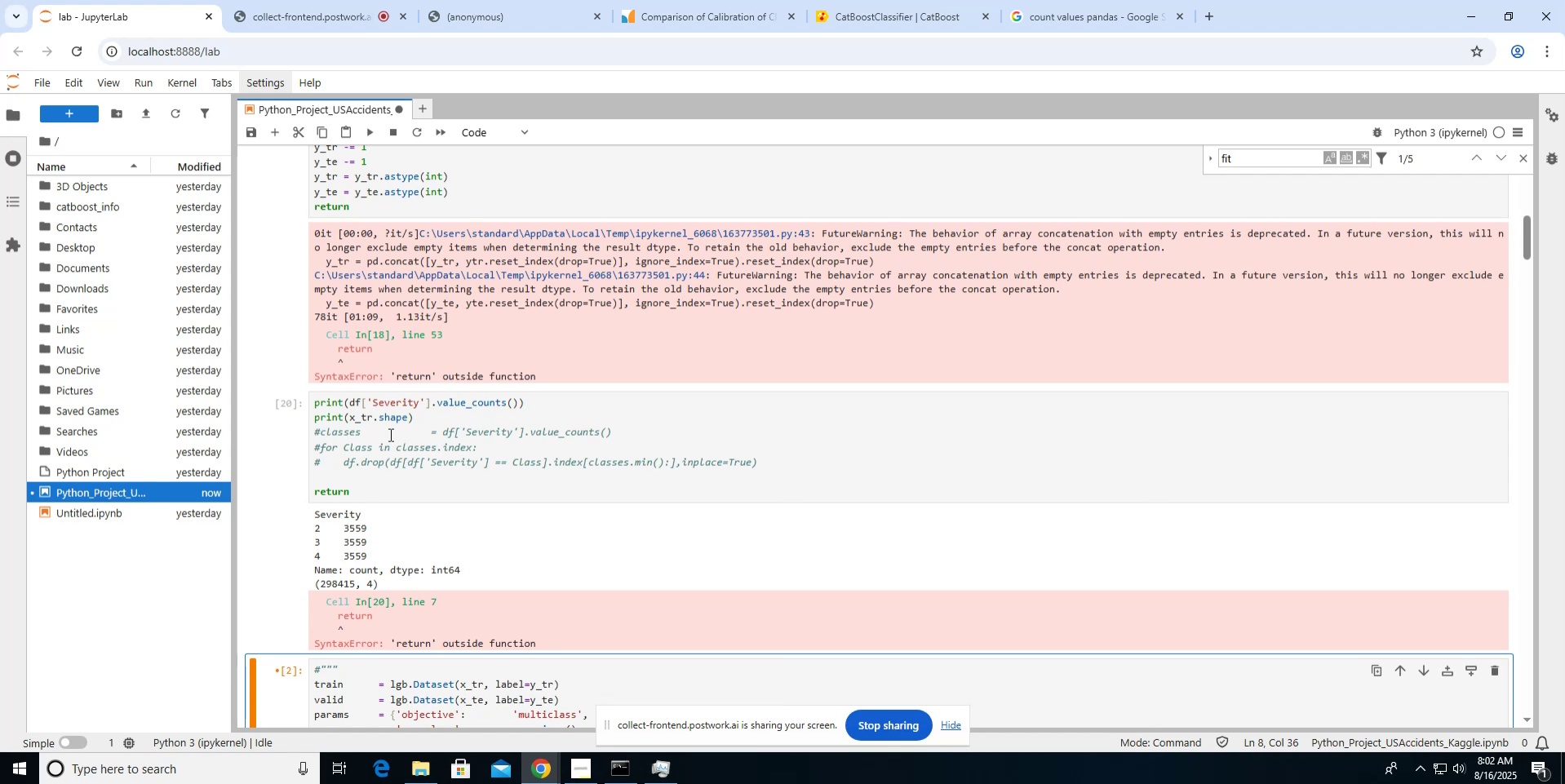 
left_click([406, 410])
 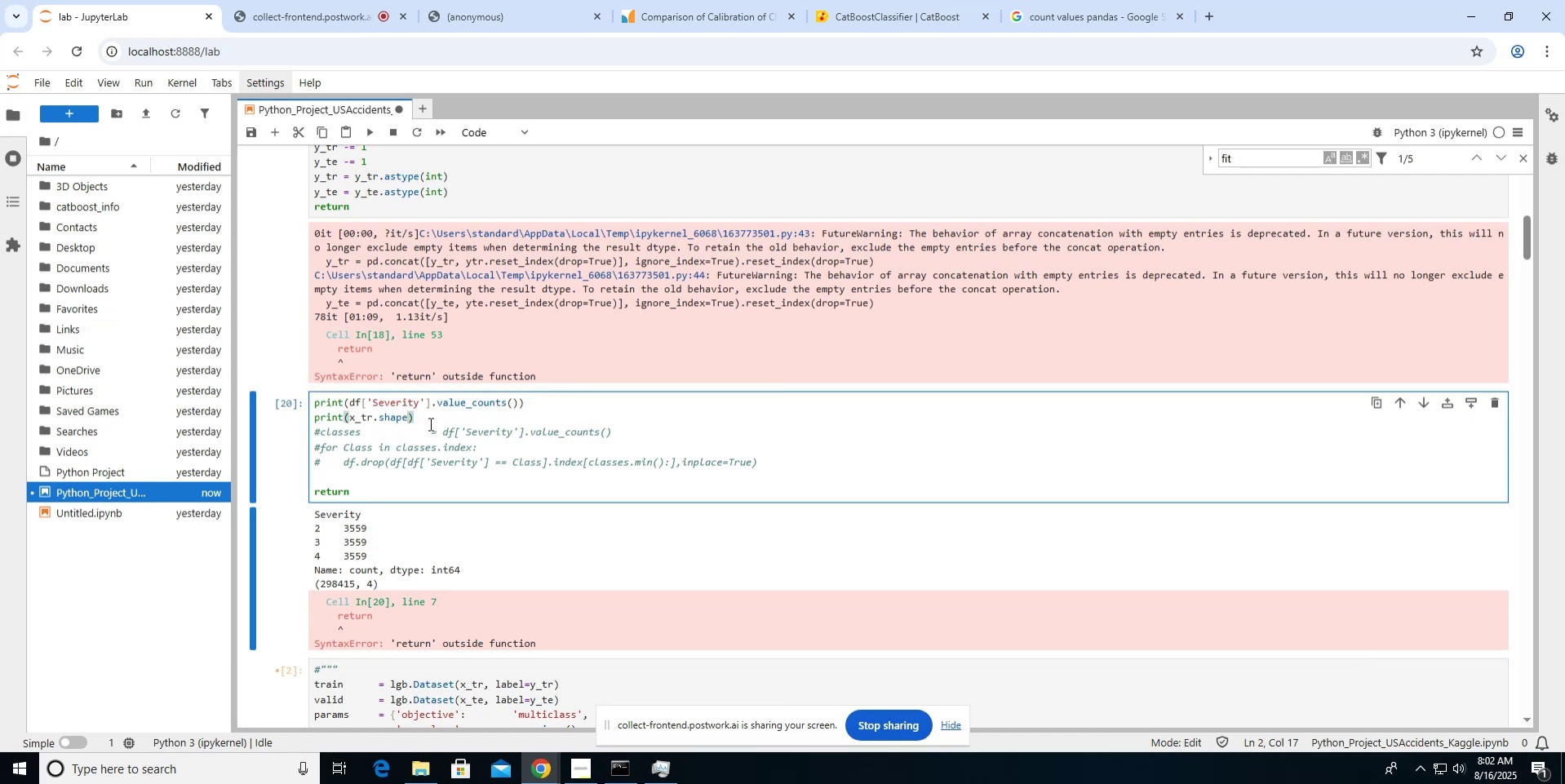 
key(BracketLeft)
 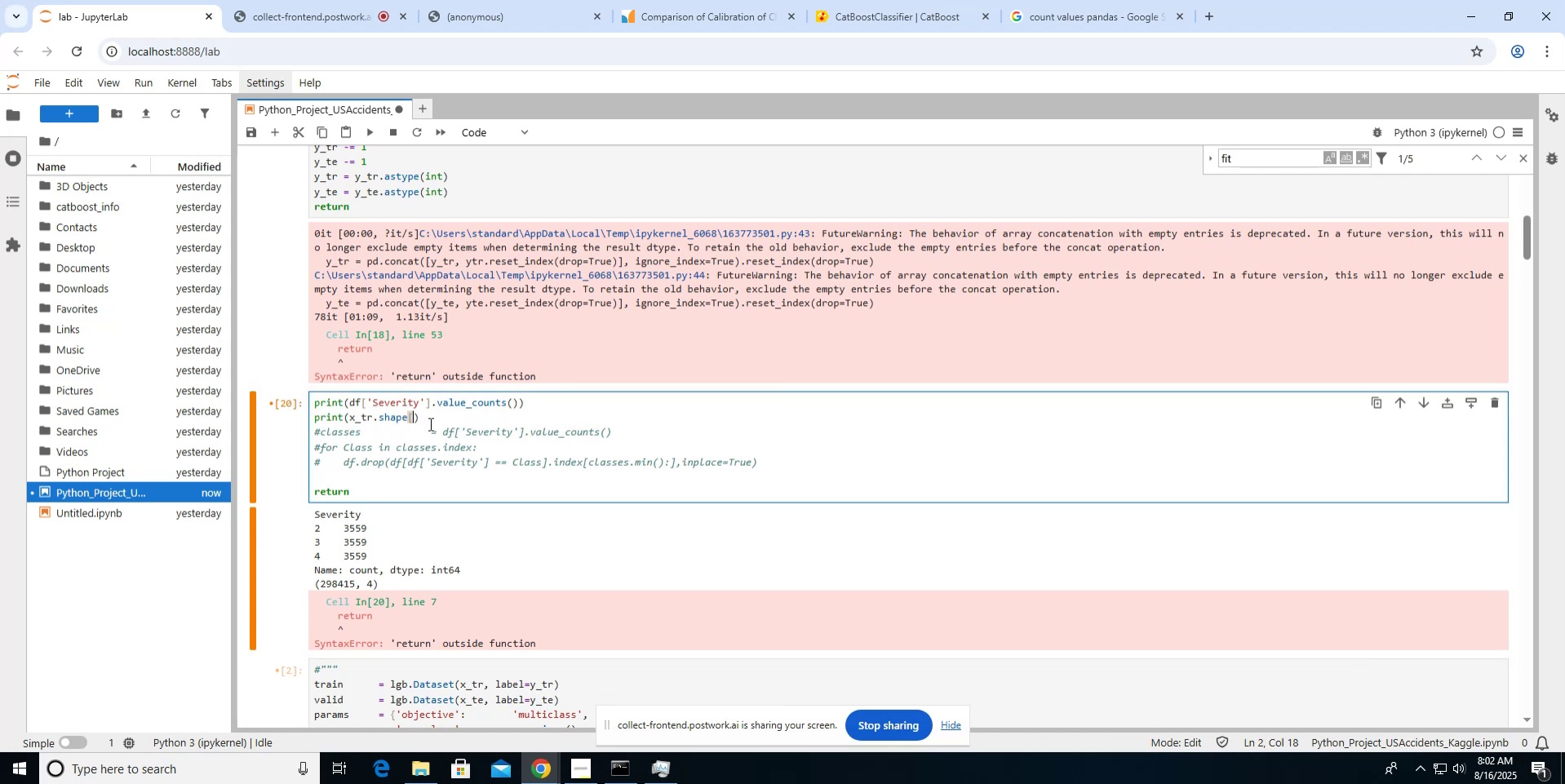 
key(0)
 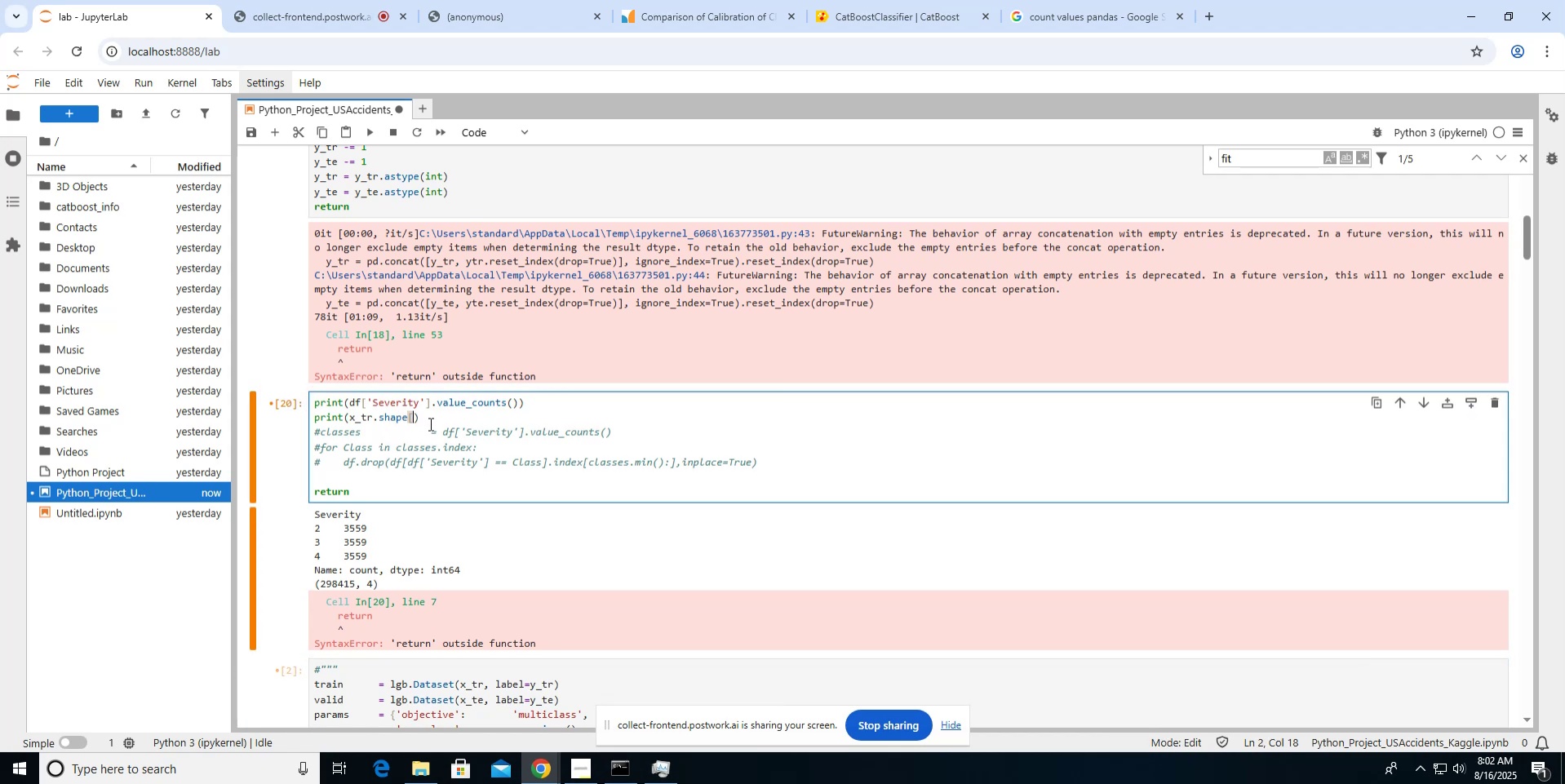 
key(BracketRight)
 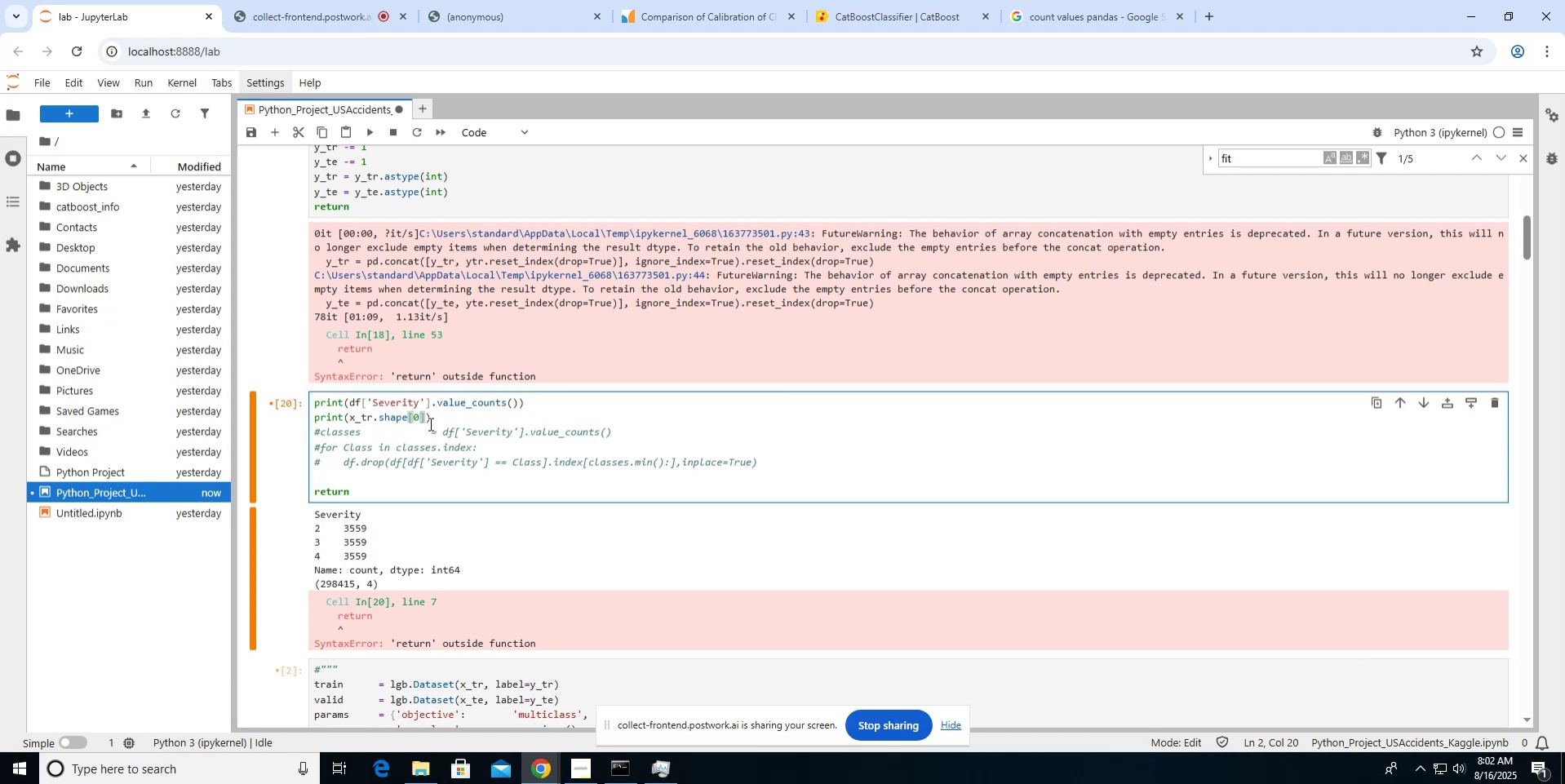 
key(NumpadDivide)
 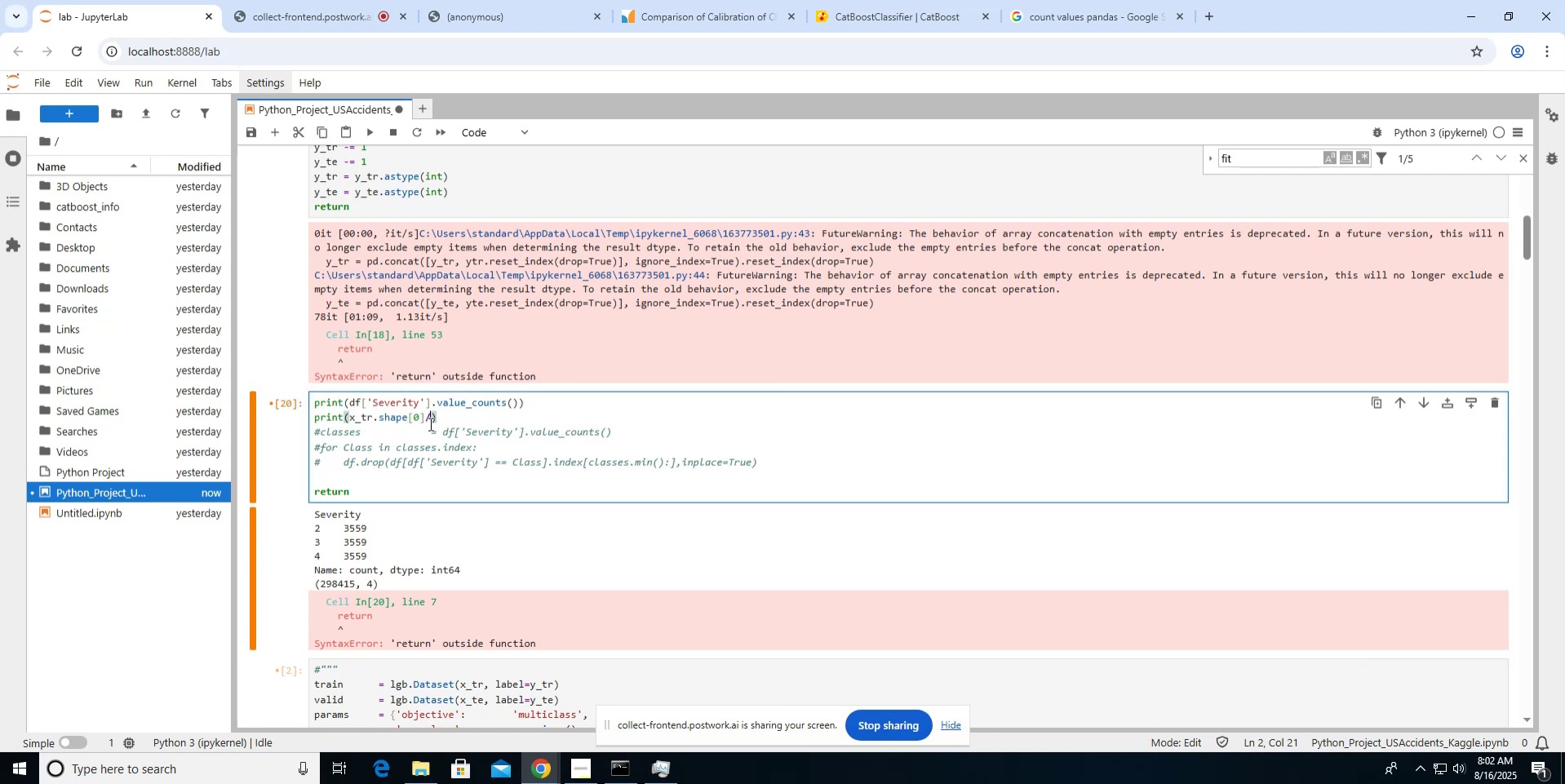 
key(NumpadDivide)
 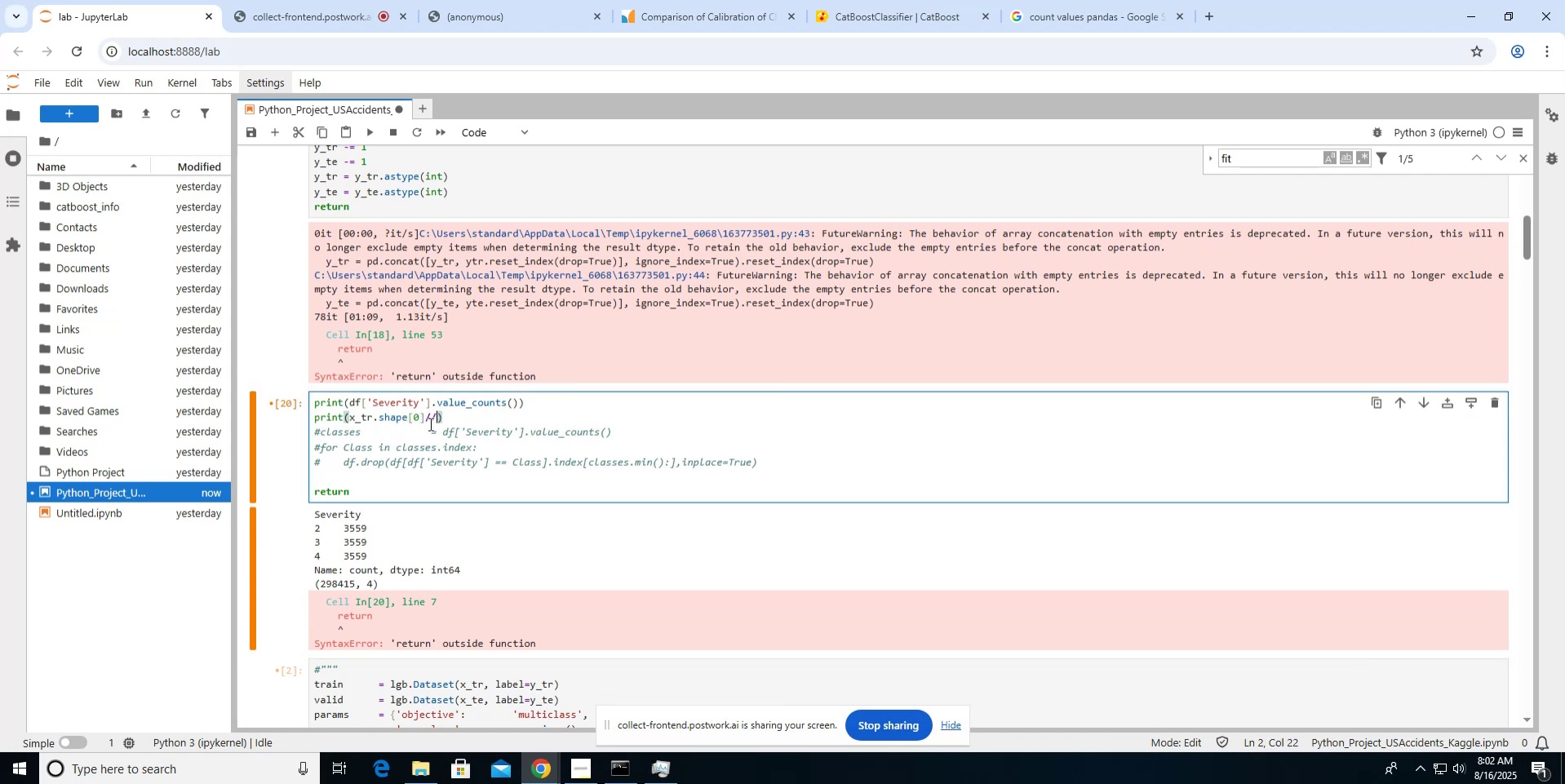 
key(4)
 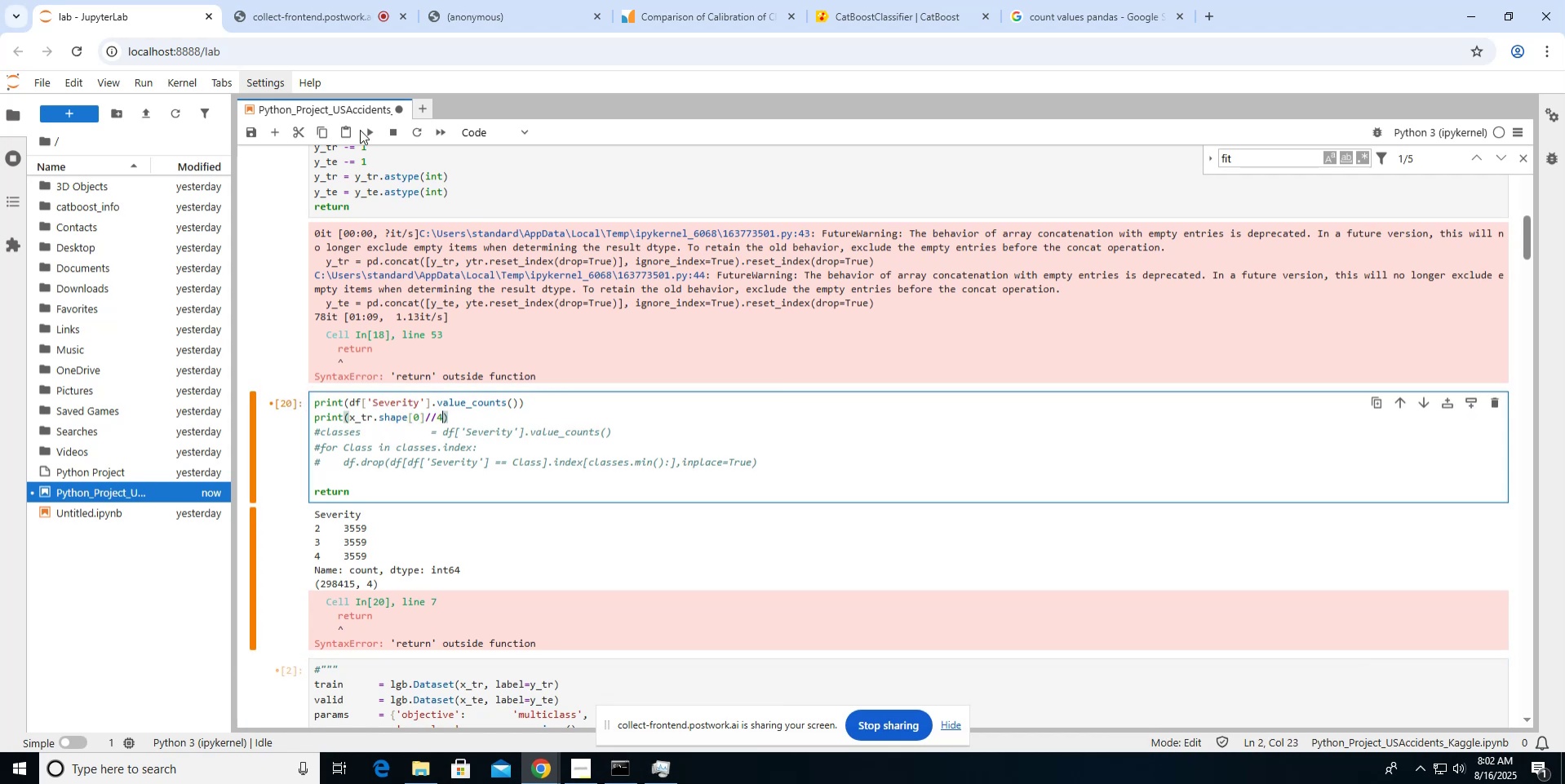 
left_click([366, 130])
 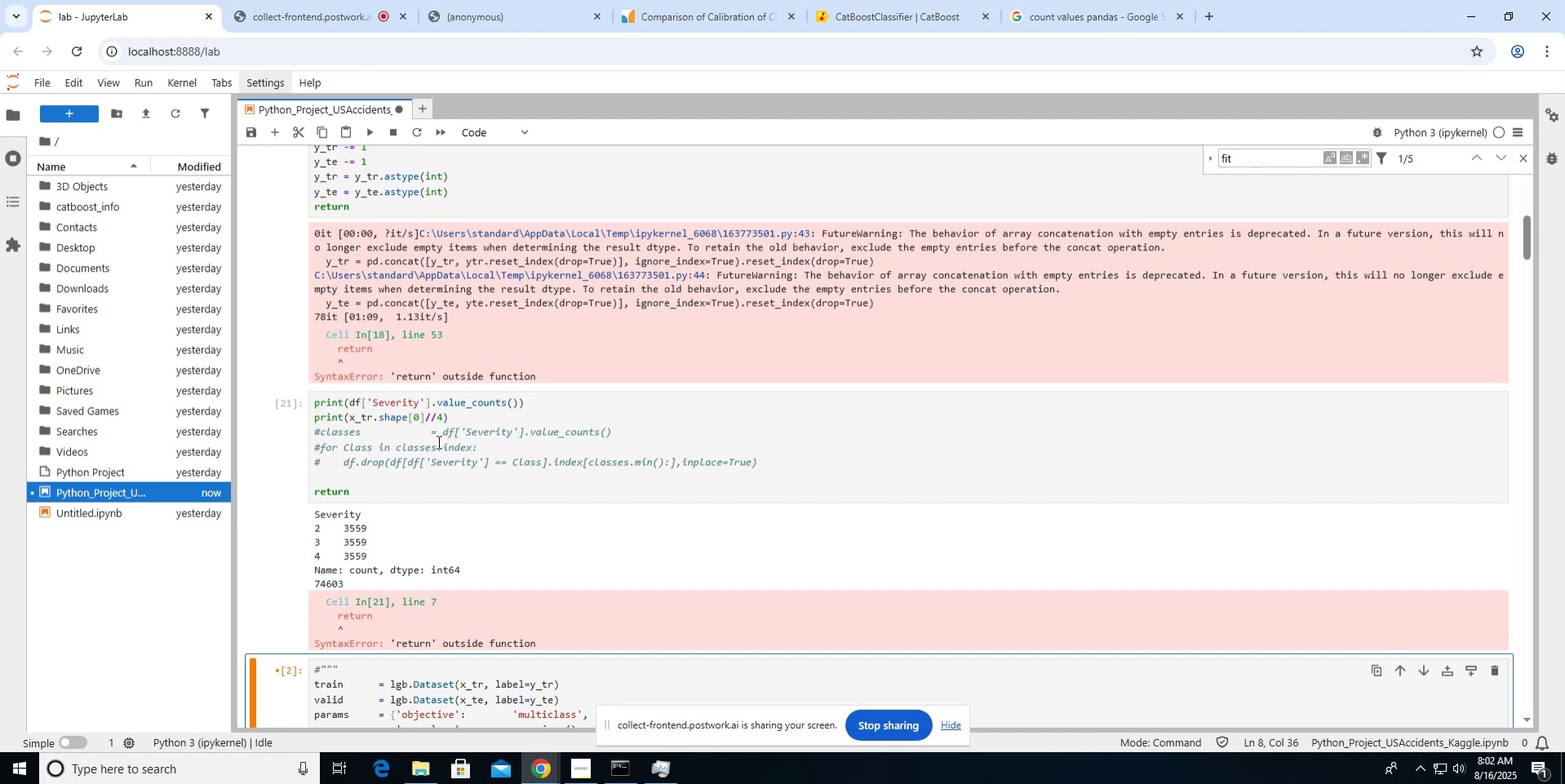 
scroll: coordinate [440, 430], scroll_direction: down, amount: 3.0
 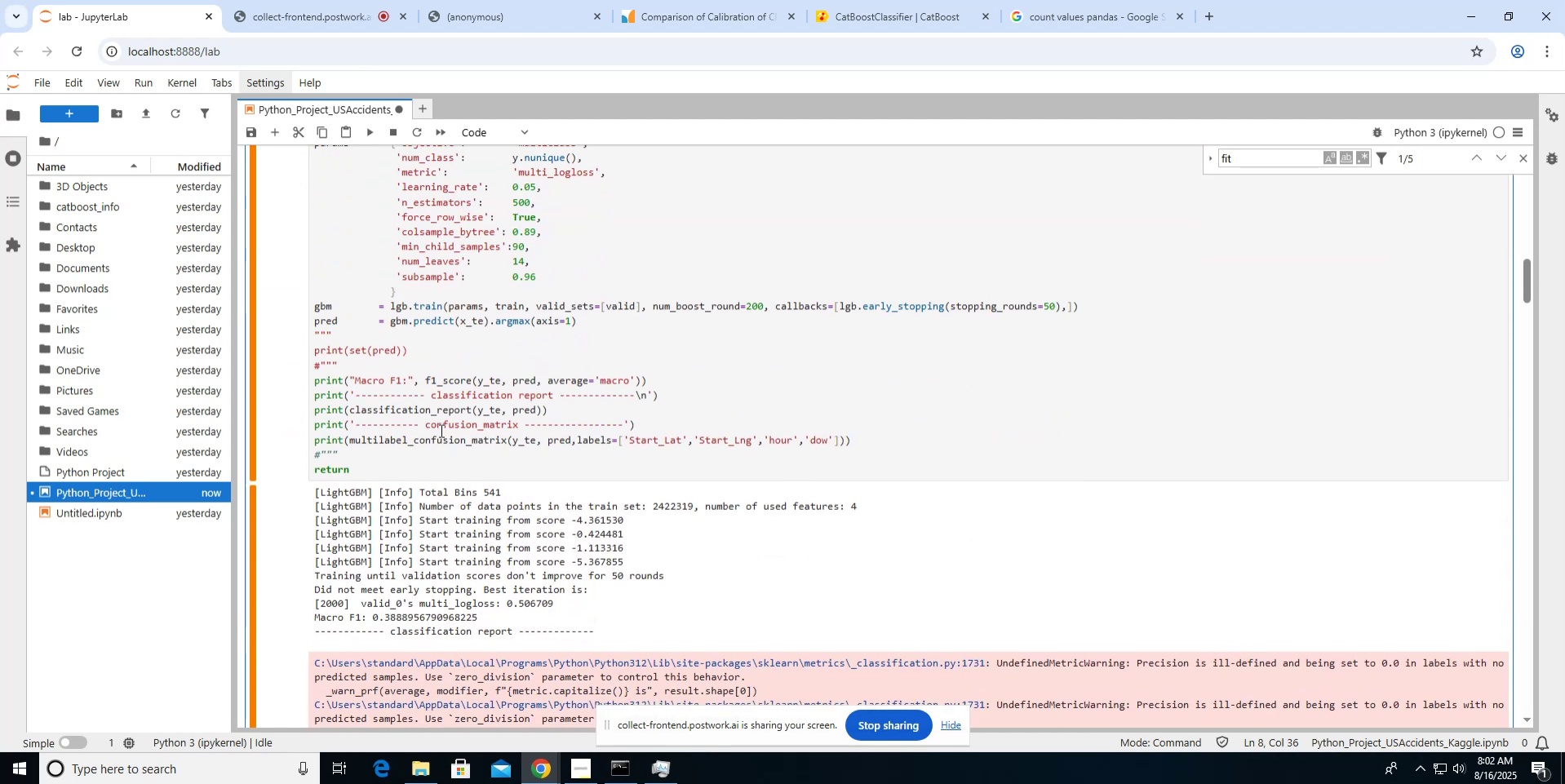 
left_click([440, 430])
 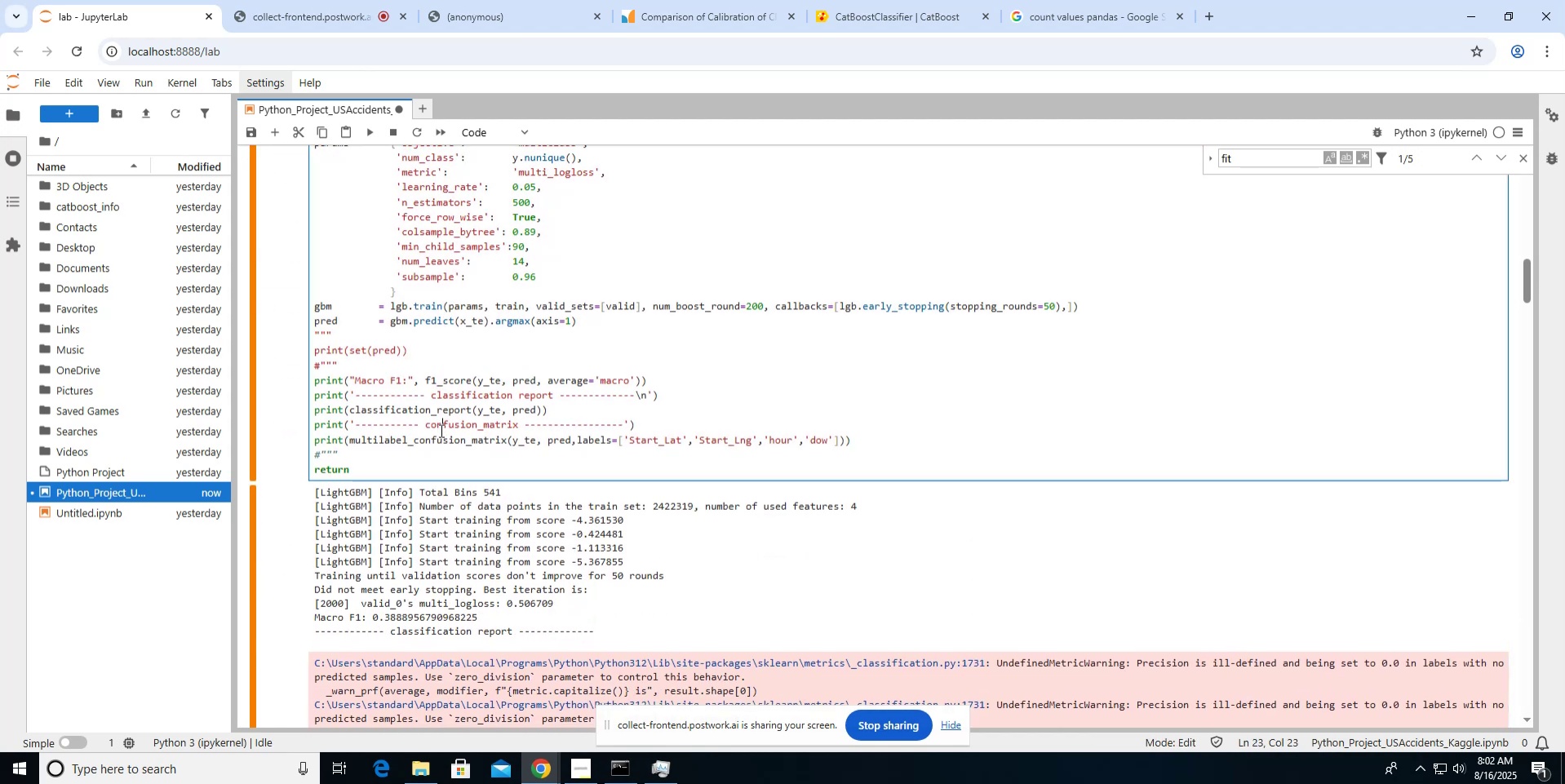 
scroll: coordinate [440, 430], scroll_direction: up, amount: 3.0
 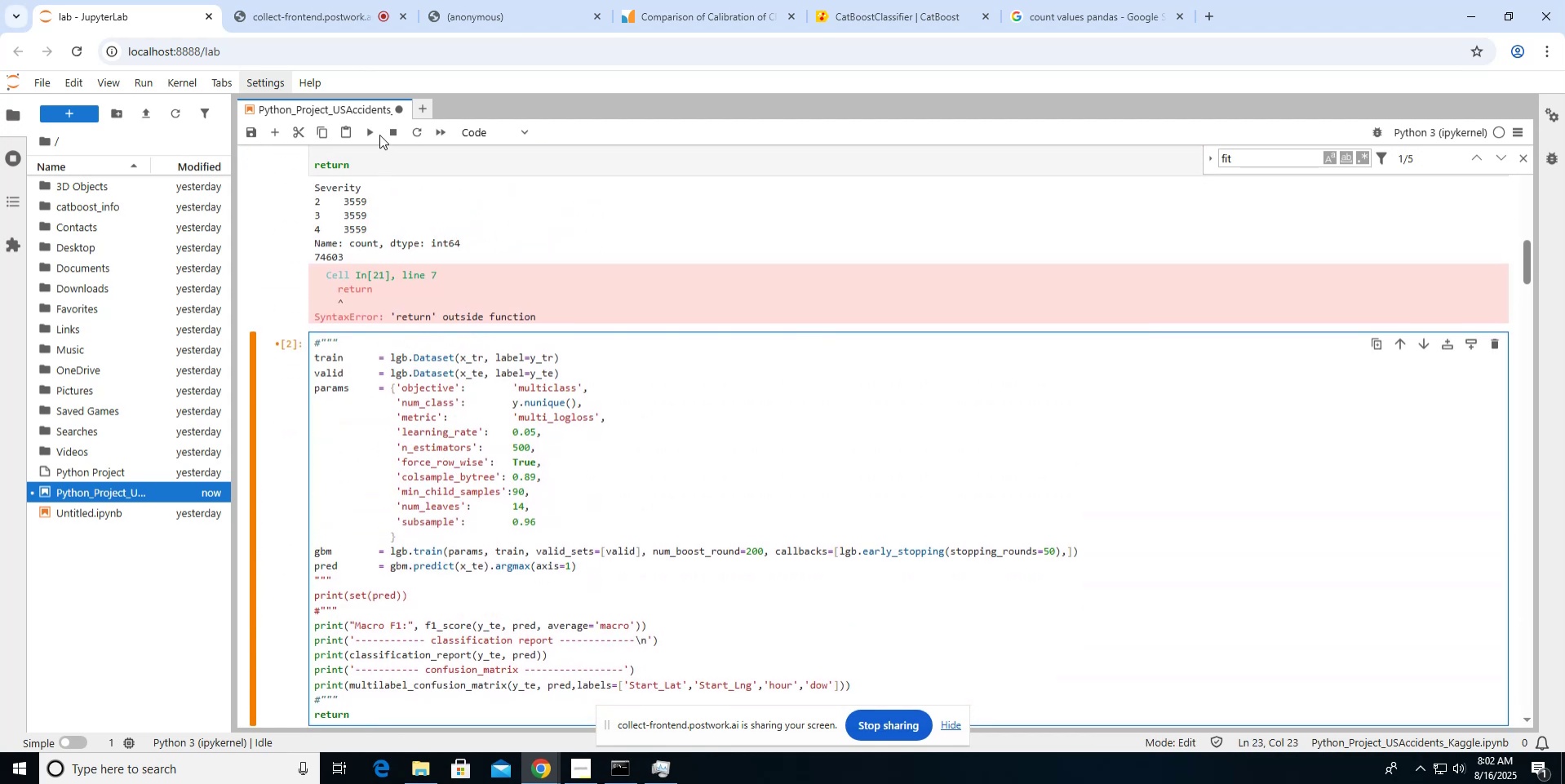 
left_click([370, 134])
 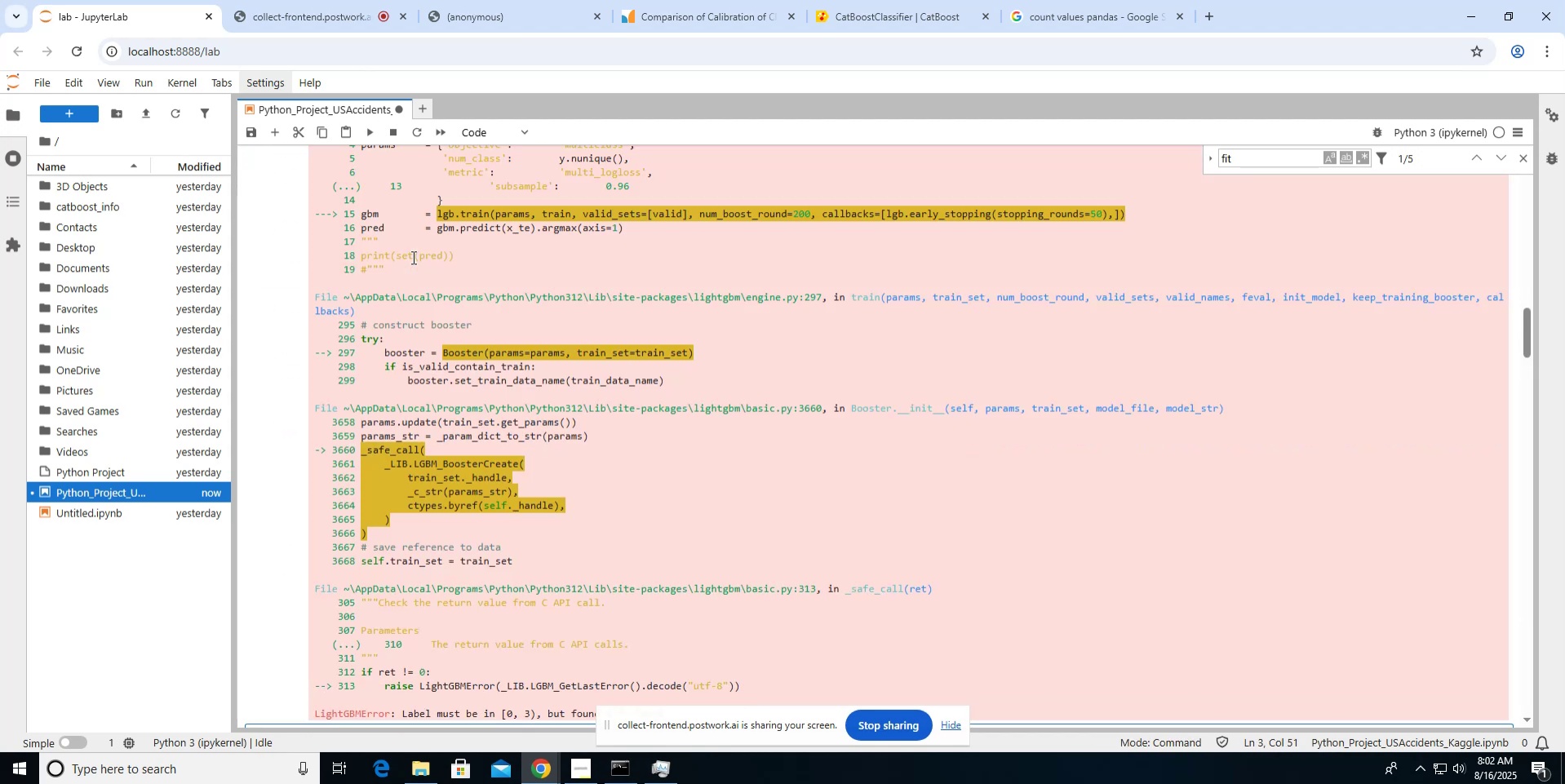 
scroll: coordinate [412, 257], scroll_direction: up, amount: 5.0
 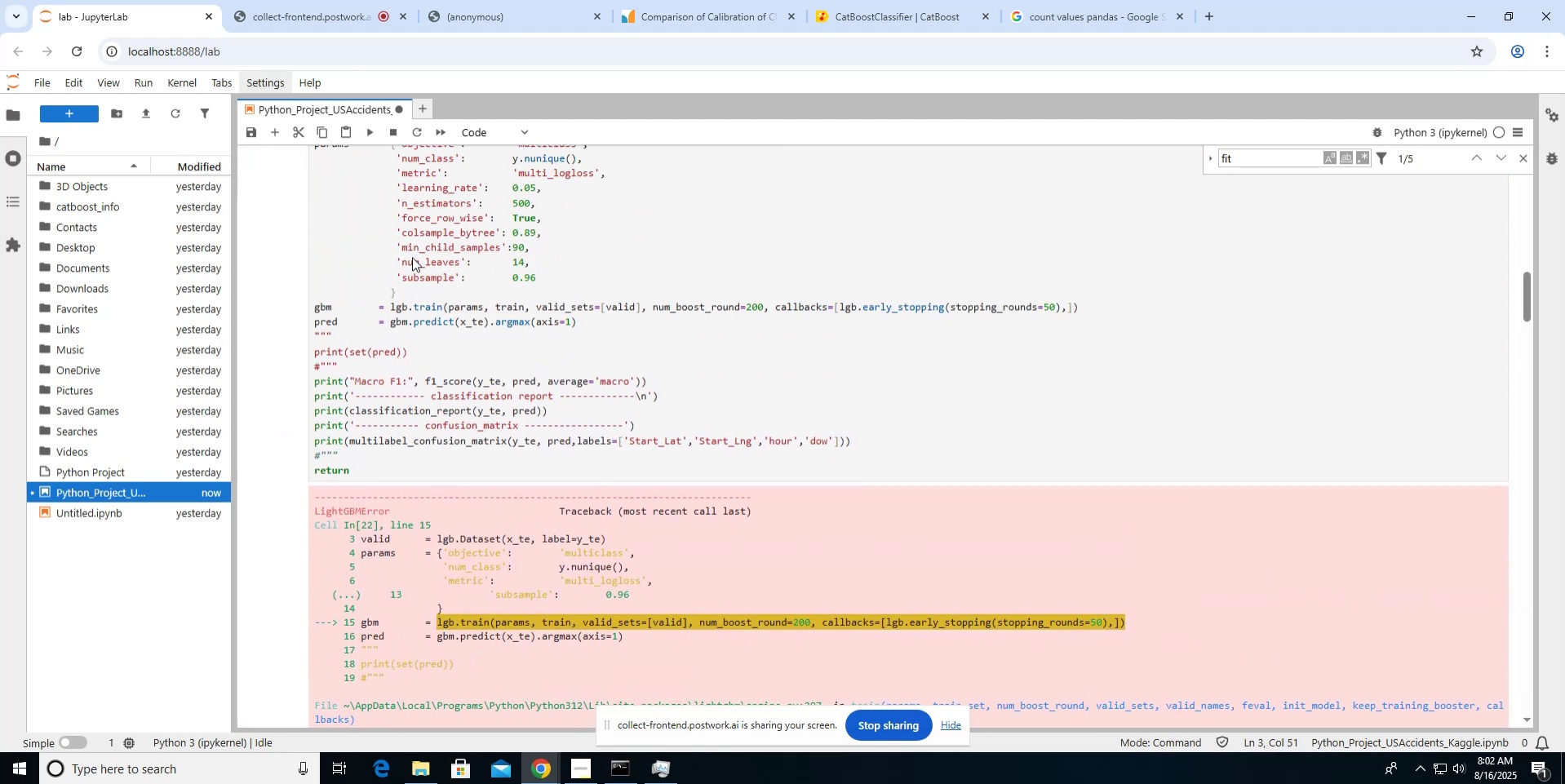 
scroll: coordinate [412, 257], scroll_direction: down, amount: 3.0
 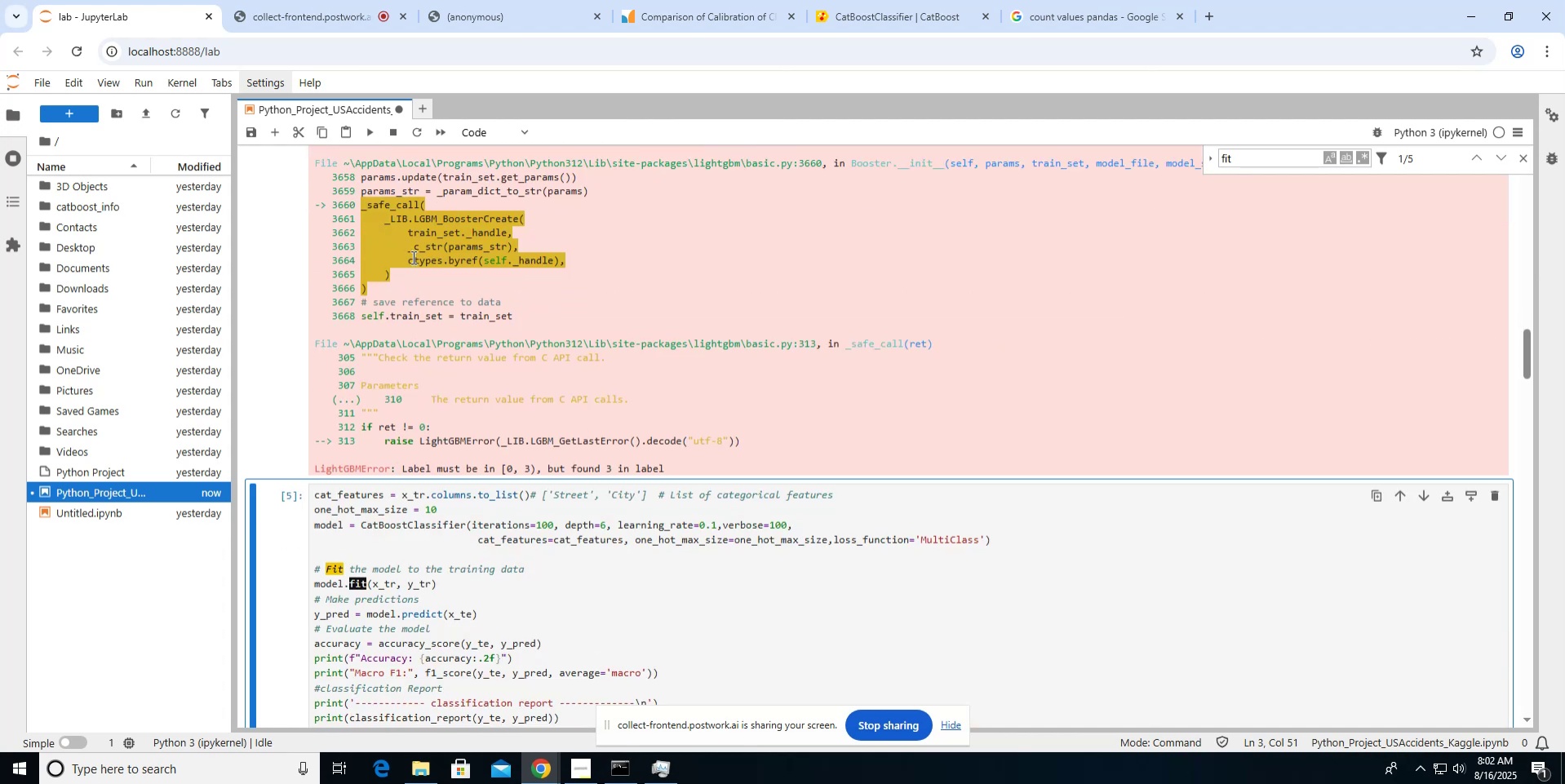 
scroll: coordinate [412, 257], scroll_direction: up, amount: 1.0
 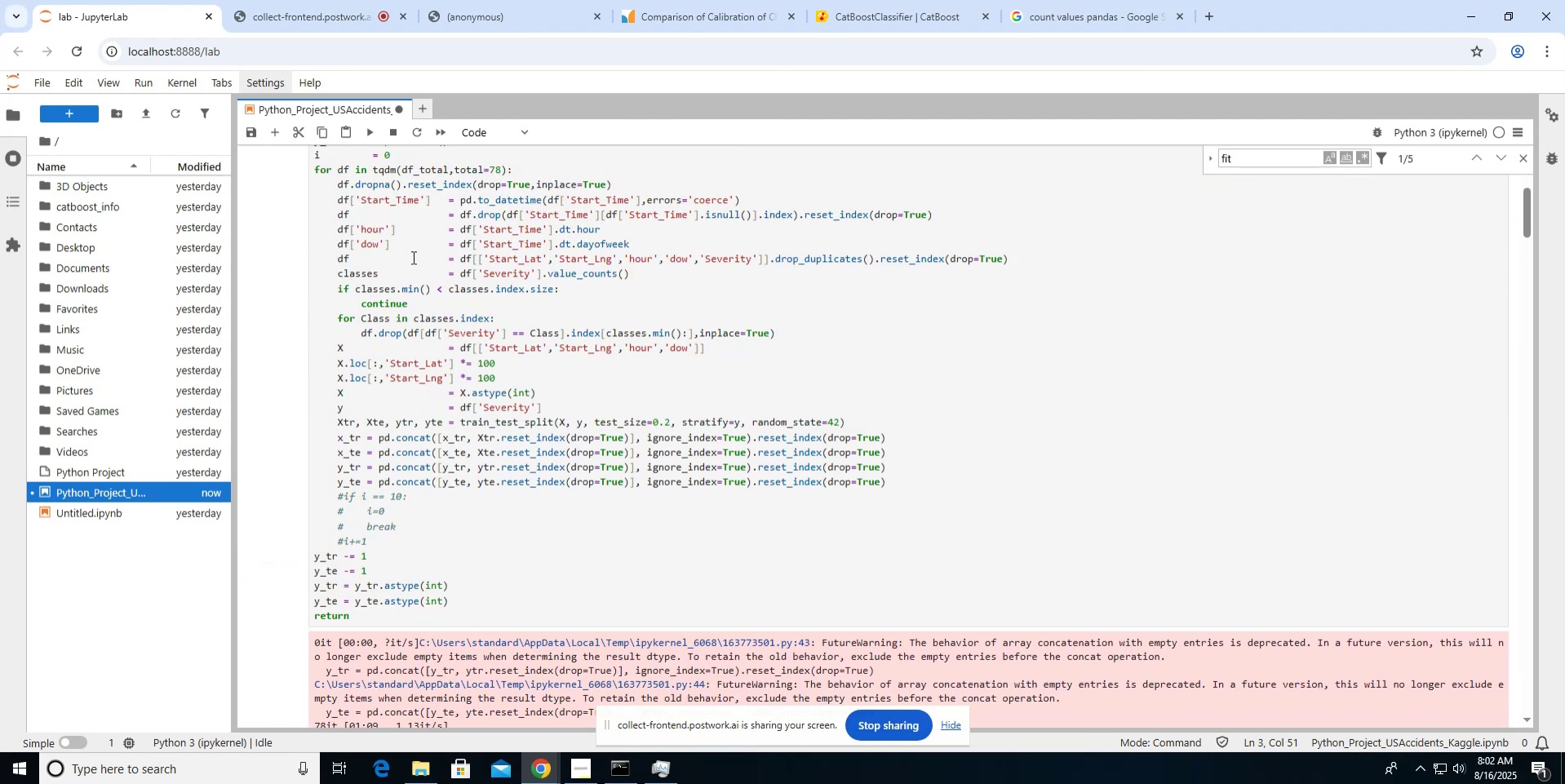 
scroll: coordinate [412, 257], scroll_direction: down, amount: 5.0
 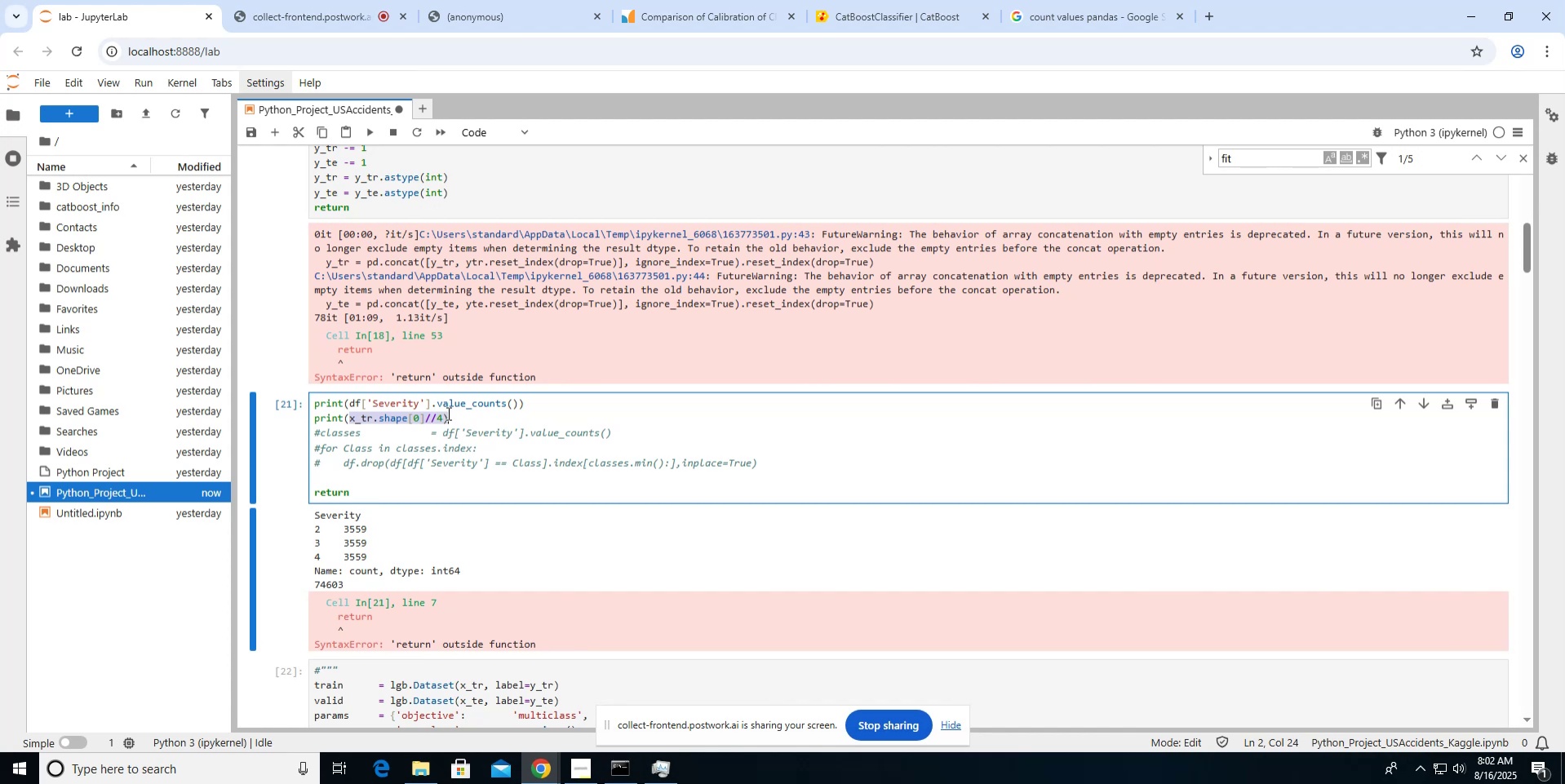 
type(y_tre.)
key(Backspace)
key(Backspace)
type(.drop_DUPLIcates())
 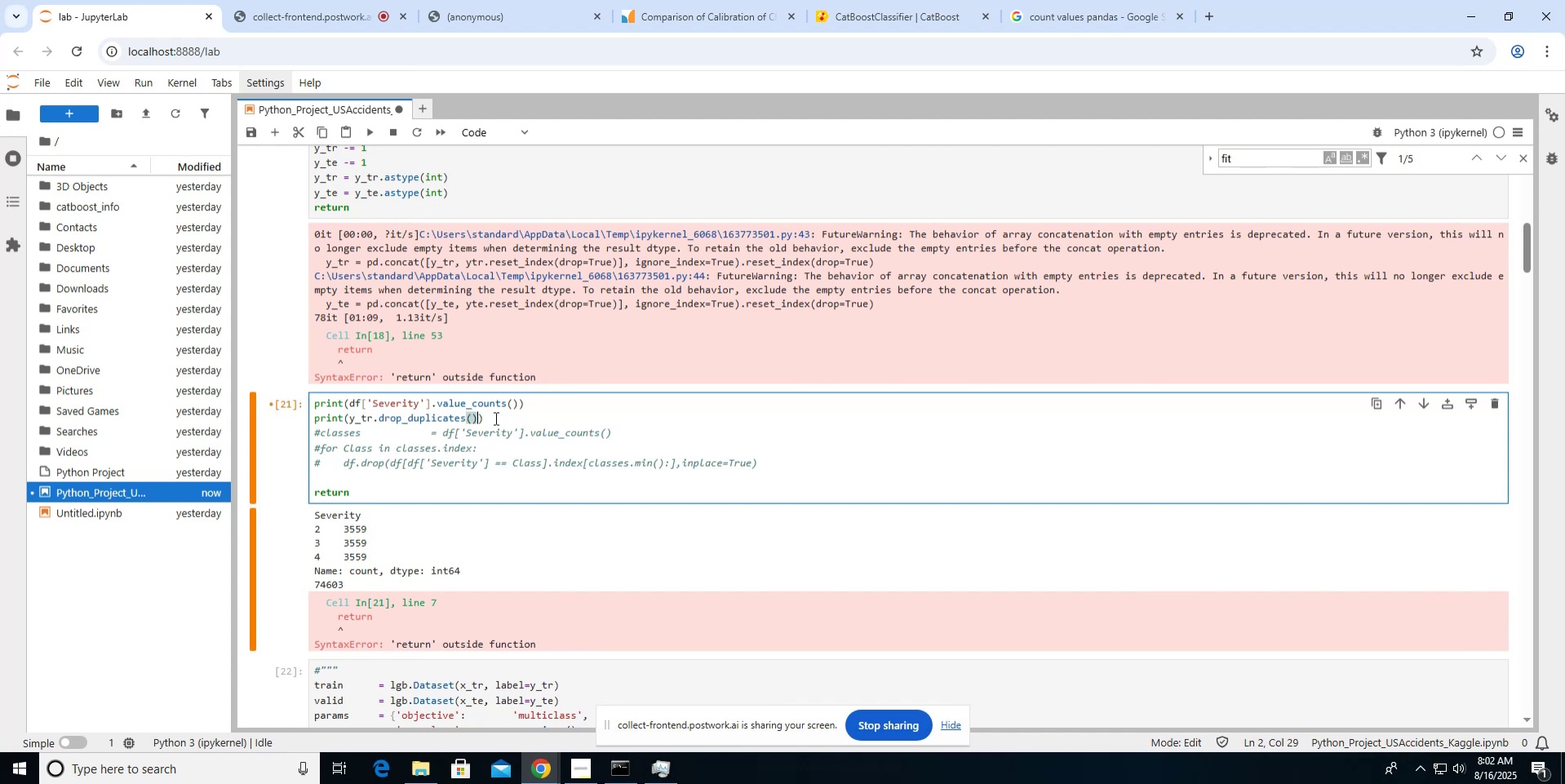 
left_click([363, 127])
 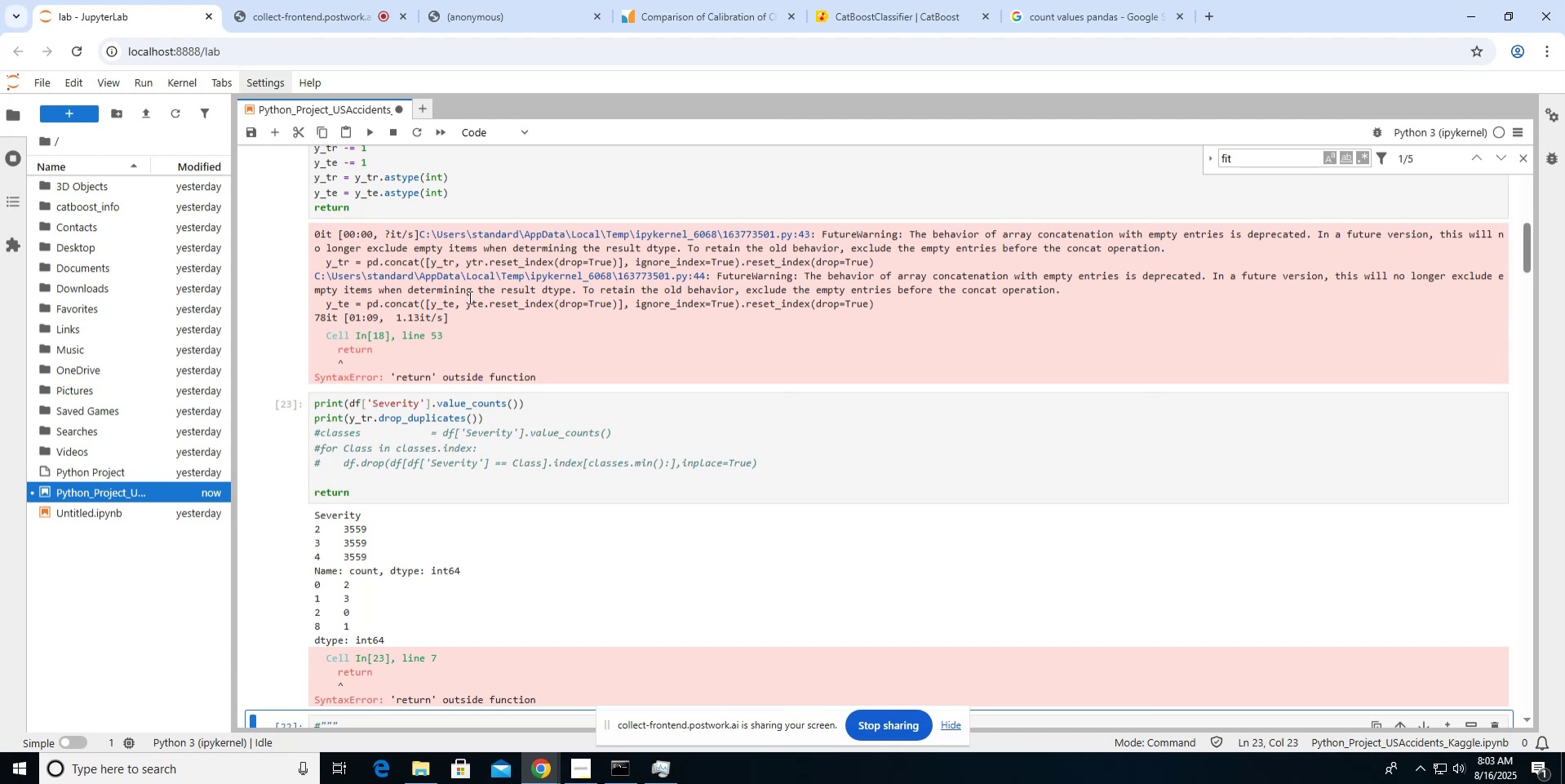 
wait(7.14)
 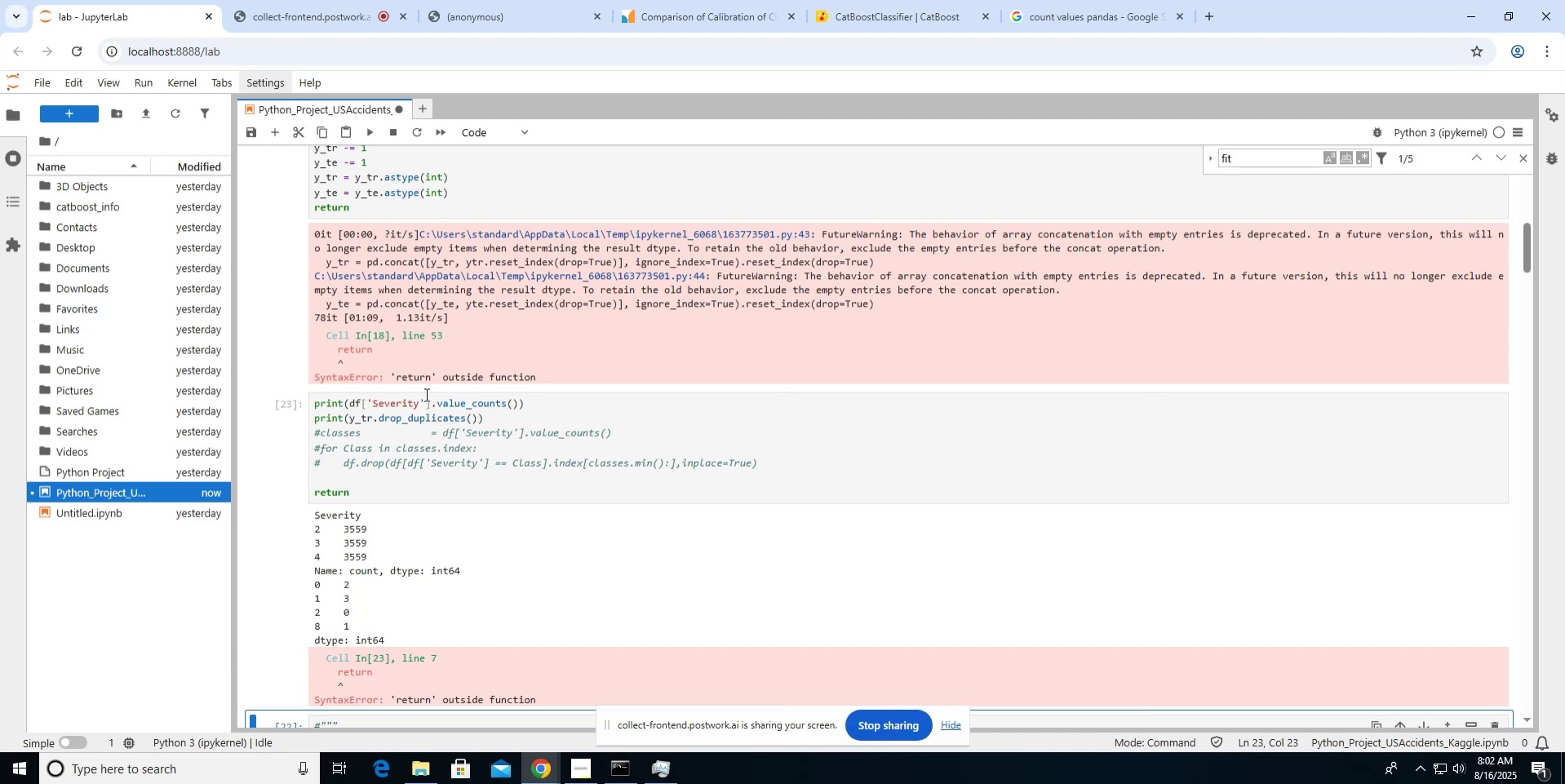 
scroll: coordinate [468, 297], scroll_direction: down, amount: 5.0
 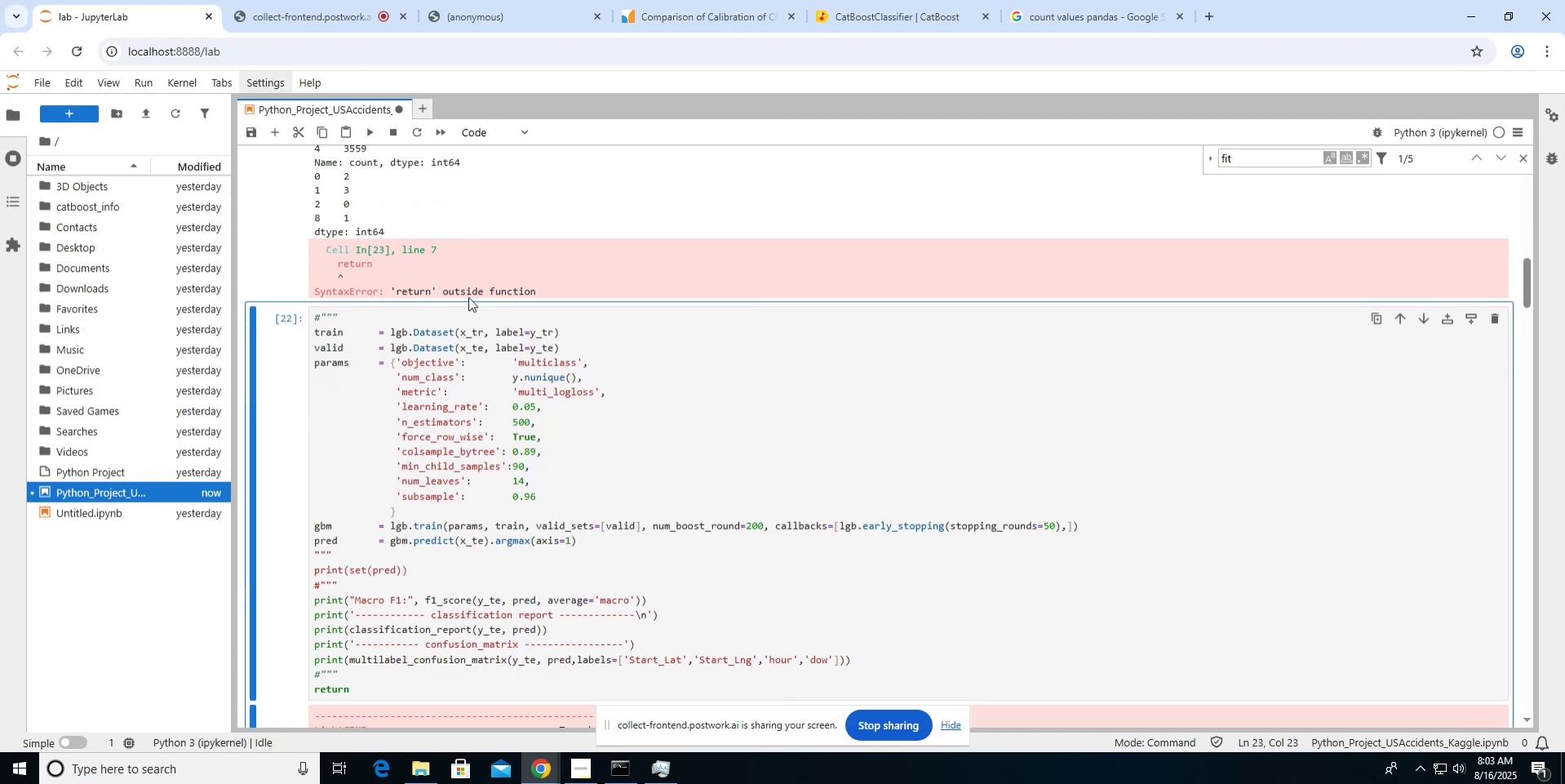 
scroll: coordinate [468, 297], scroll_direction: up, amount: 3.0
 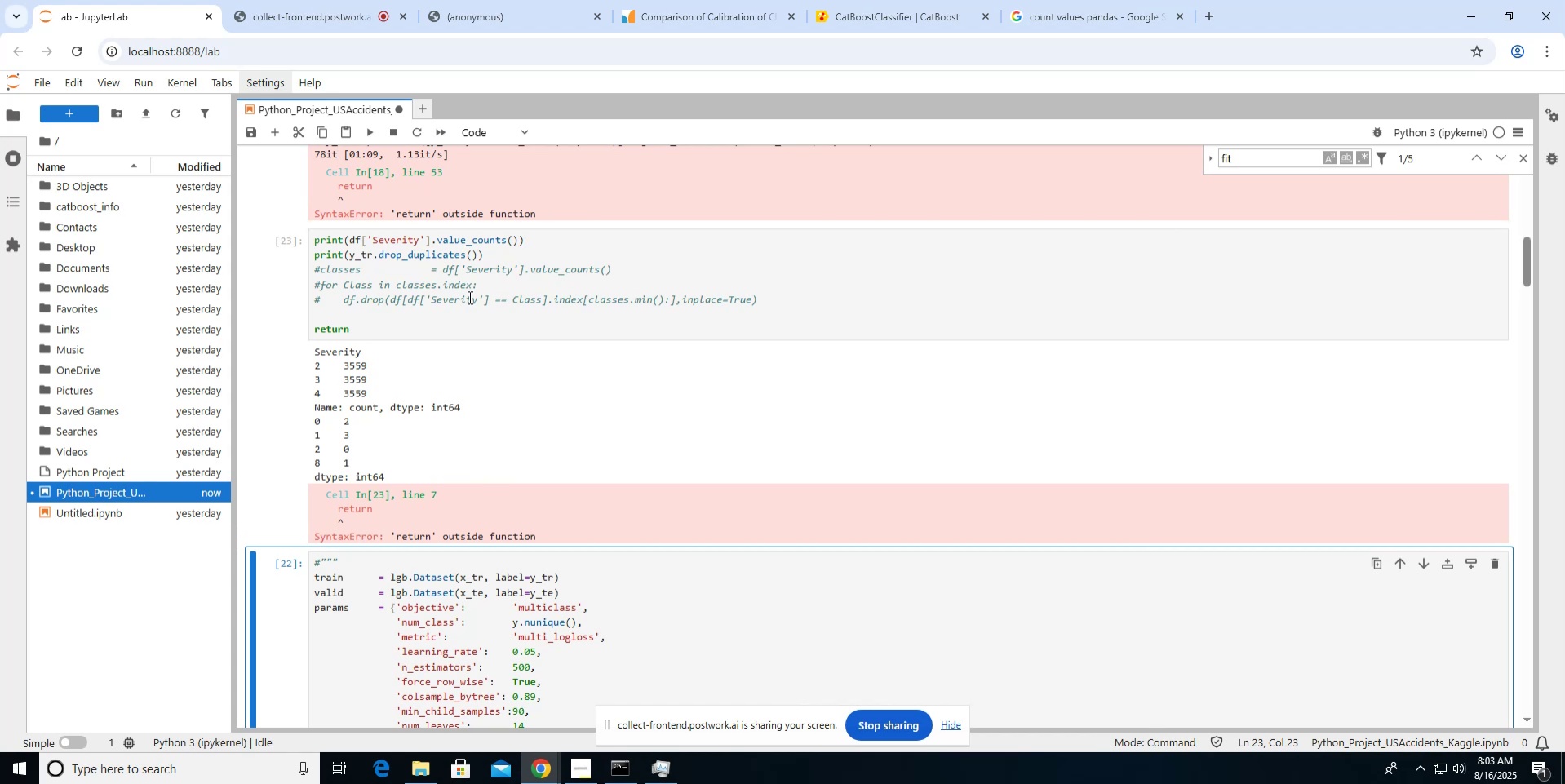 
wait(5.67)
 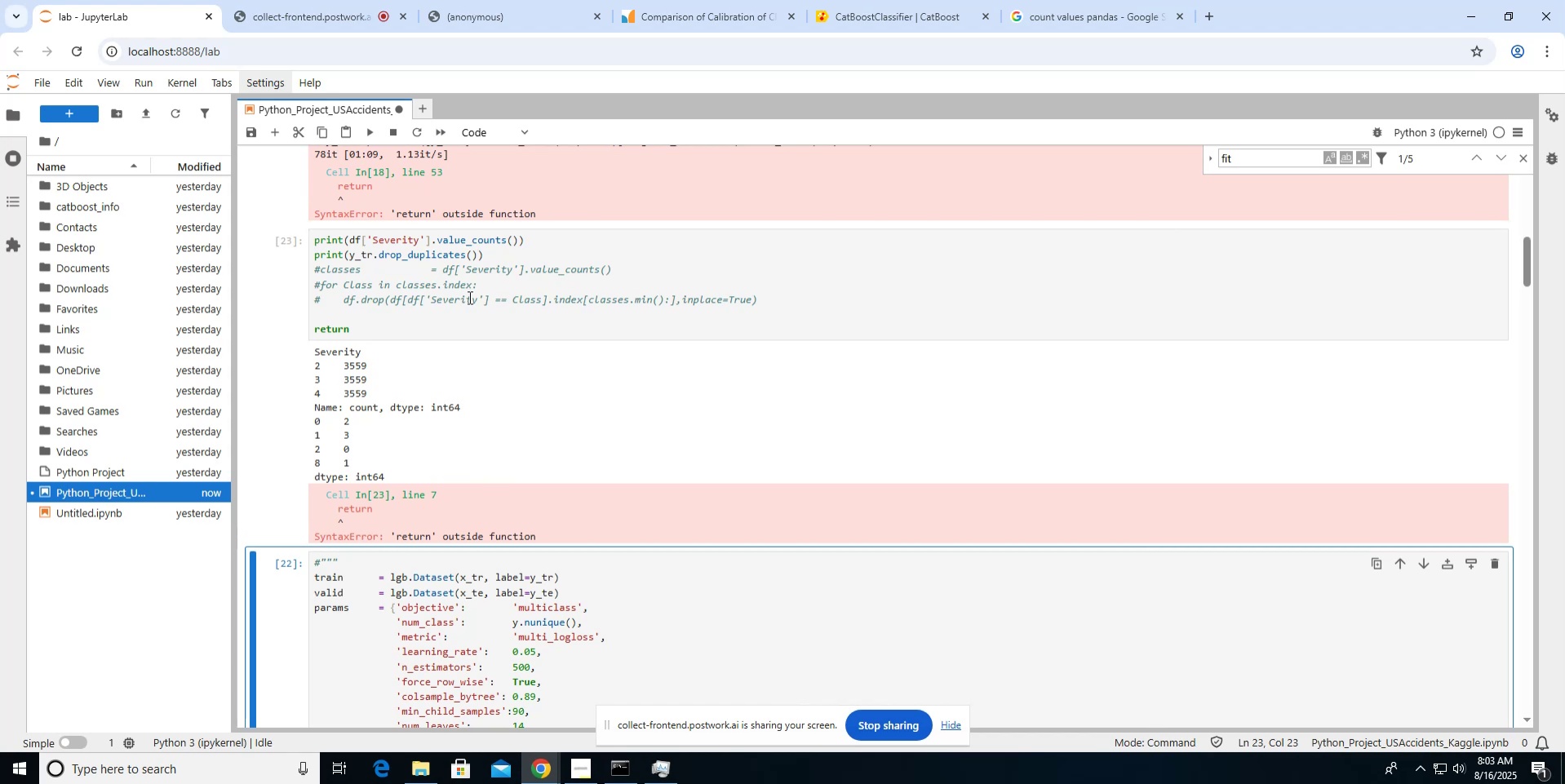 
scroll: coordinate [468, 297], scroll_direction: up, amount: 4.0
 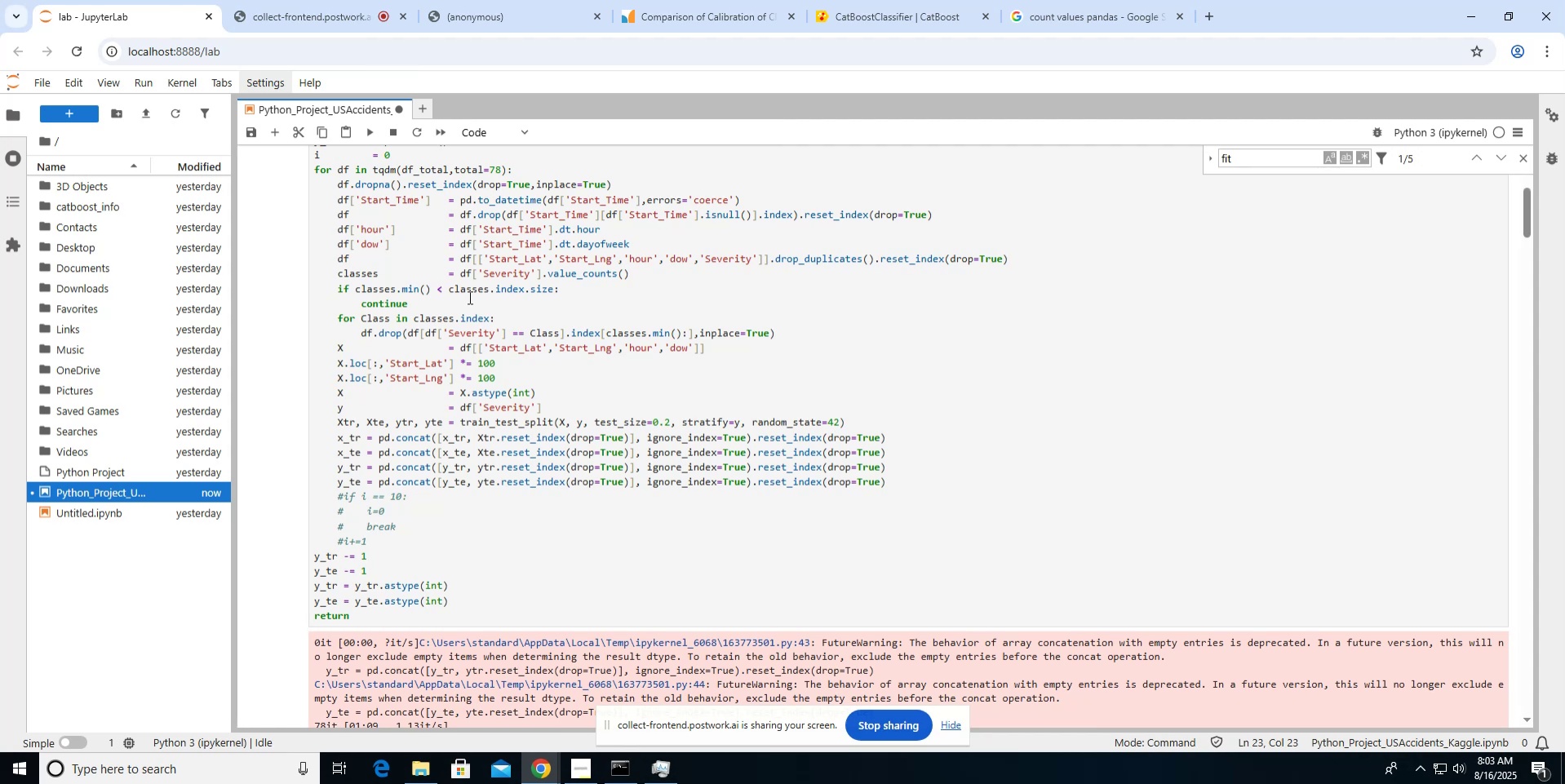 
wait(6.15)
 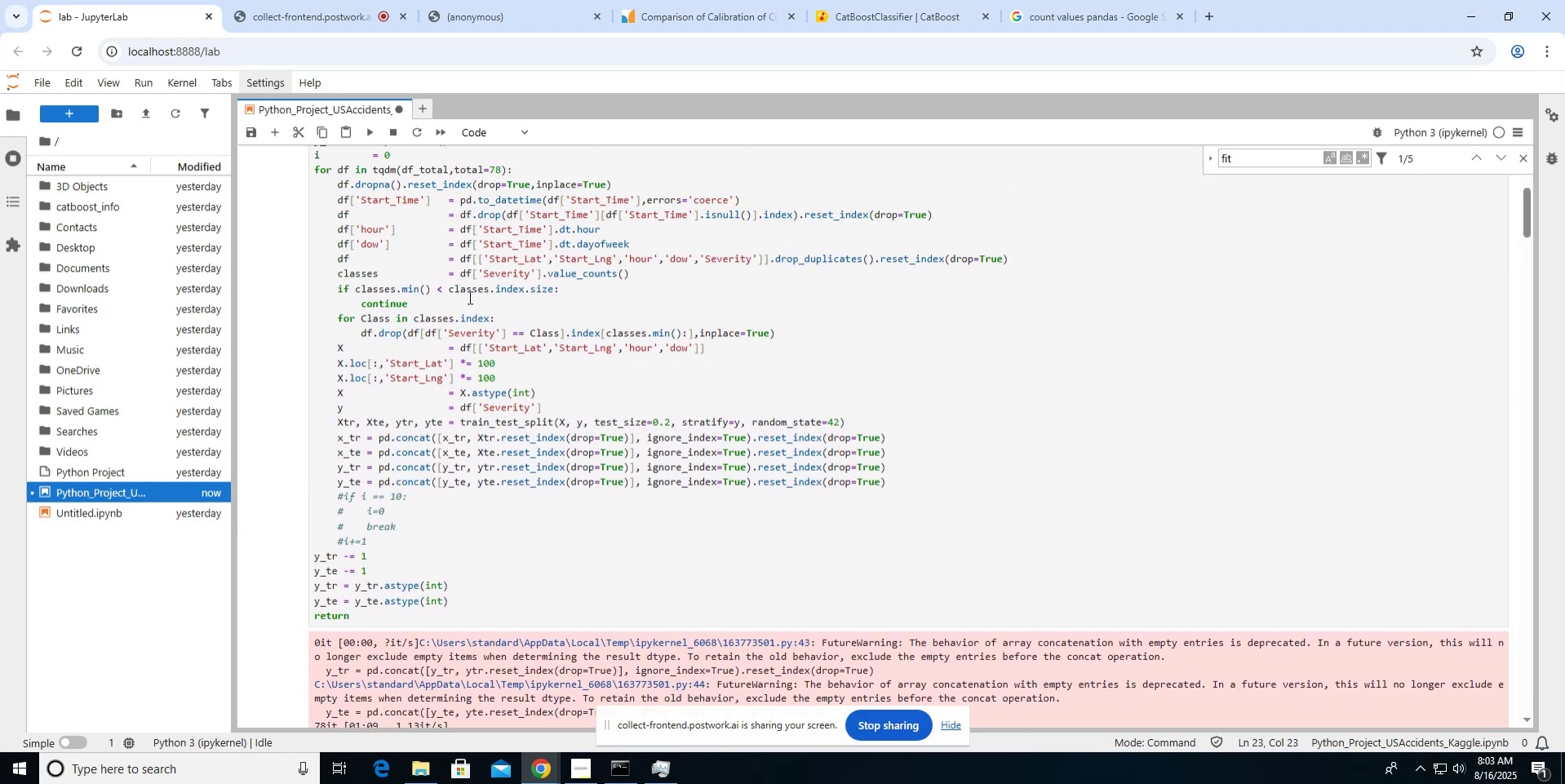 
scroll: coordinate [468, 297], scroll_direction: down, amount: 6.0
 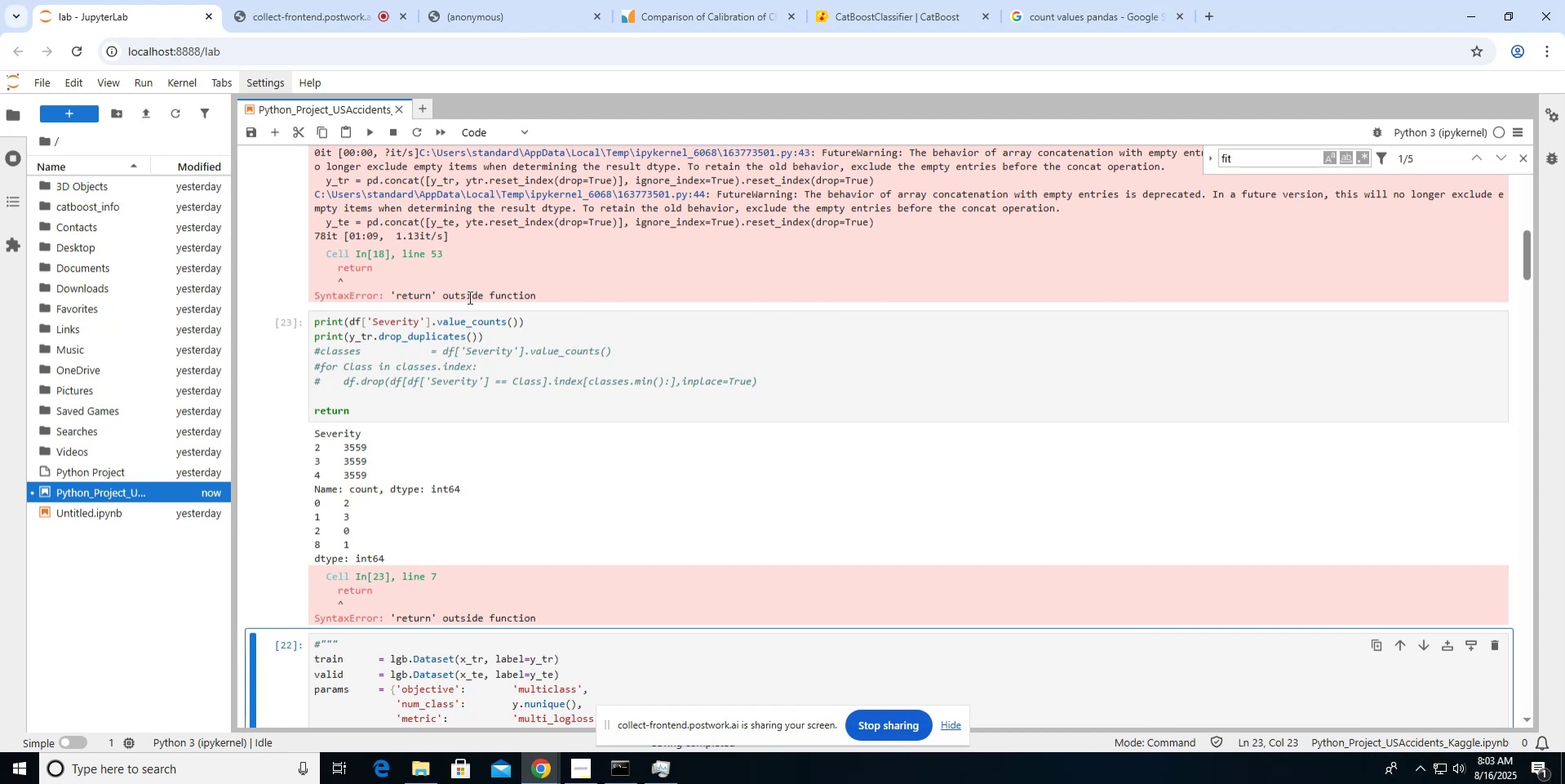 
wait(12.27)
 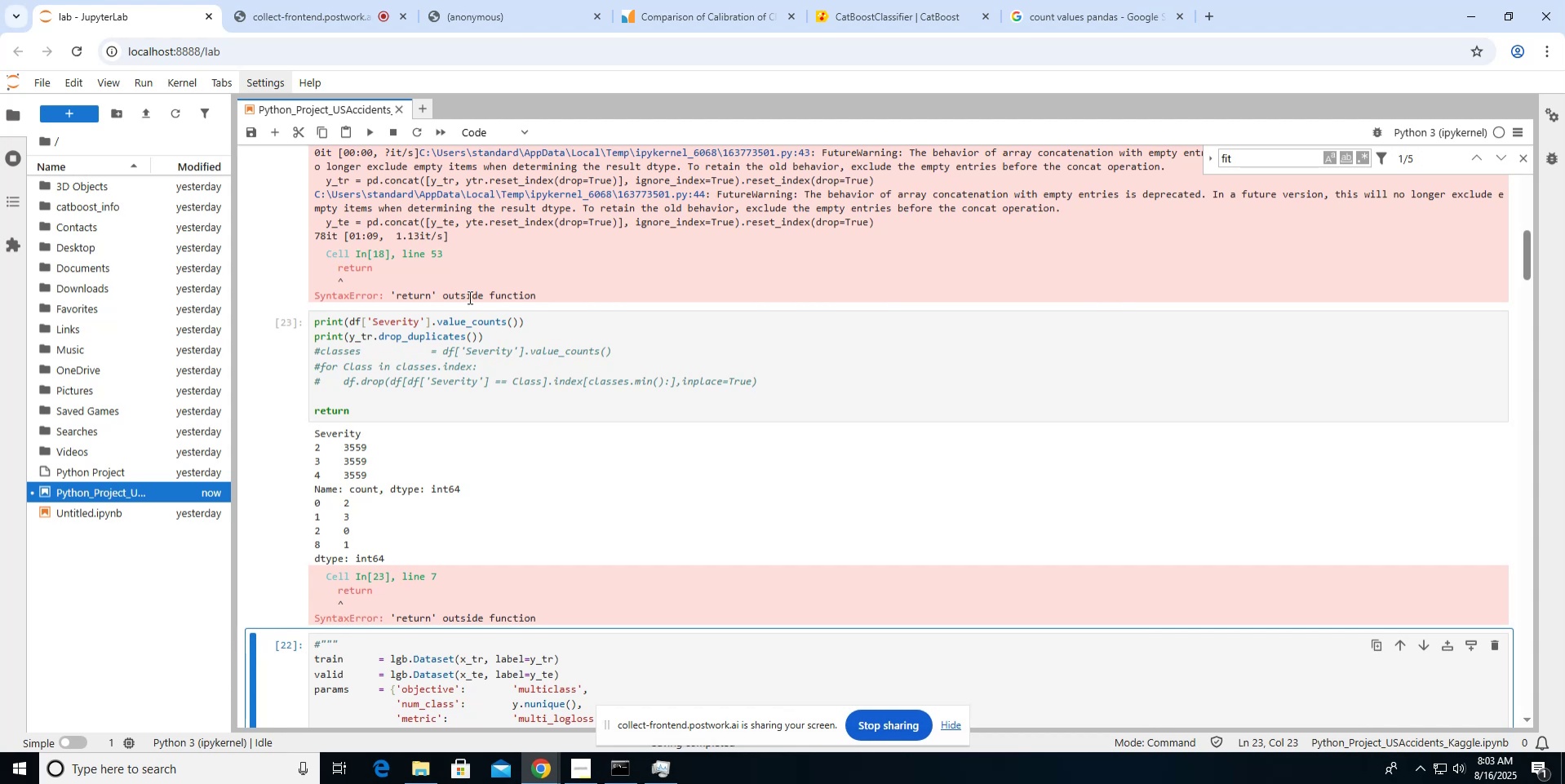 
scroll: coordinate [468, 297], scroll_direction: up, amount: 1.0
 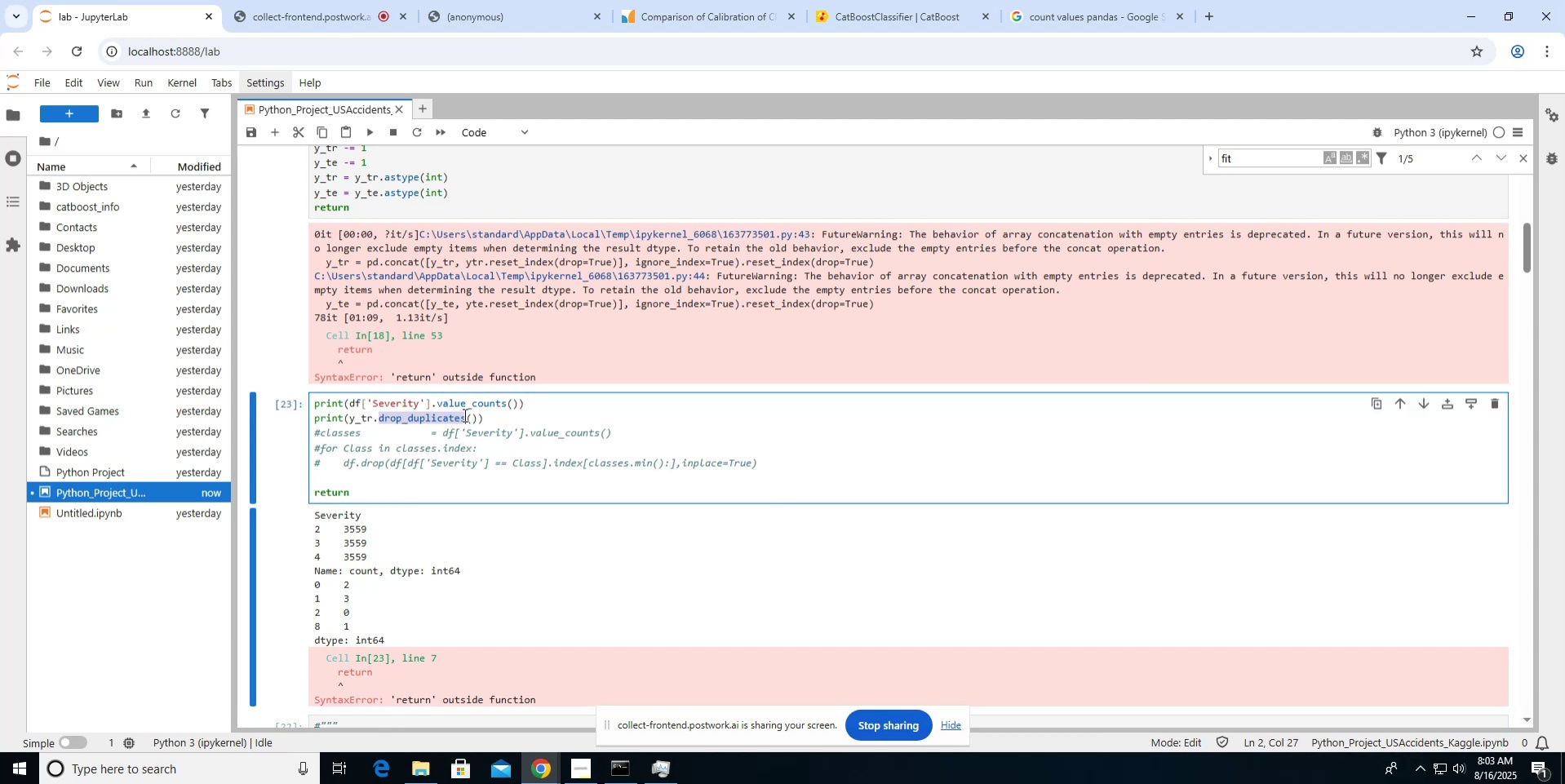 
wait(5.72)
 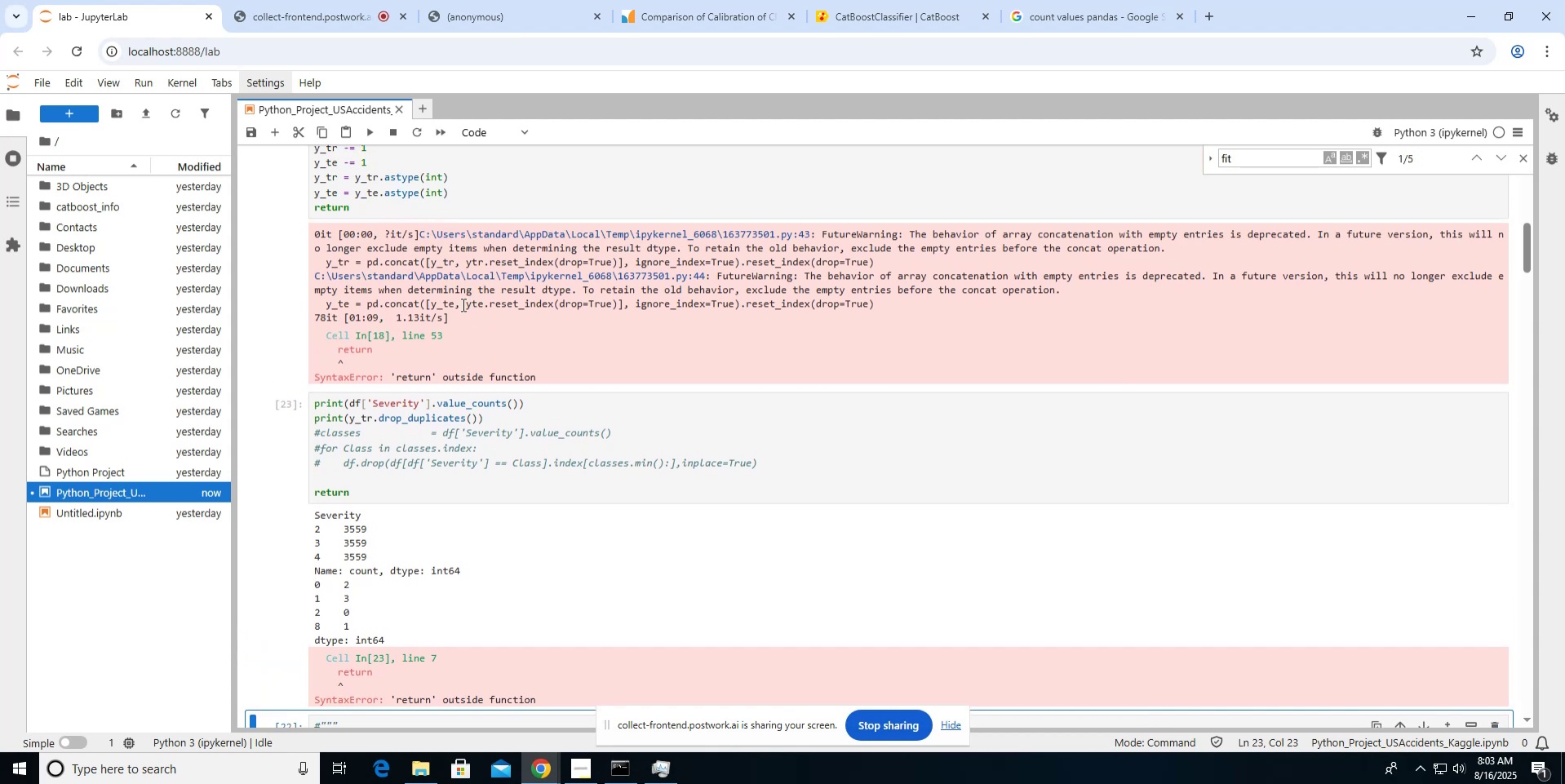 
key(Backspace)
type(value_counts)
 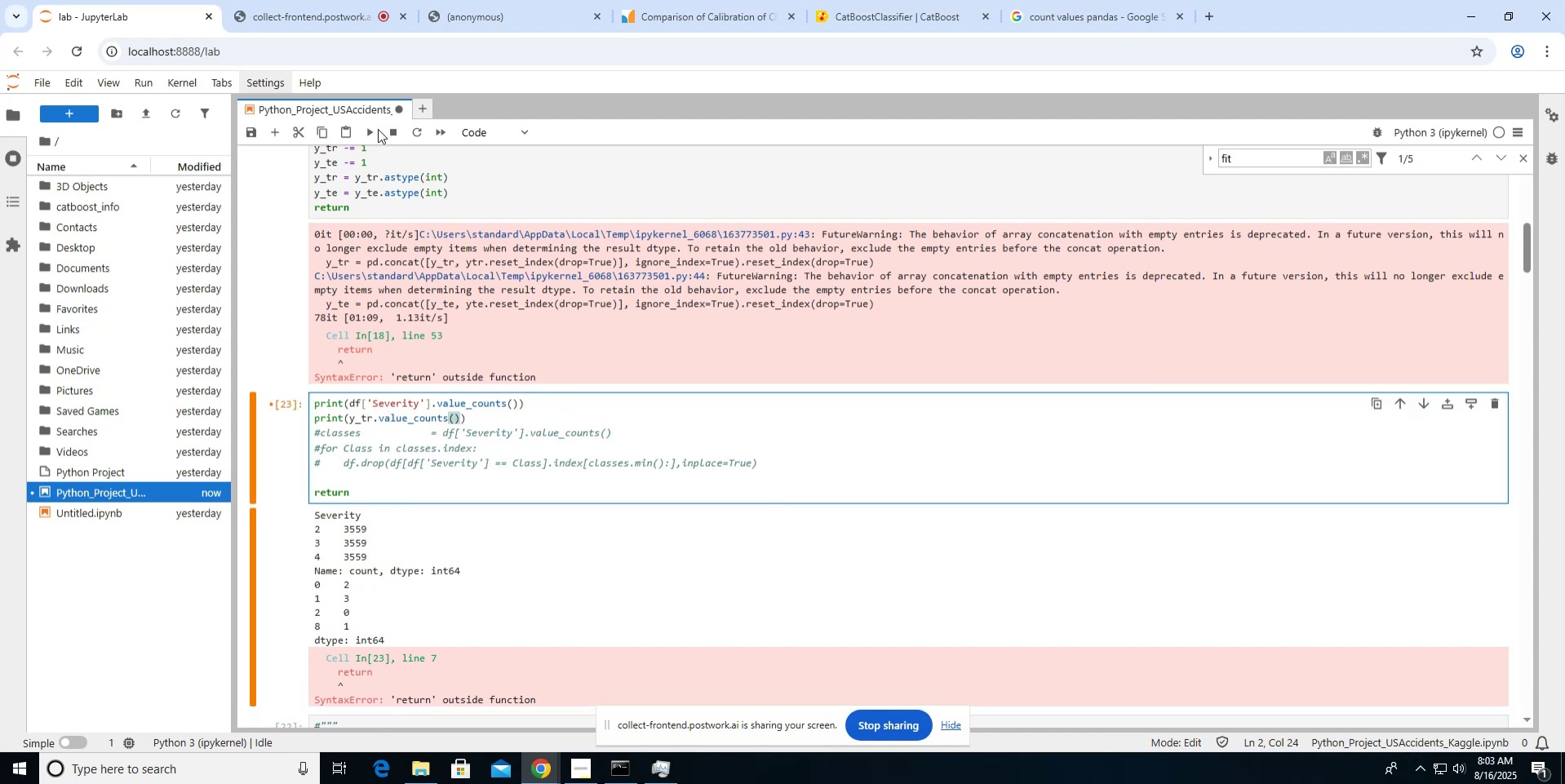 
left_click([374, 131])
 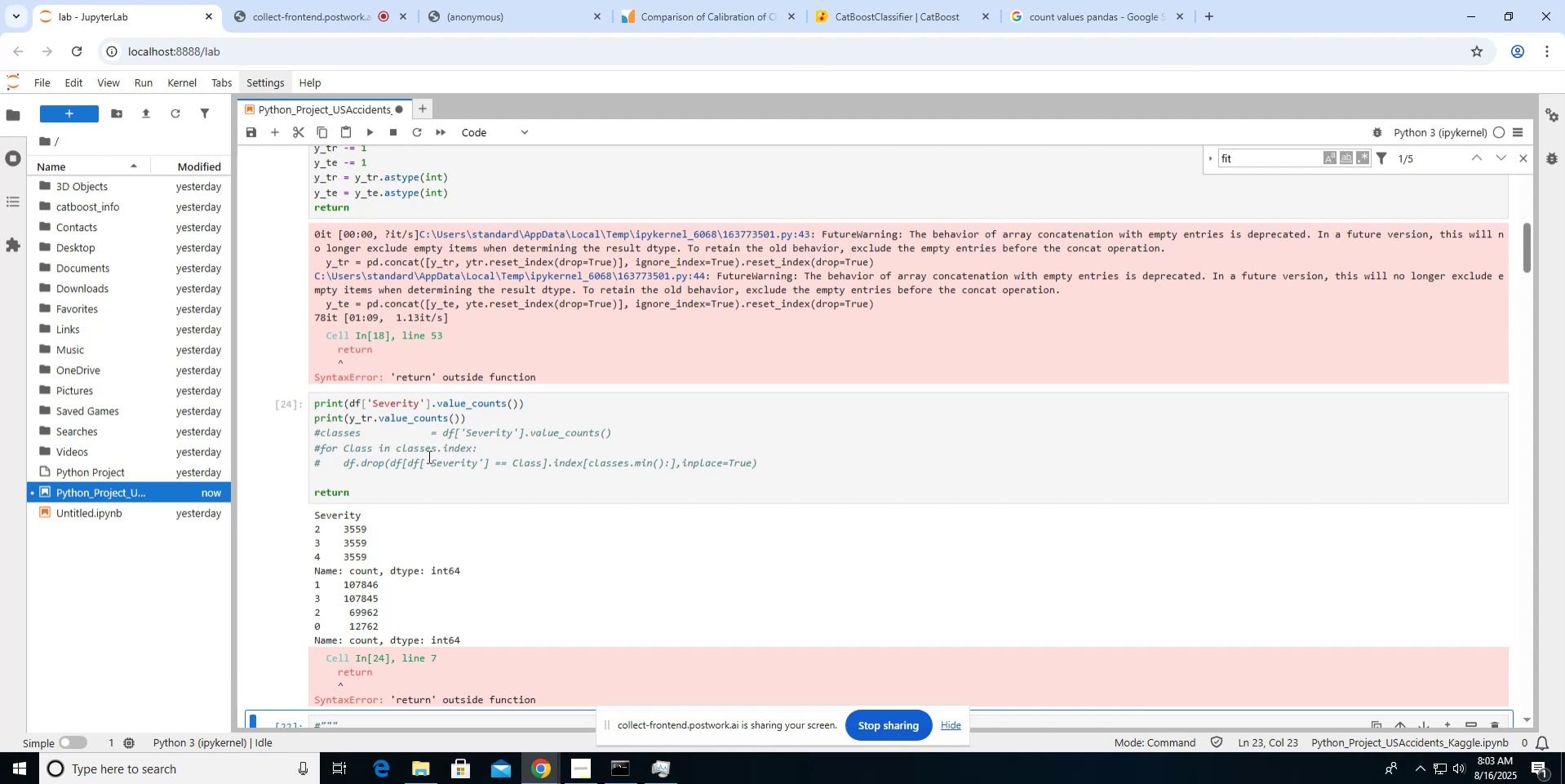 
wait(10.02)
 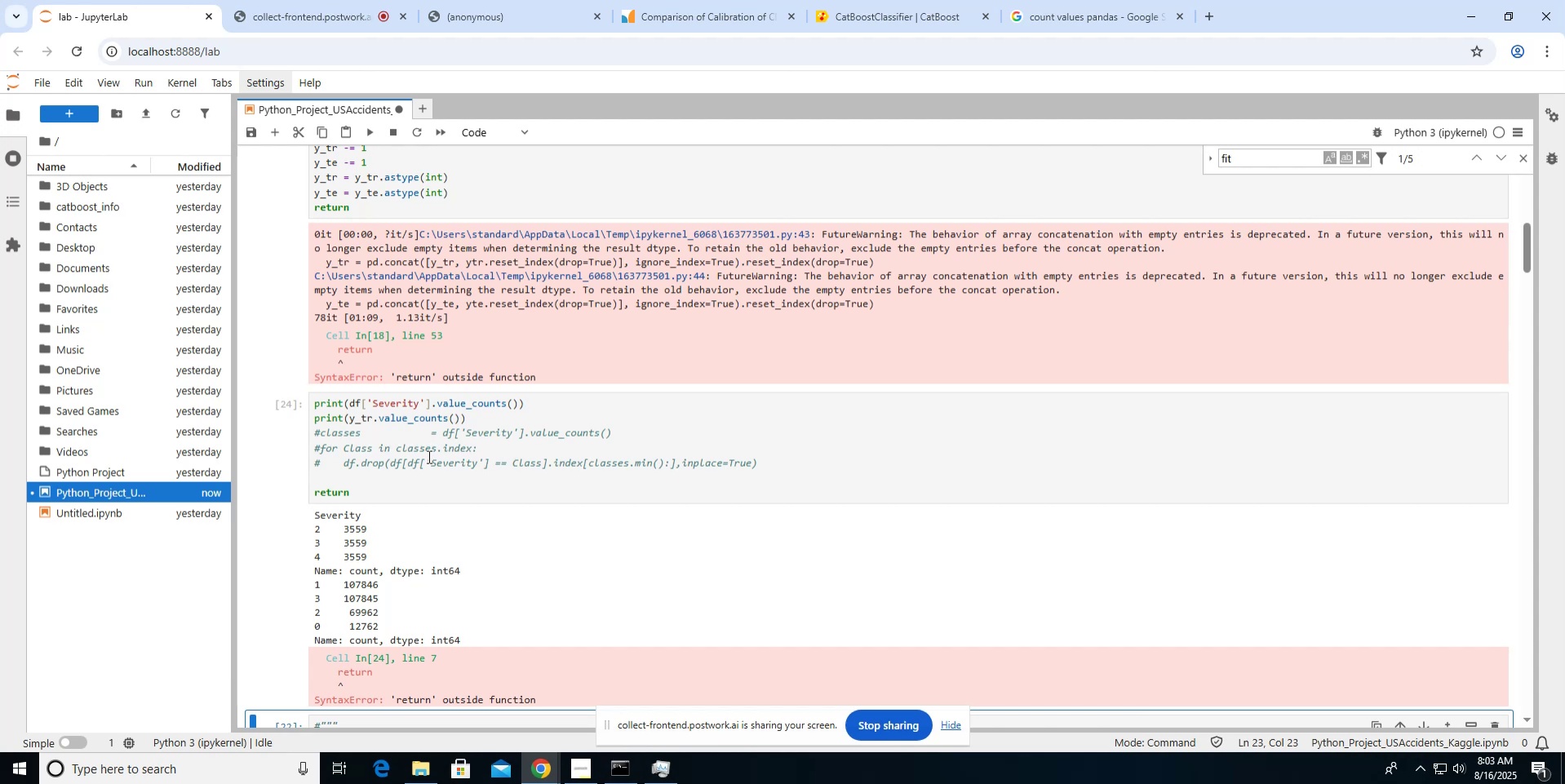 
scroll: coordinate [428, 456], scroll_direction: down, amount: 12.0
 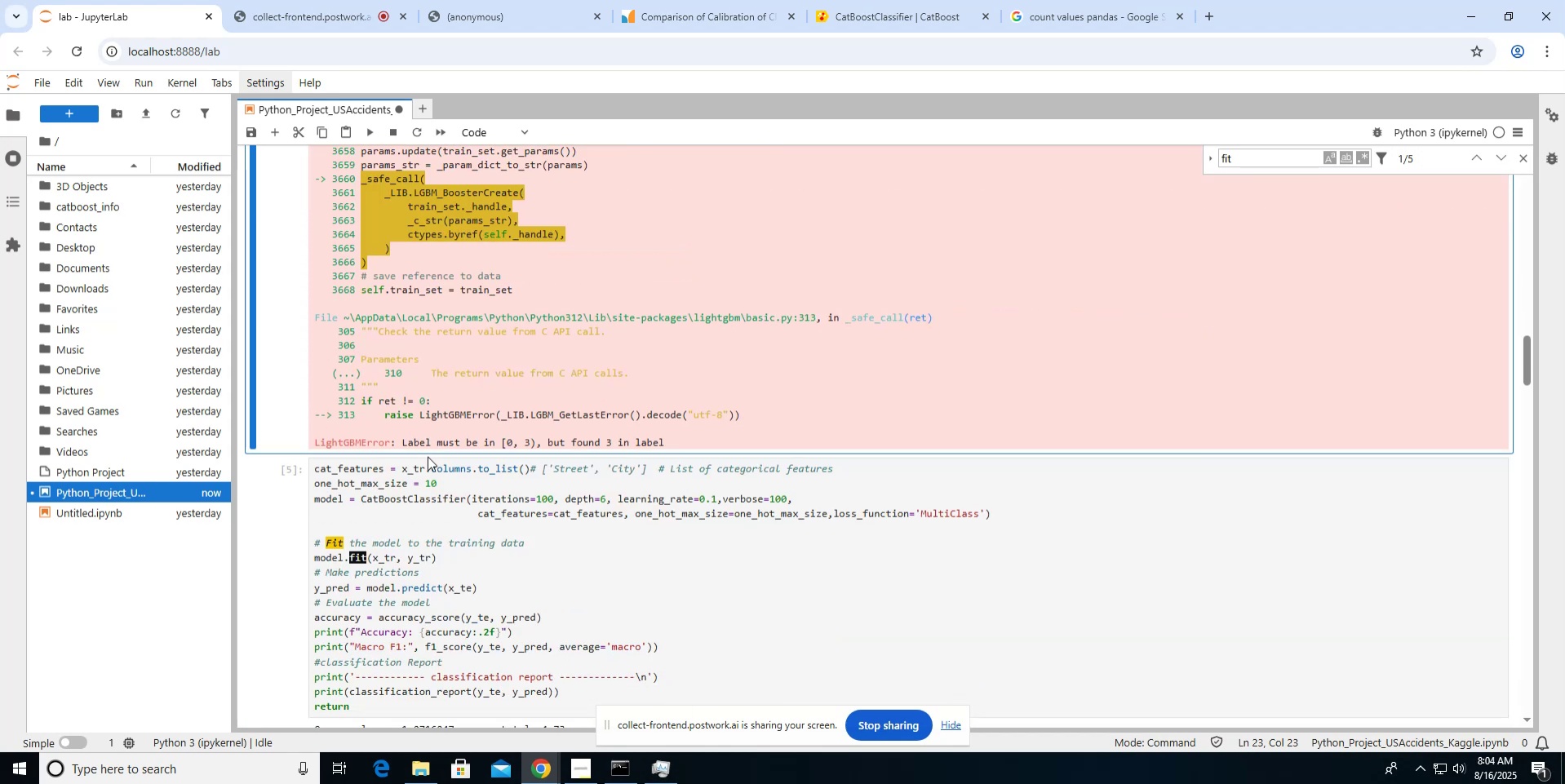 
scroll: coordinate [428, 456], scroll_direction: up, amount: 16.0
 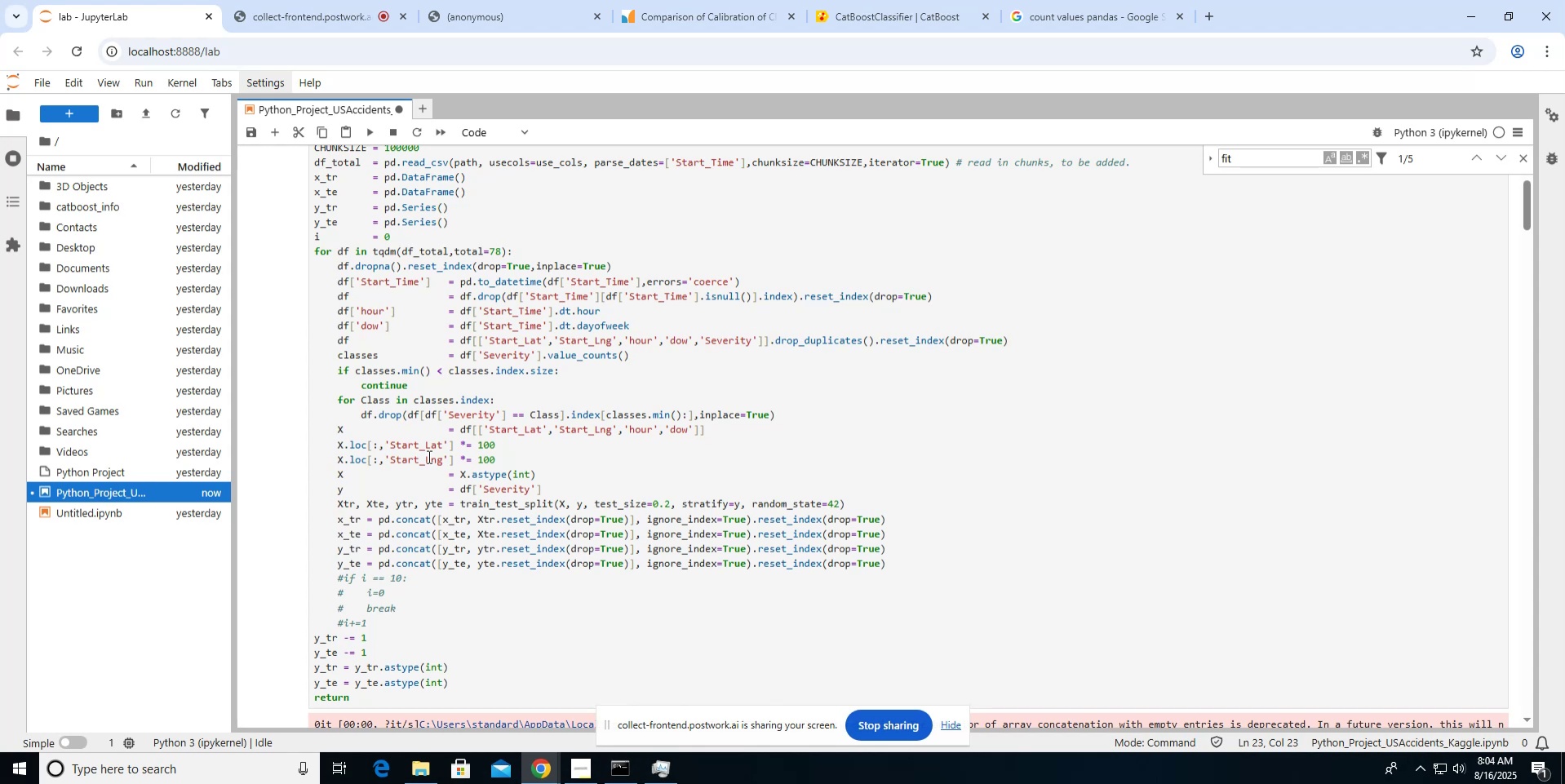 
wait(6.22)
 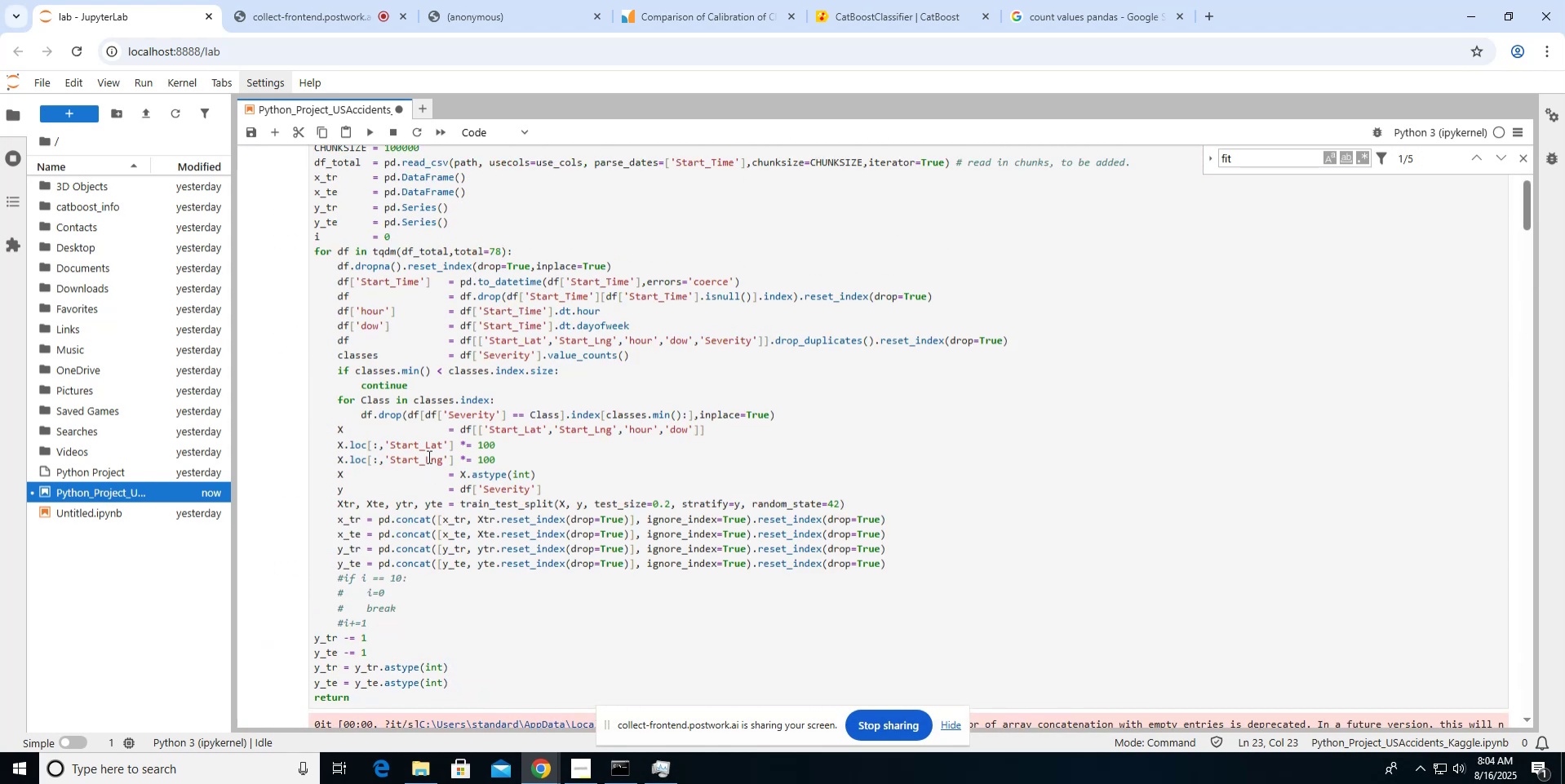 
scroll: coordinate [428, 456], scroll_direction: down, amount: 2.0
 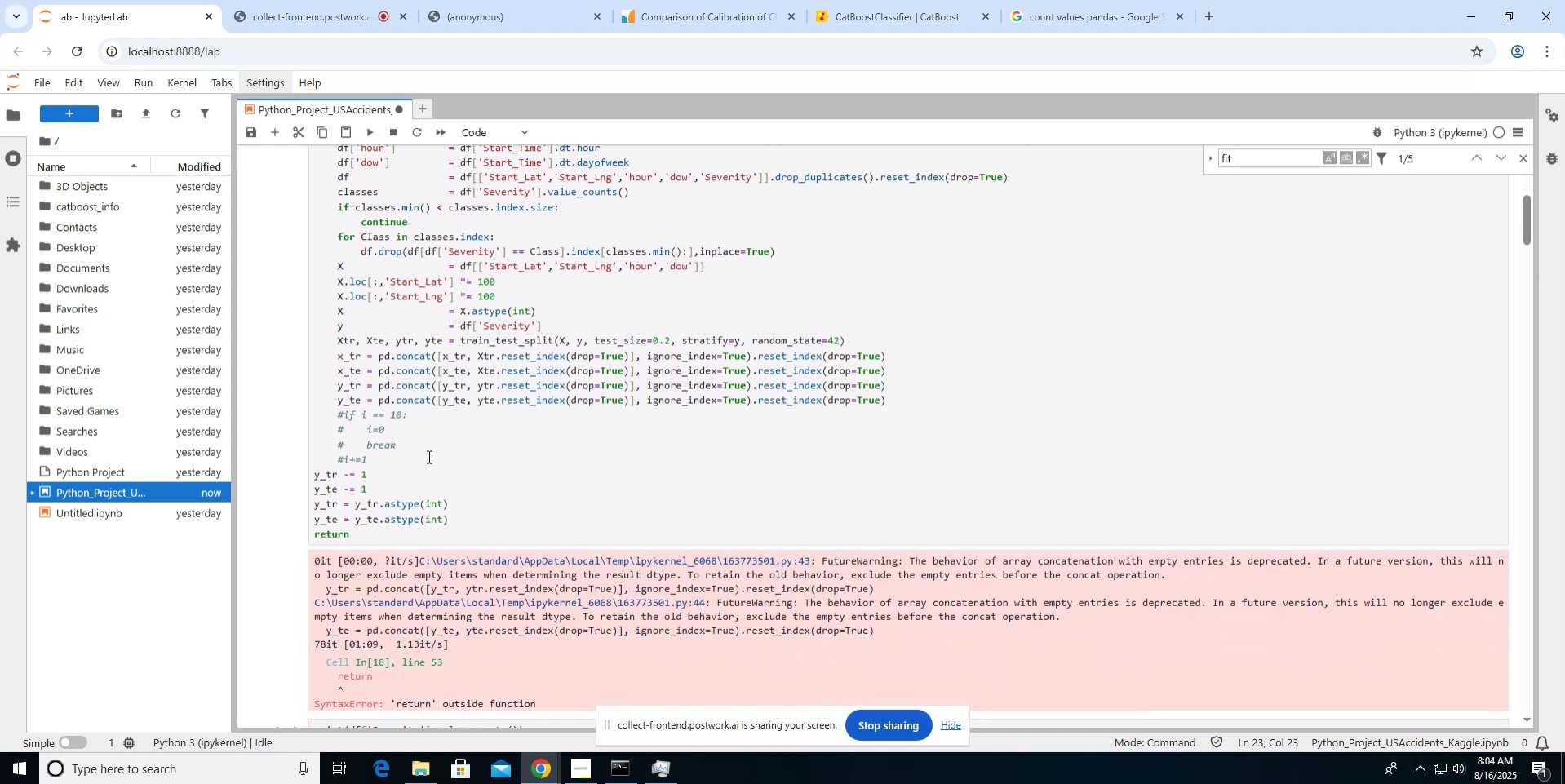 
wait(6.03)
 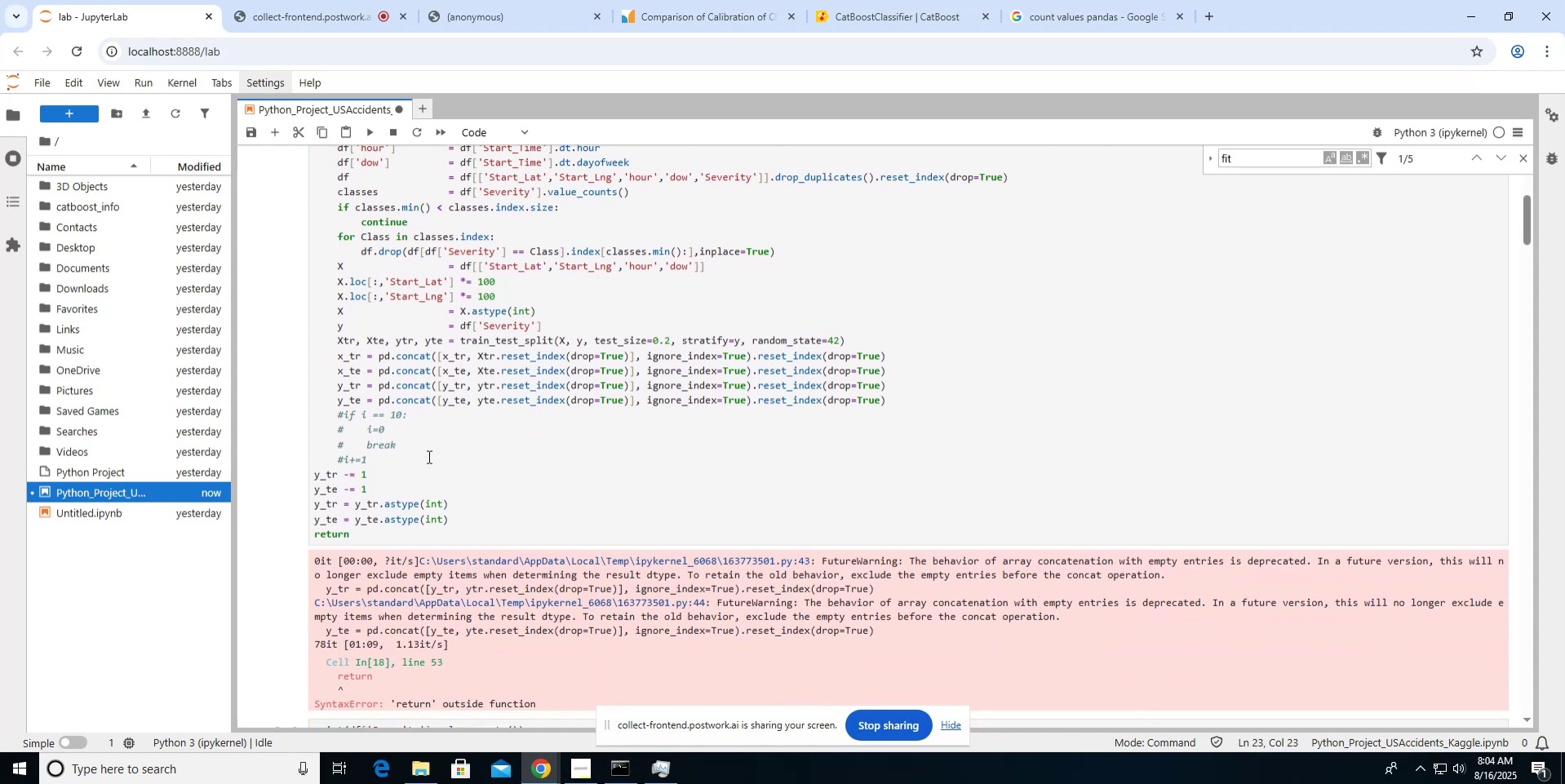 
left_click([337, 25])
 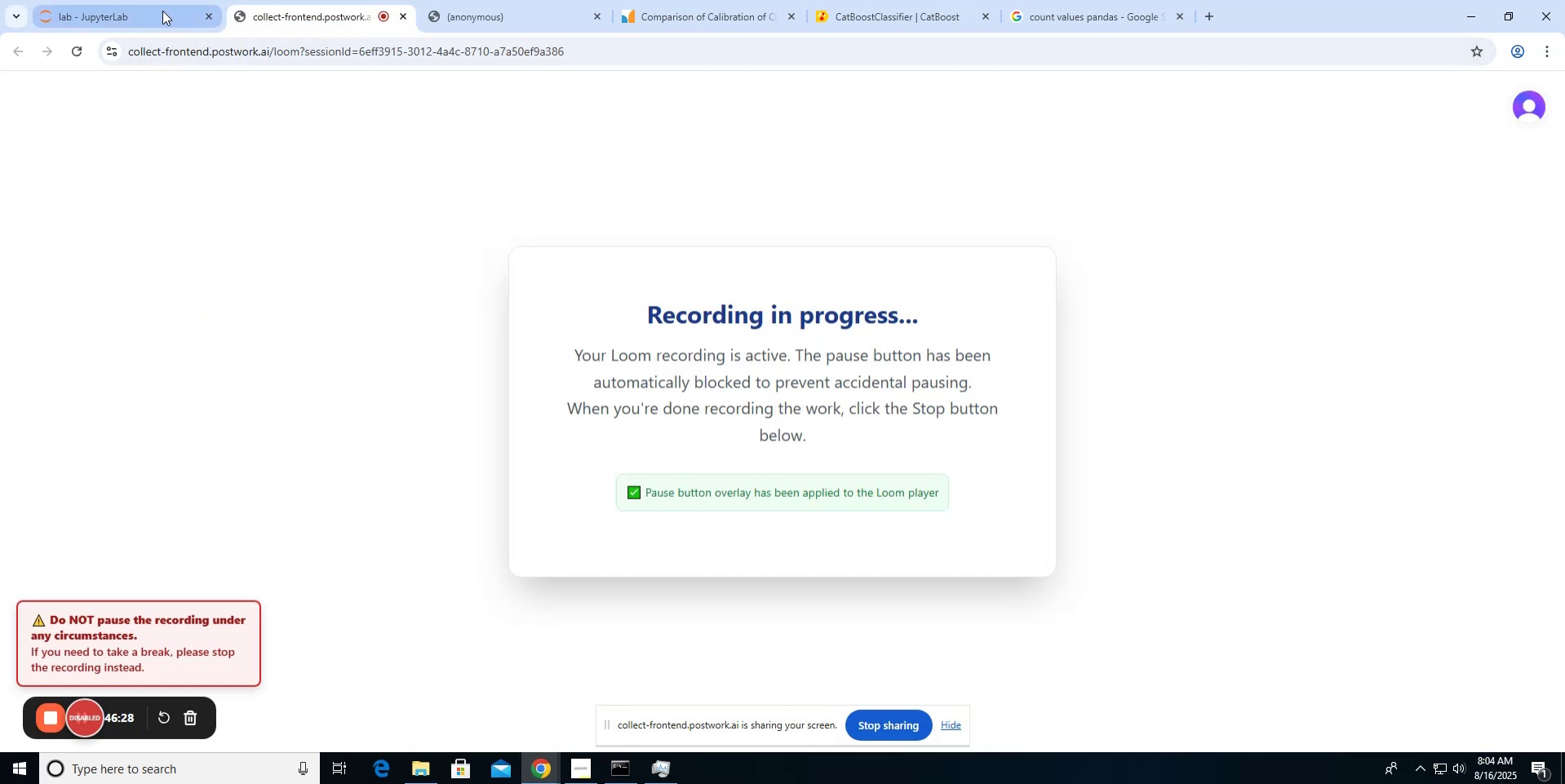 
left_click([162, 10])
 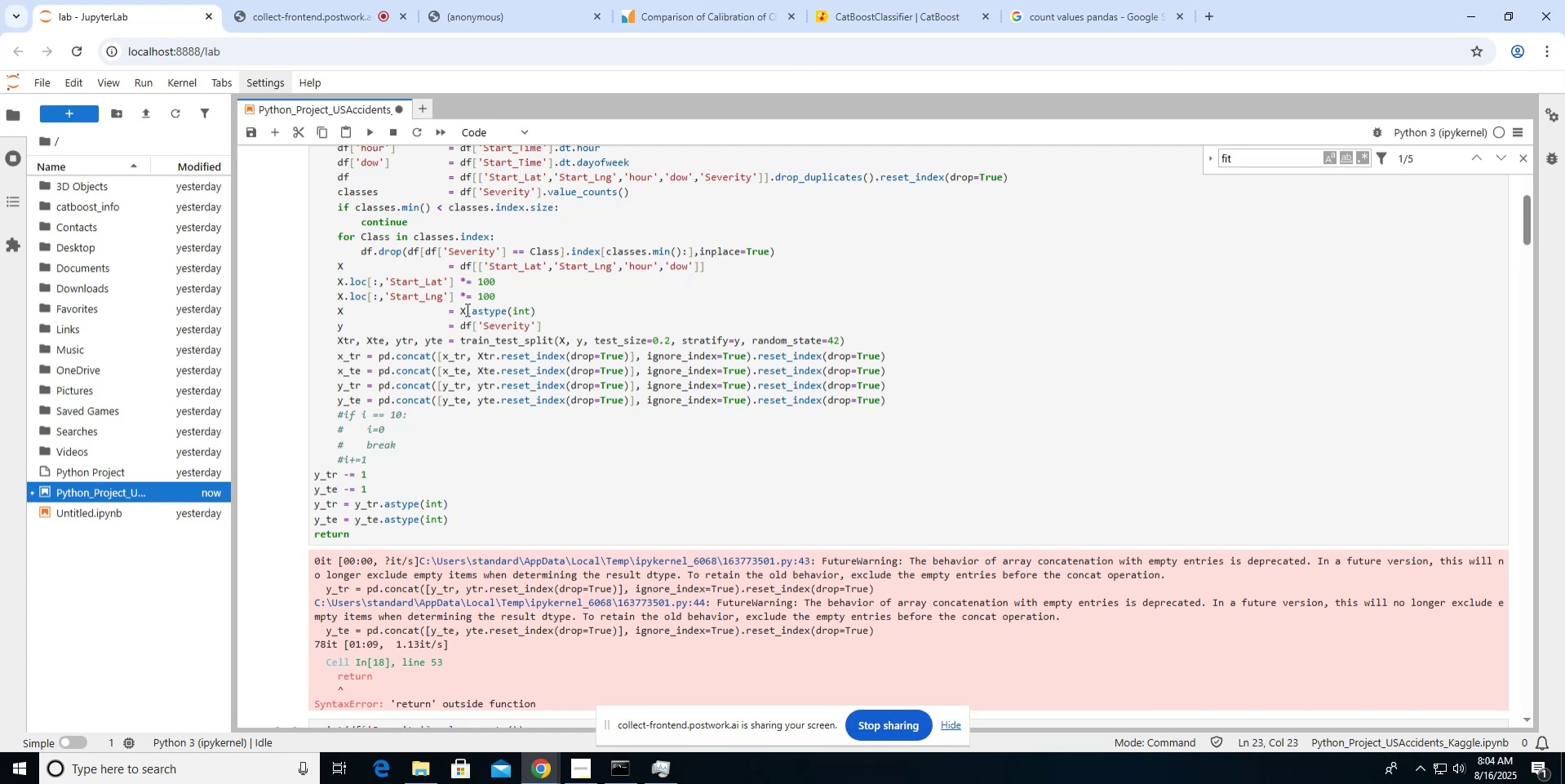 
scroll: coordinate [466, 309], scroll_direction: down, amount: 2.0
 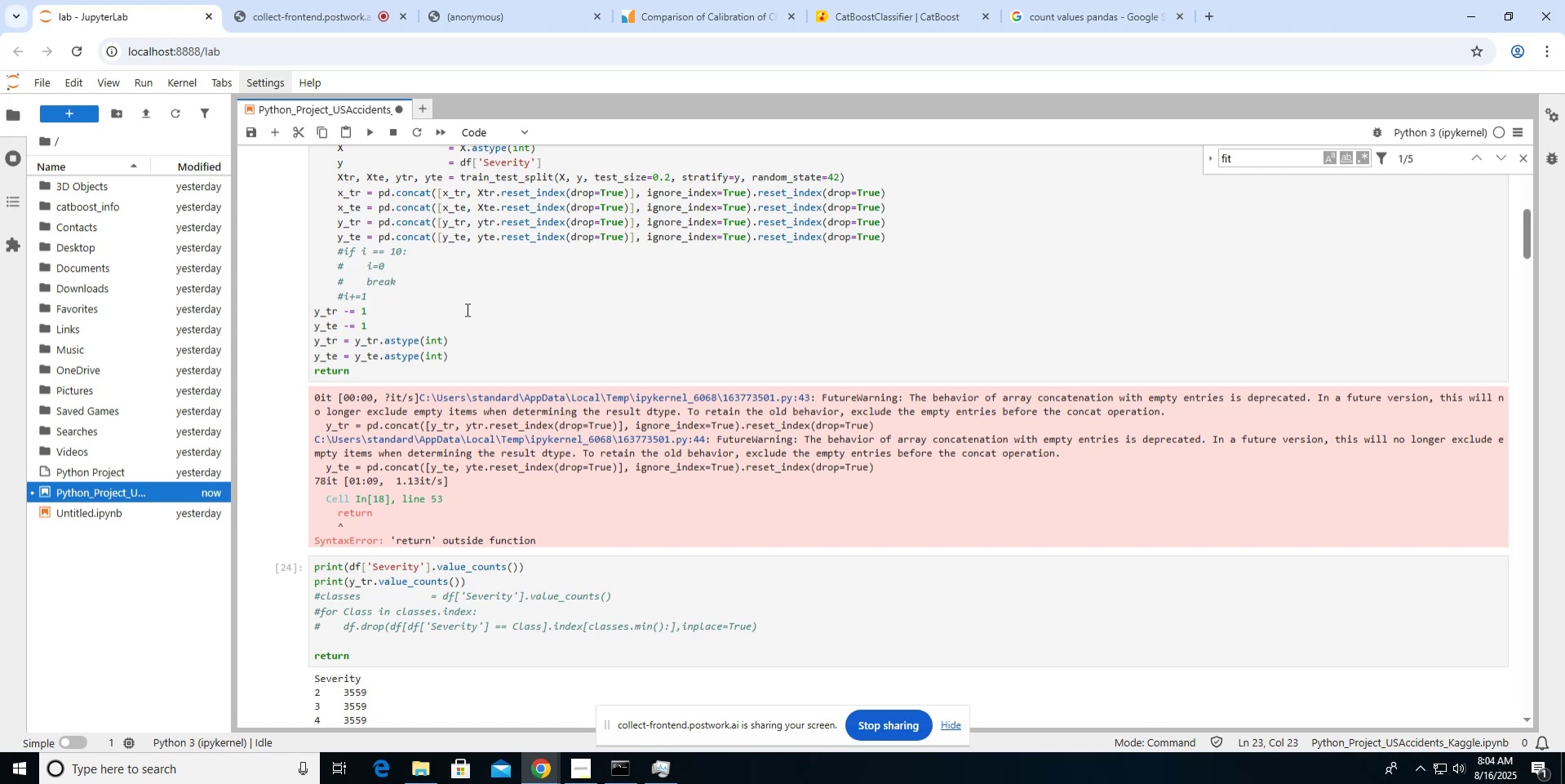 
wait(9.66)
 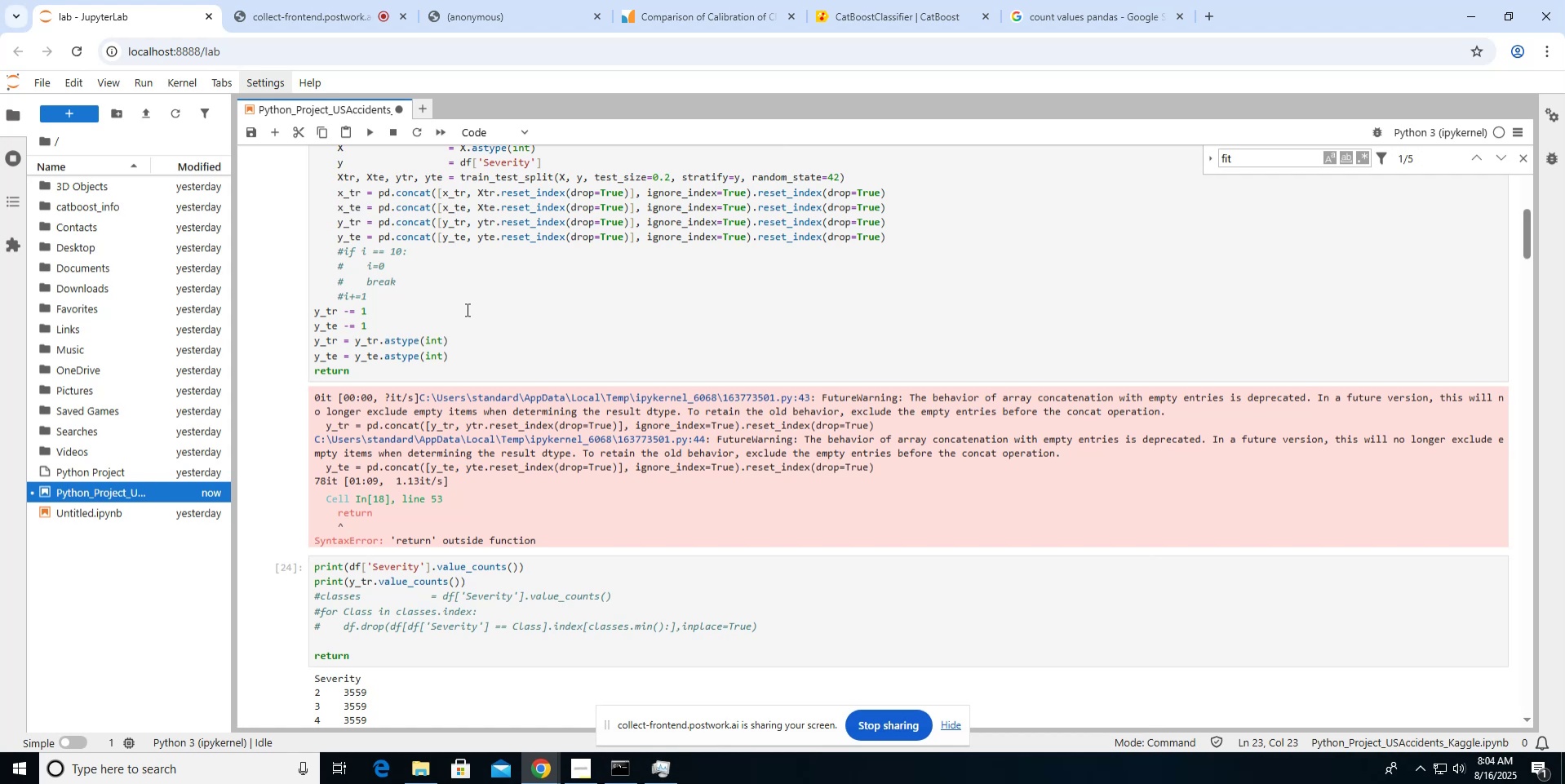 
scroll: coordinate [466, 309], scroll_direction: up, amount: 3.0
 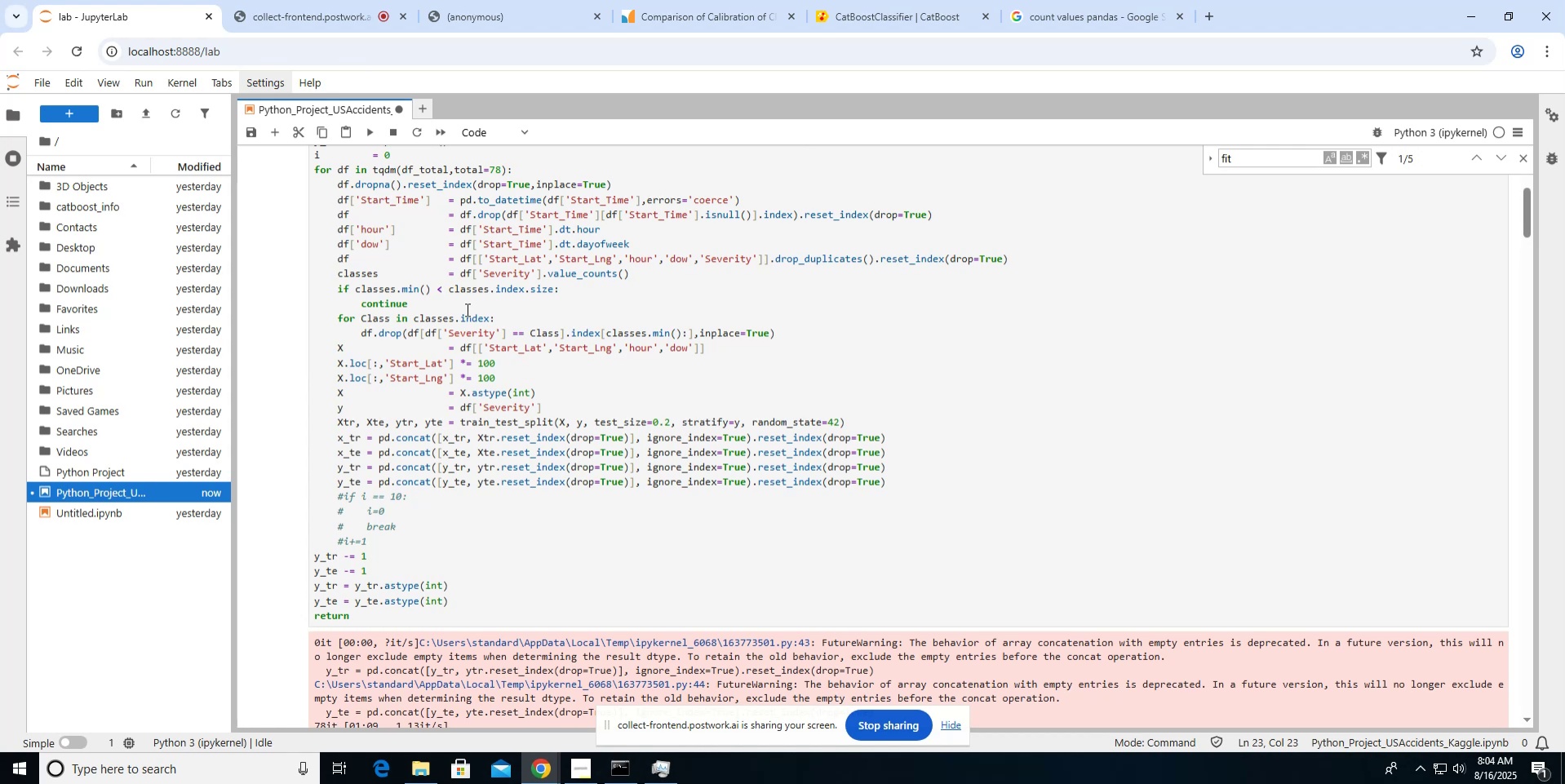 
wait(29.91)
 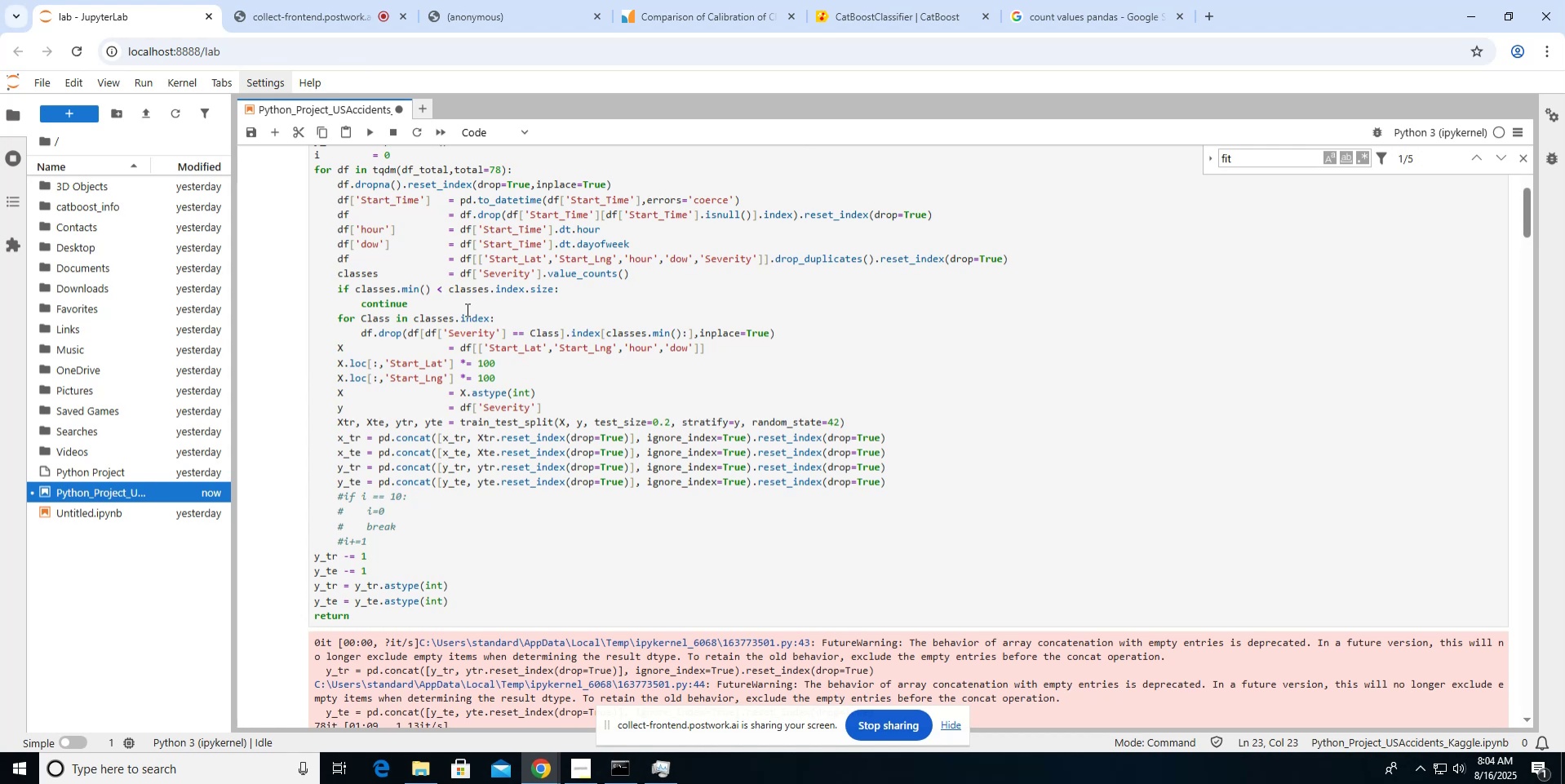 
scroll: coordinate [466, 309], scroll_direction: down, amount: 11.0
 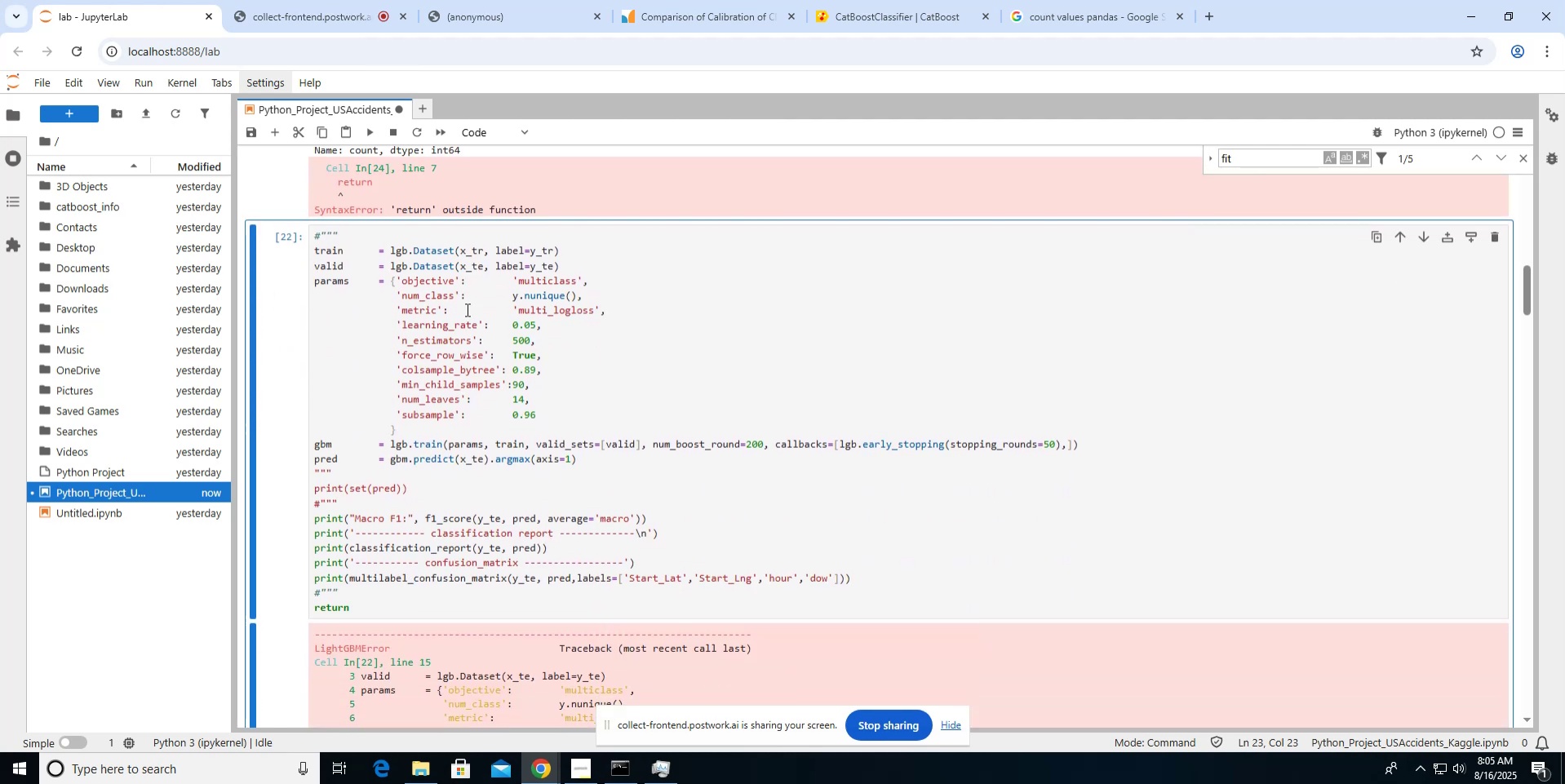 
scroll: coordinate [466, 309], scroll_direction: up, amount: 4.0
 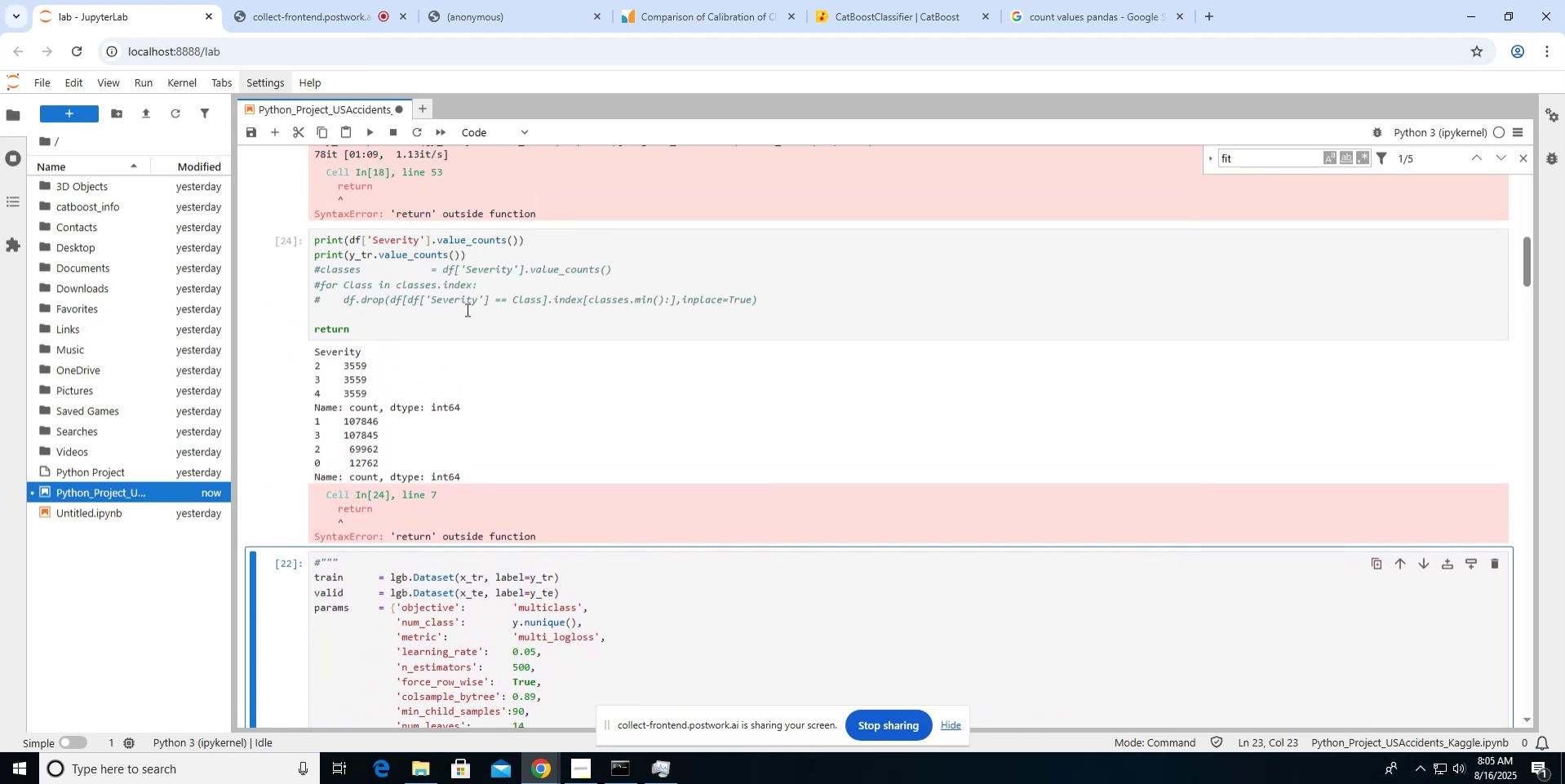 
scroll: coordinate [466, 309], scroll_direction: down, amount: 3.0
 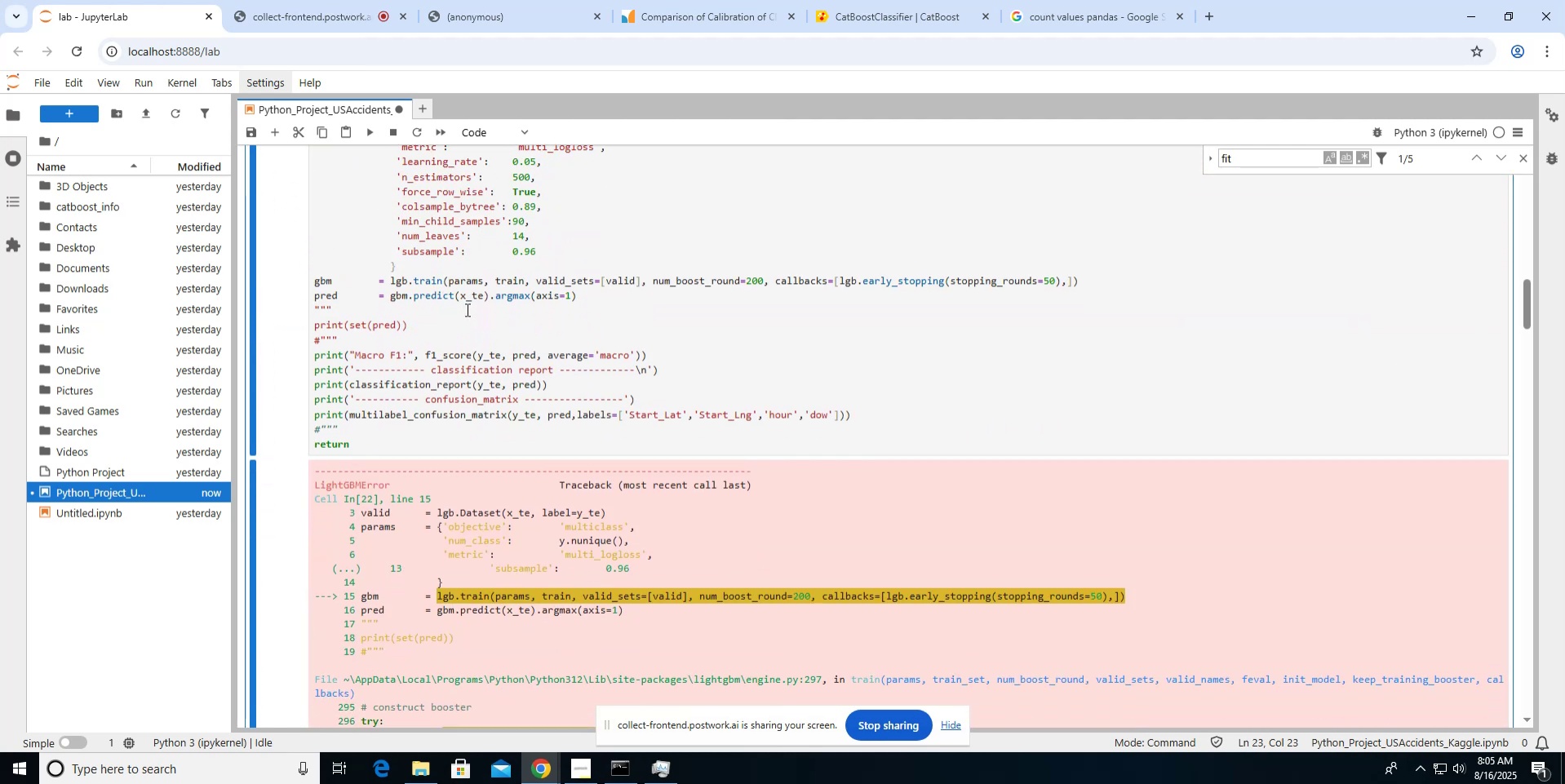 
scroll: coordinate [466, 309], scroll_direction: up, amount: 13.0
 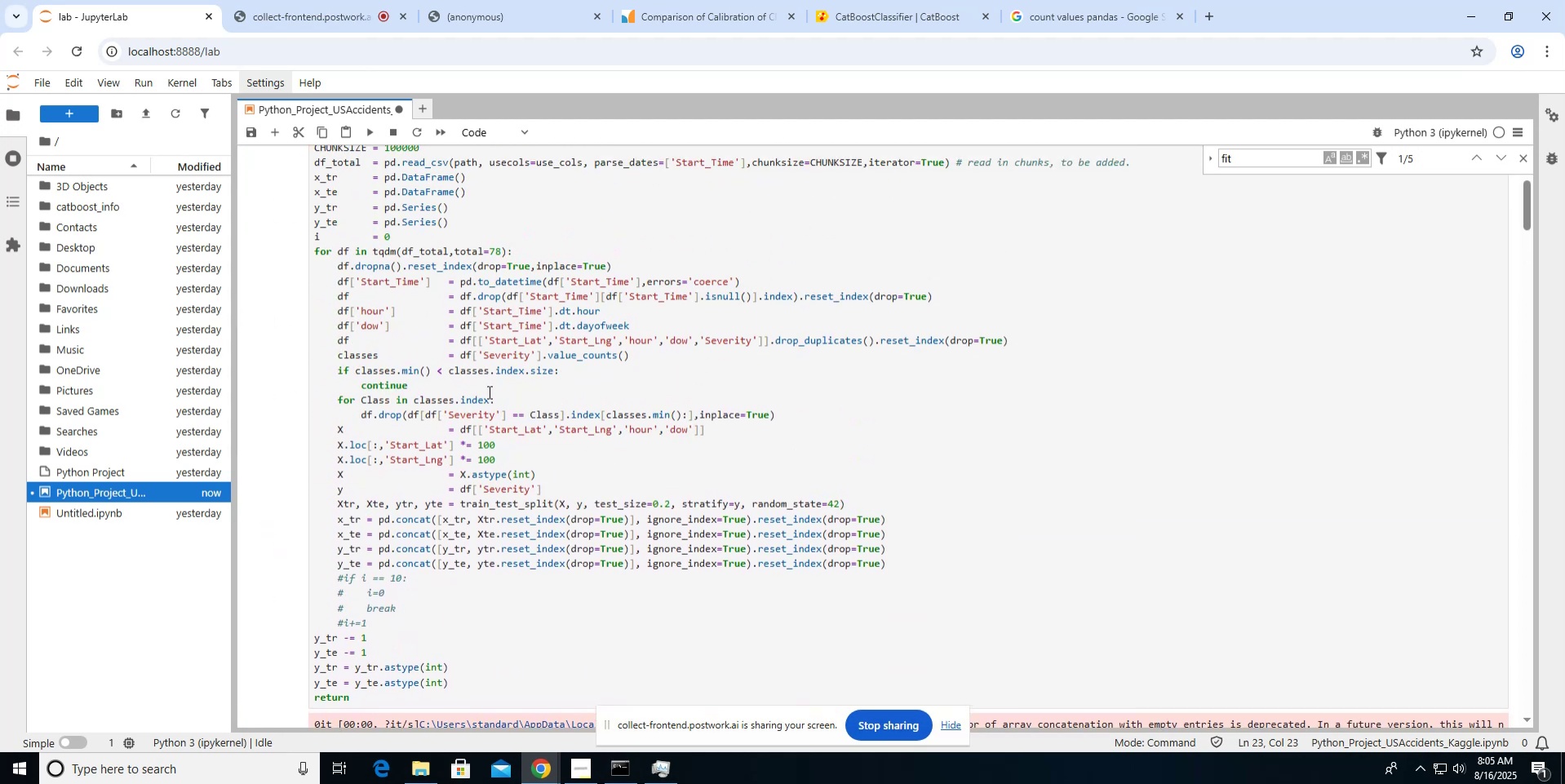 
left_click([499, 401])
 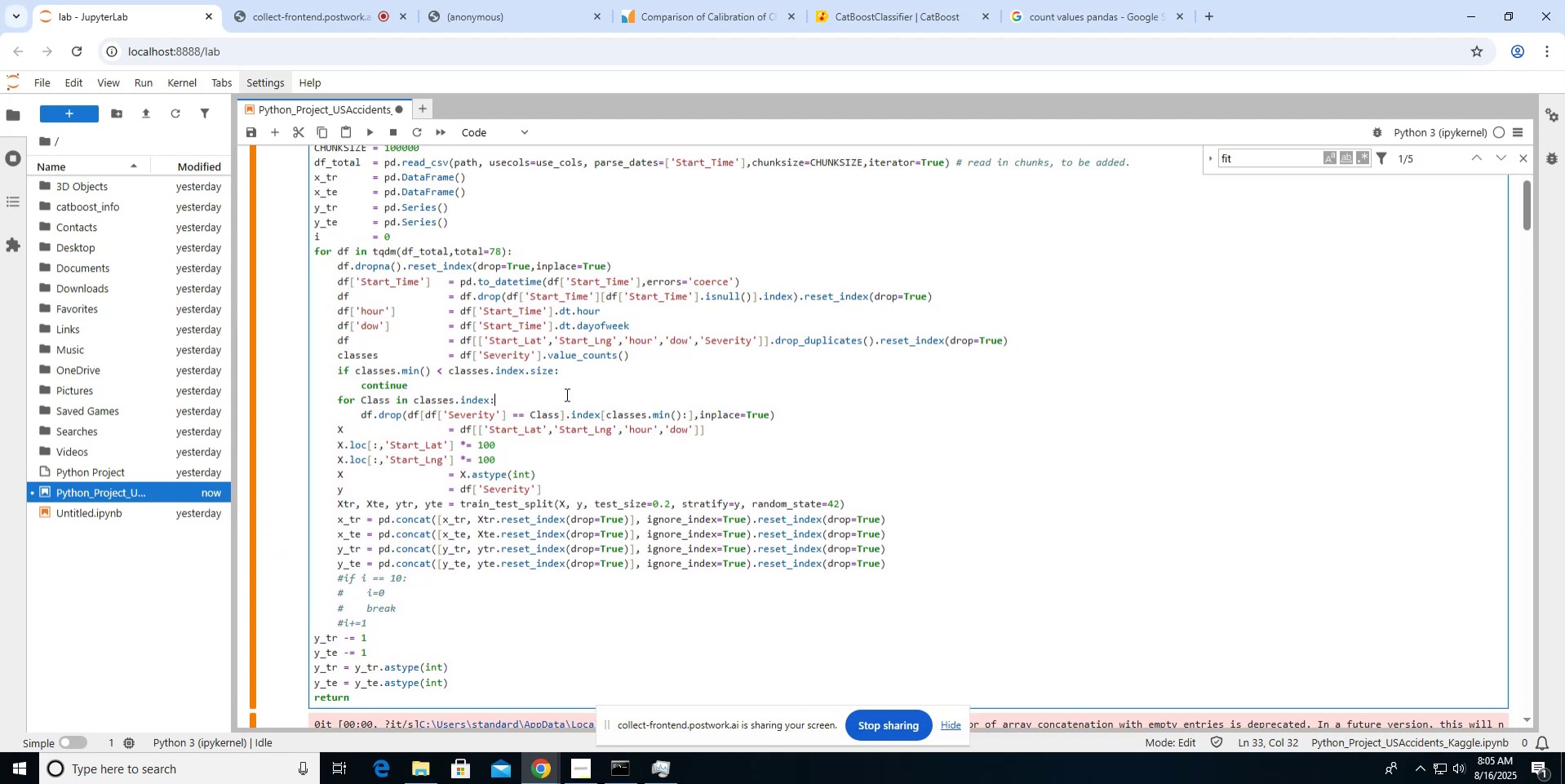 
type(break)
 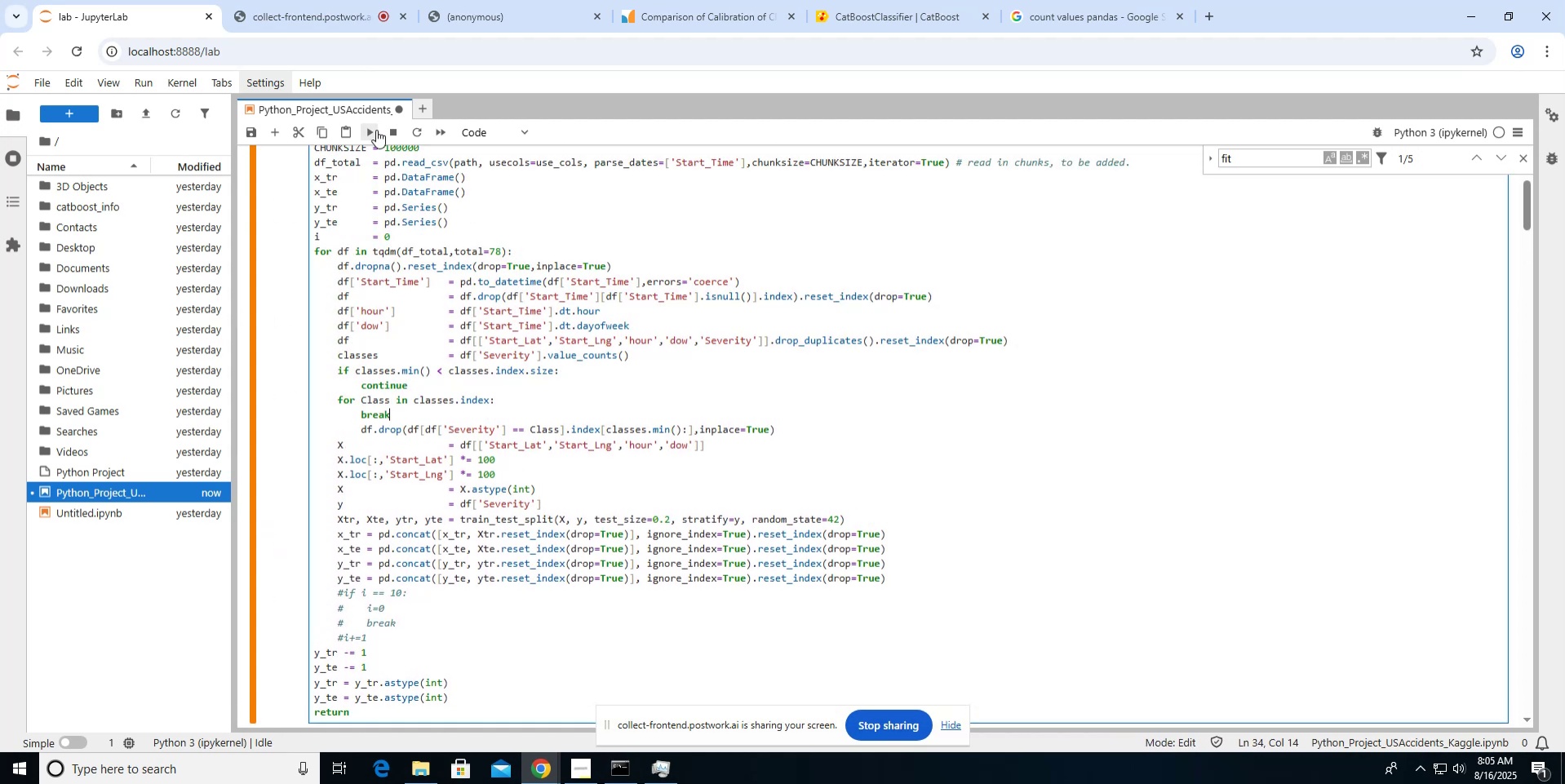 
left_click([375, 131])
 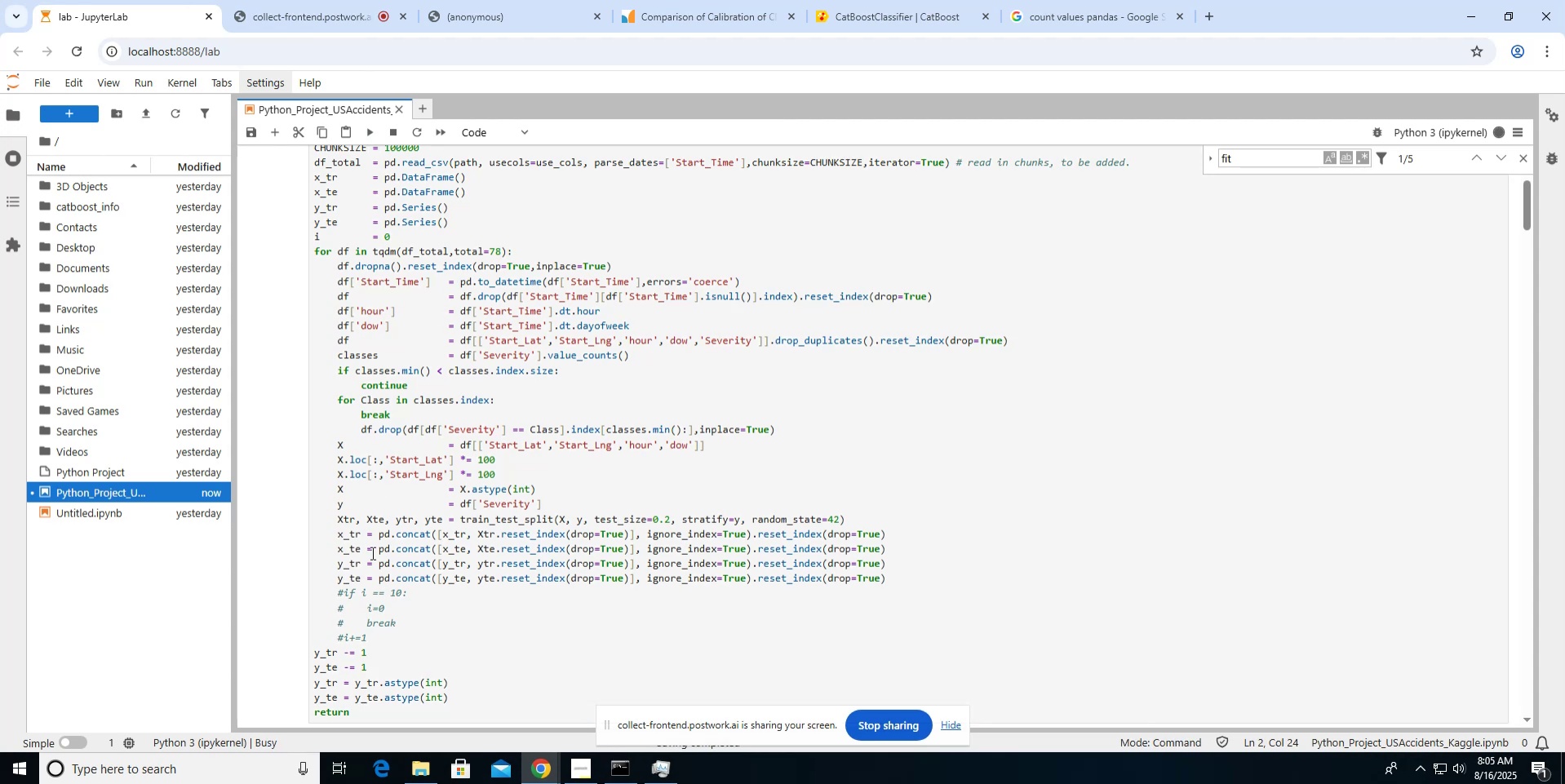 
left_click([348, 596])
 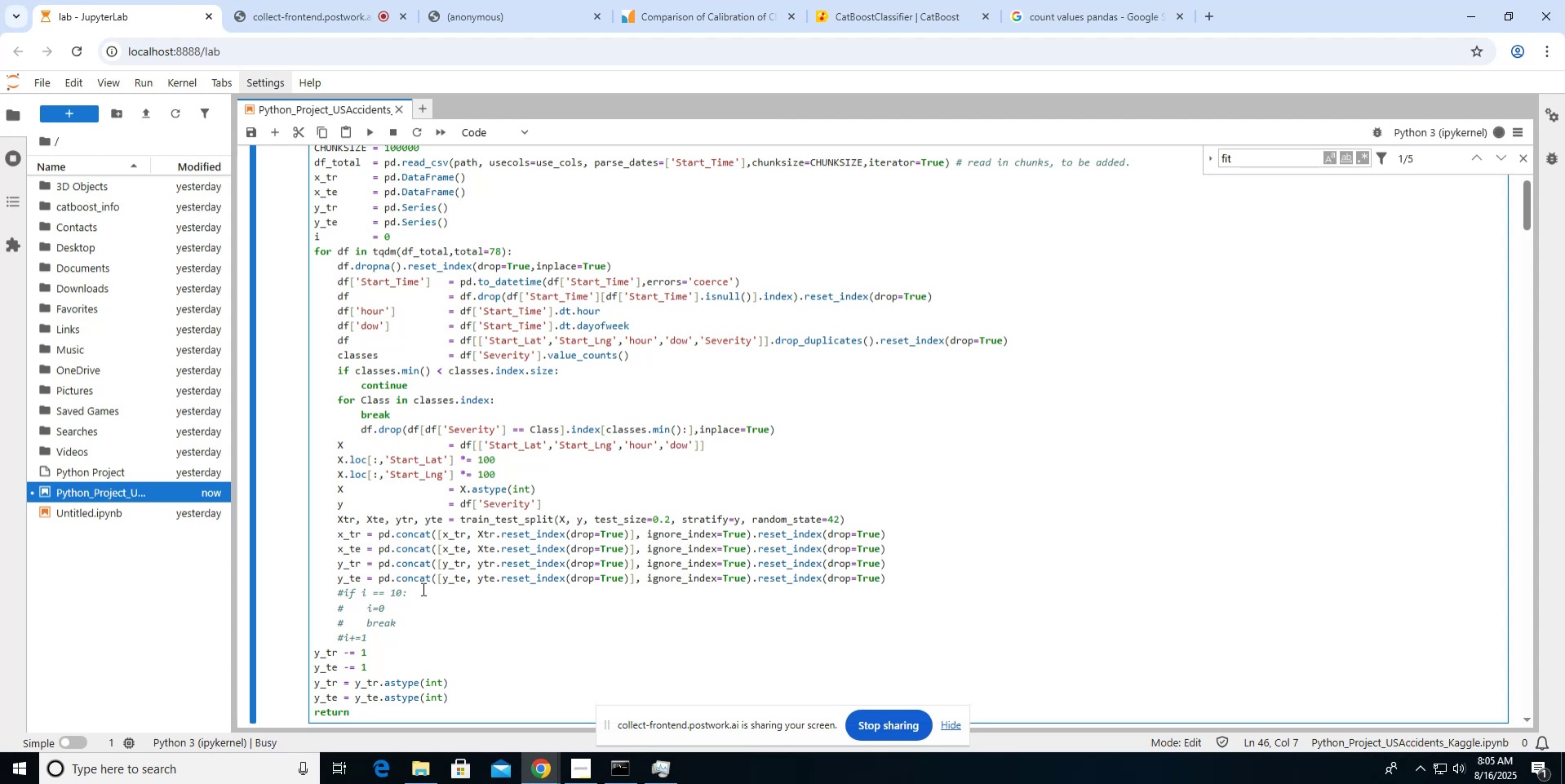 
key(ArrowLeft)
 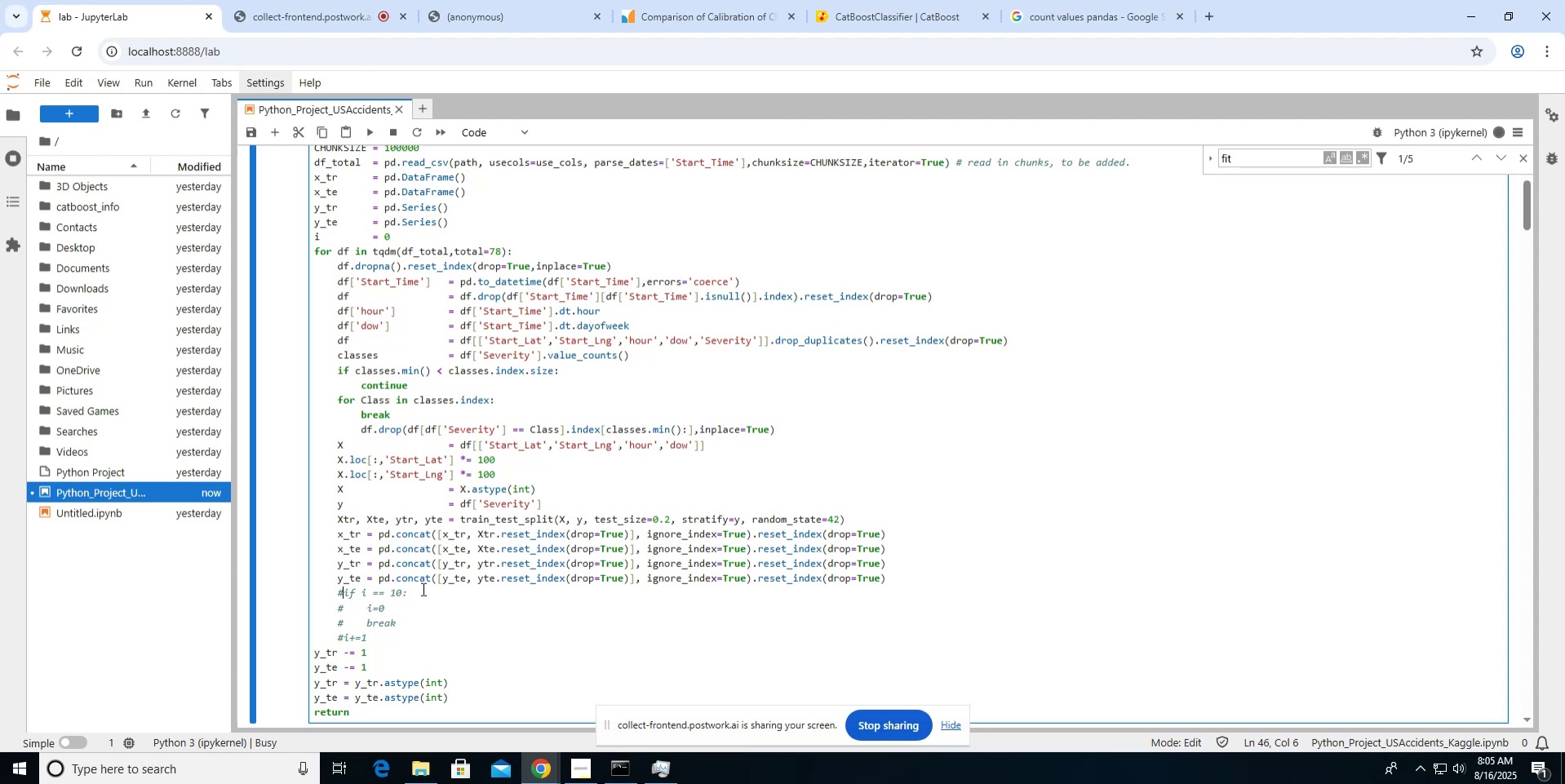 
key(Backspace)
 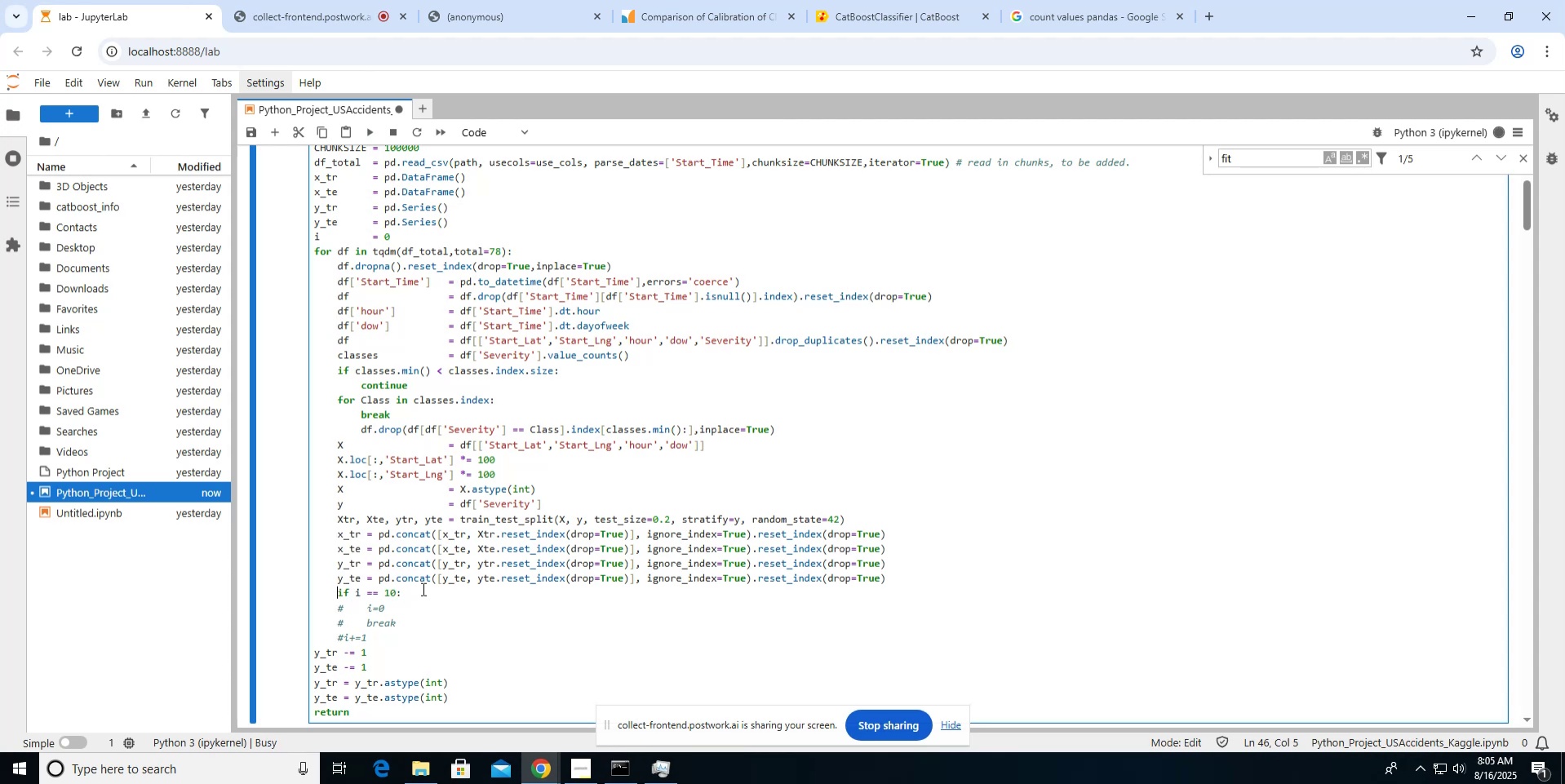 
key(ArrowDown)
 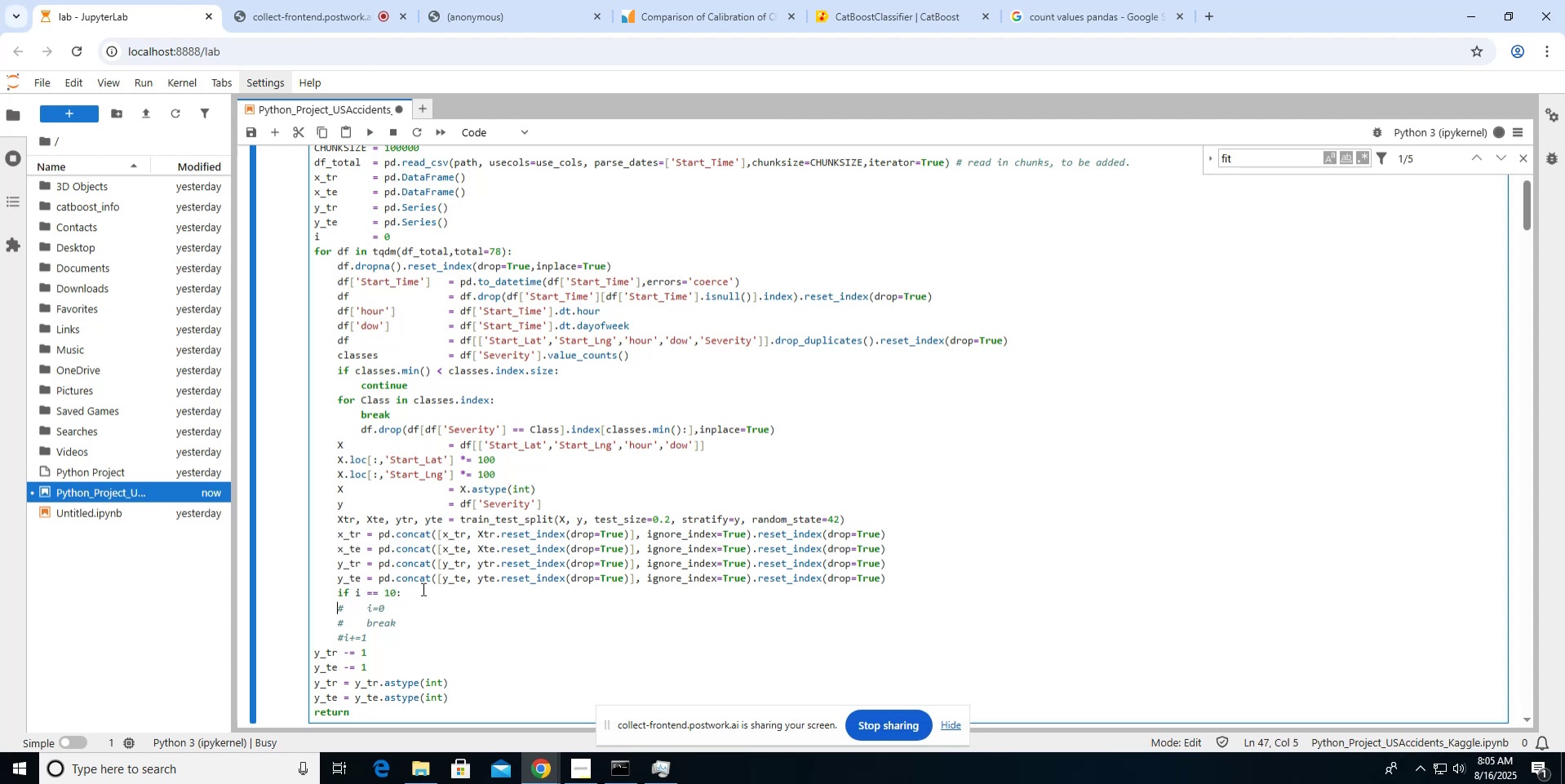 
key(ArrowRight)
 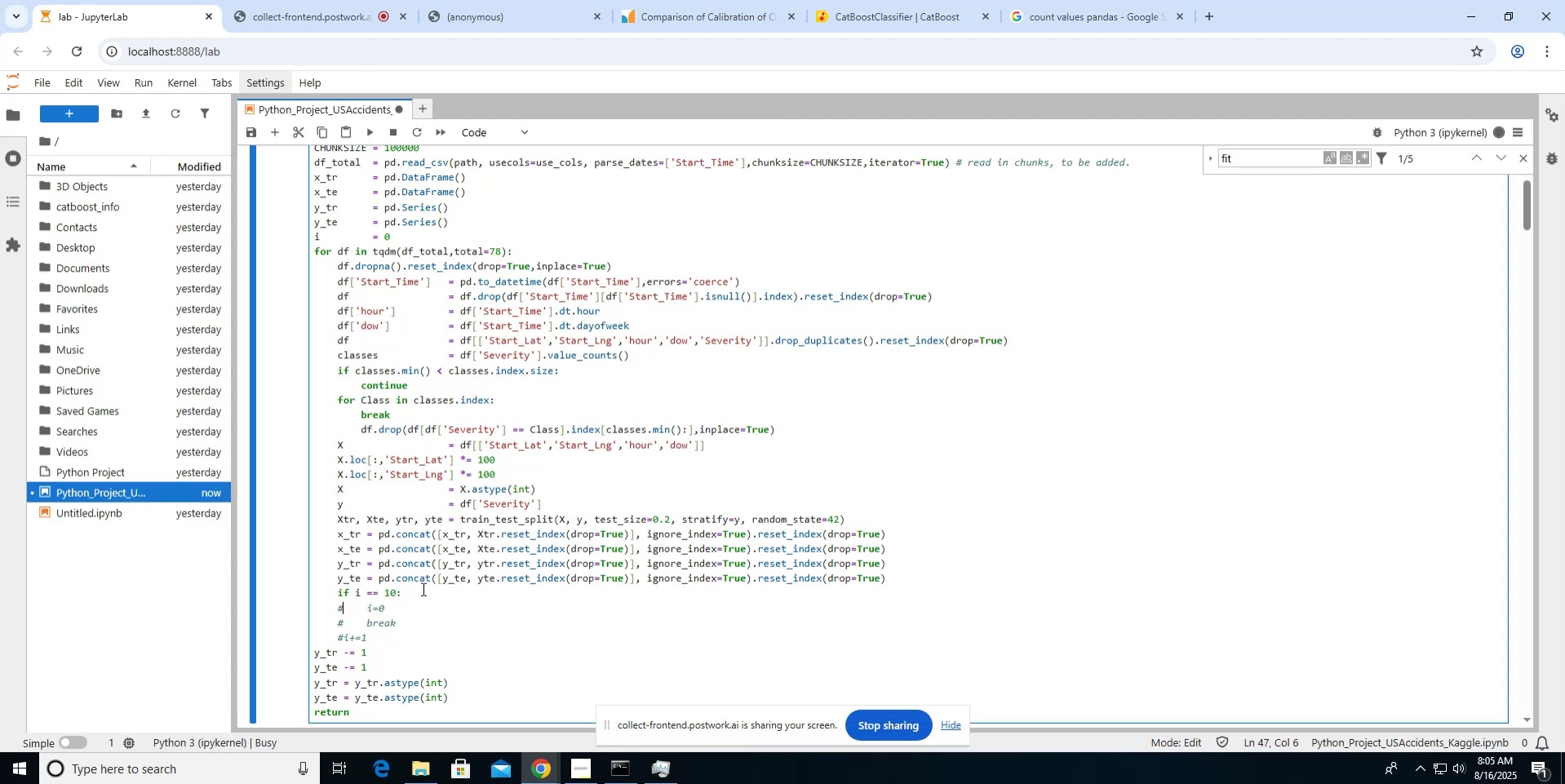 
key(Backspace)
 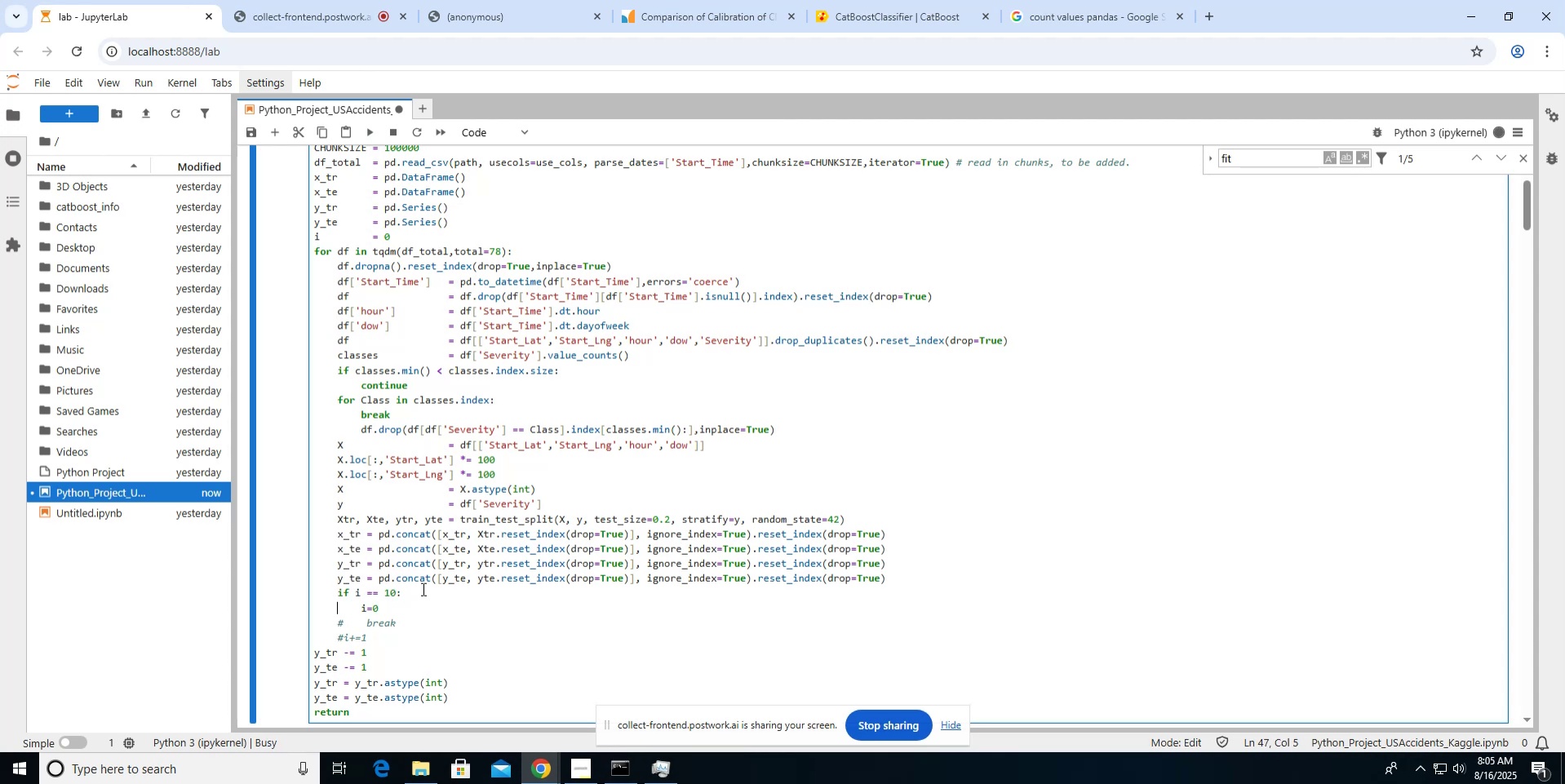 
key(ArrowDown)
 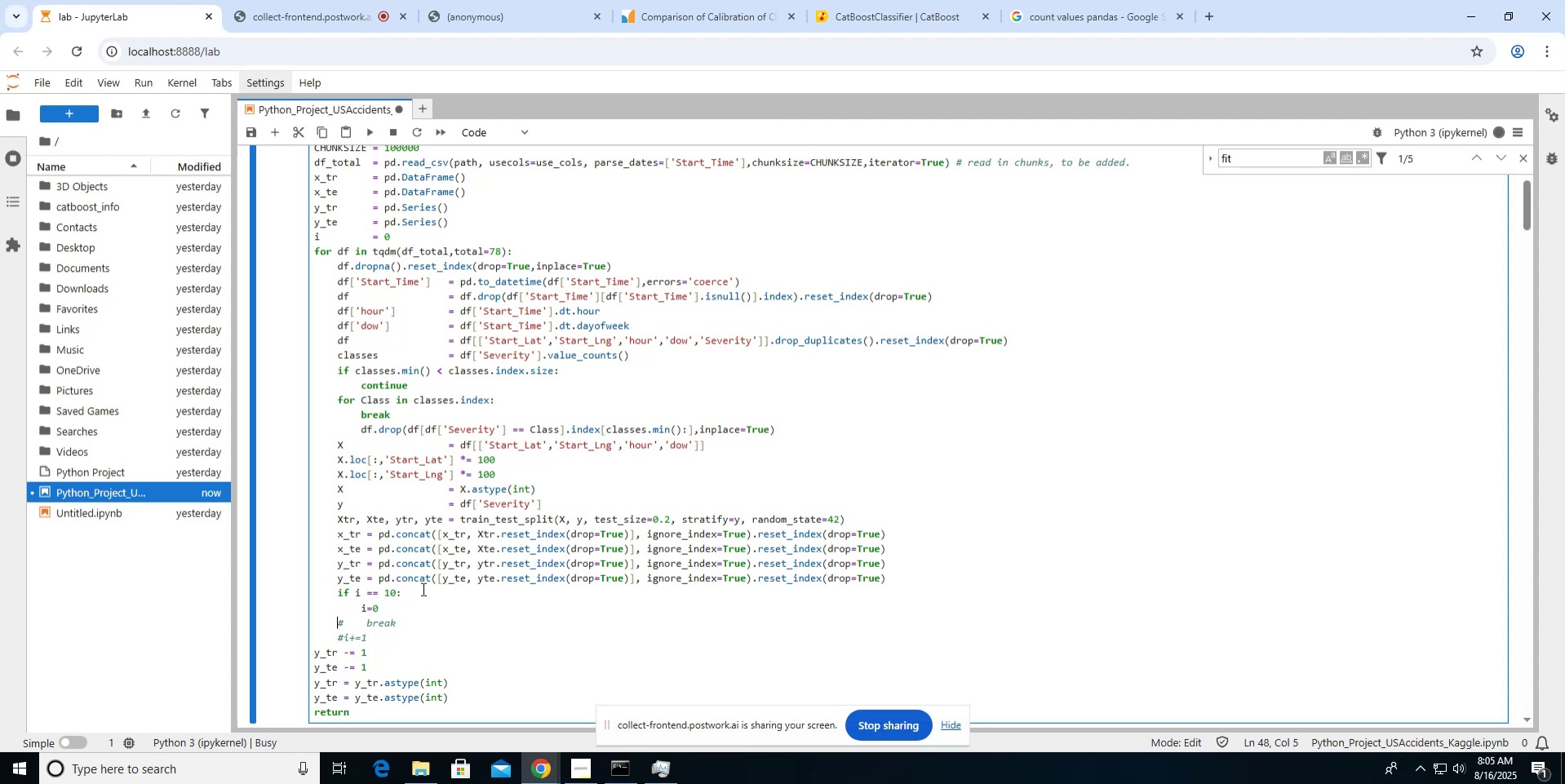 
key(ArrowRight)
 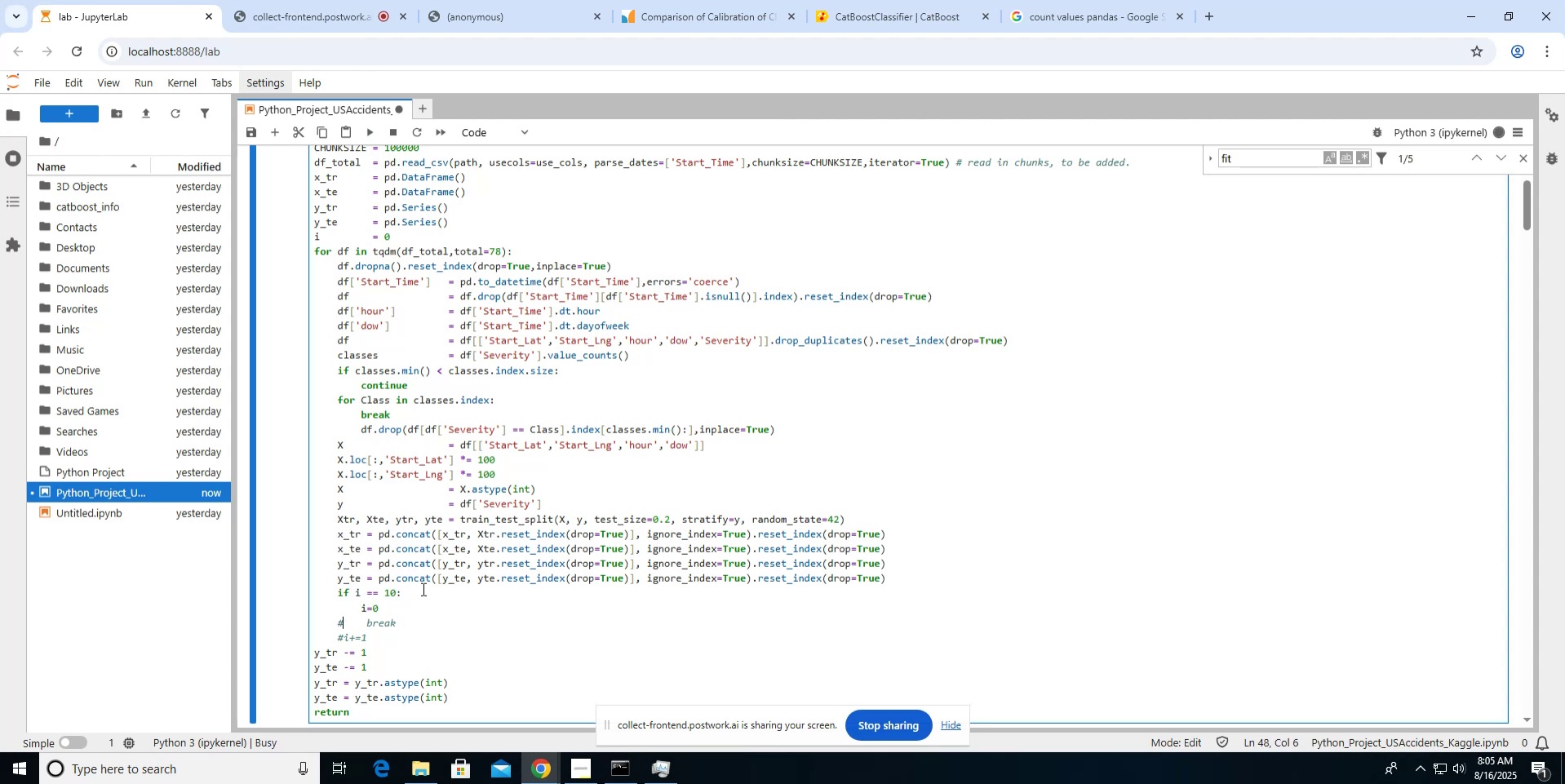 
key(Backspace)
 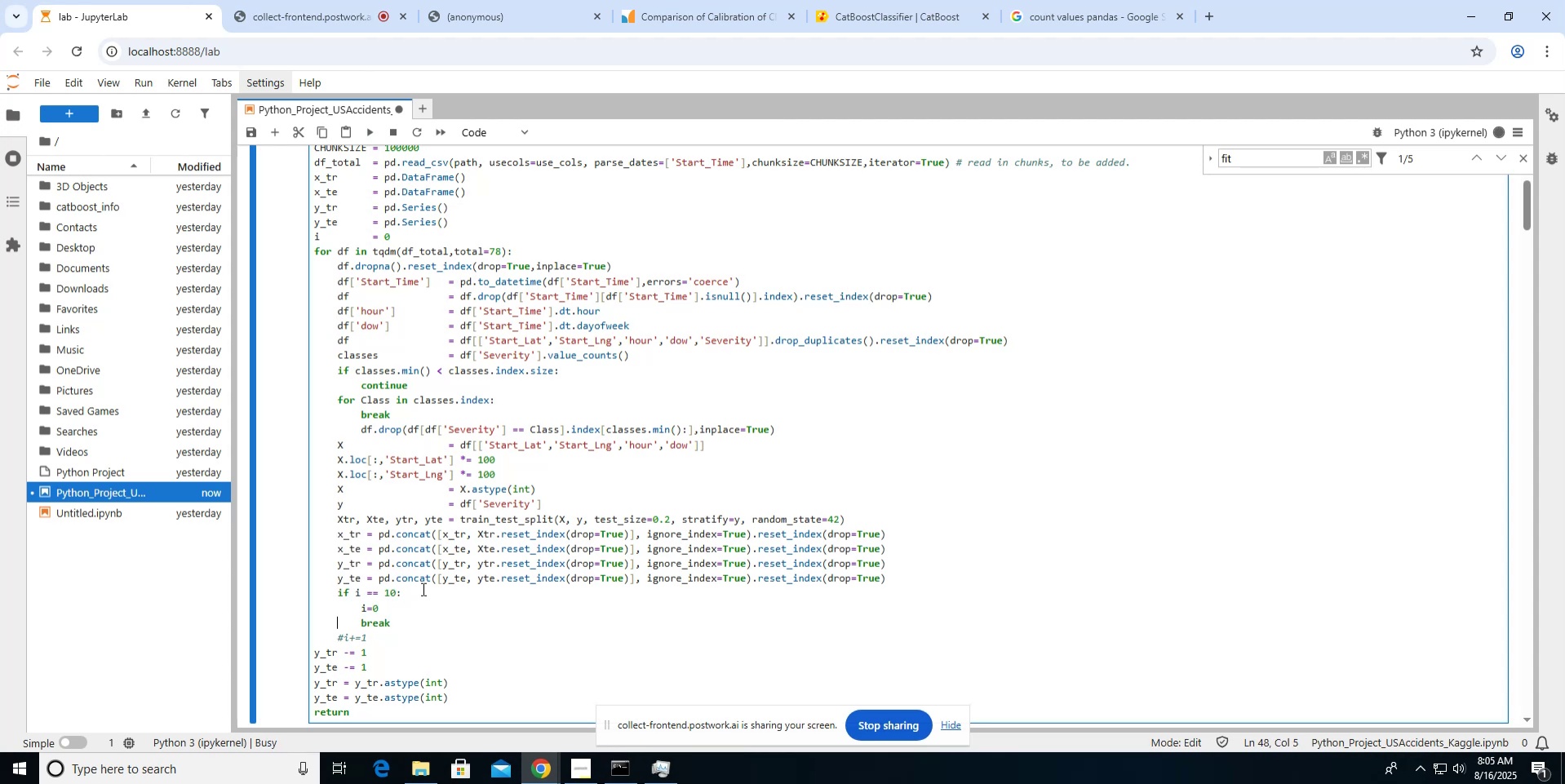 
key(ArrowDown)
 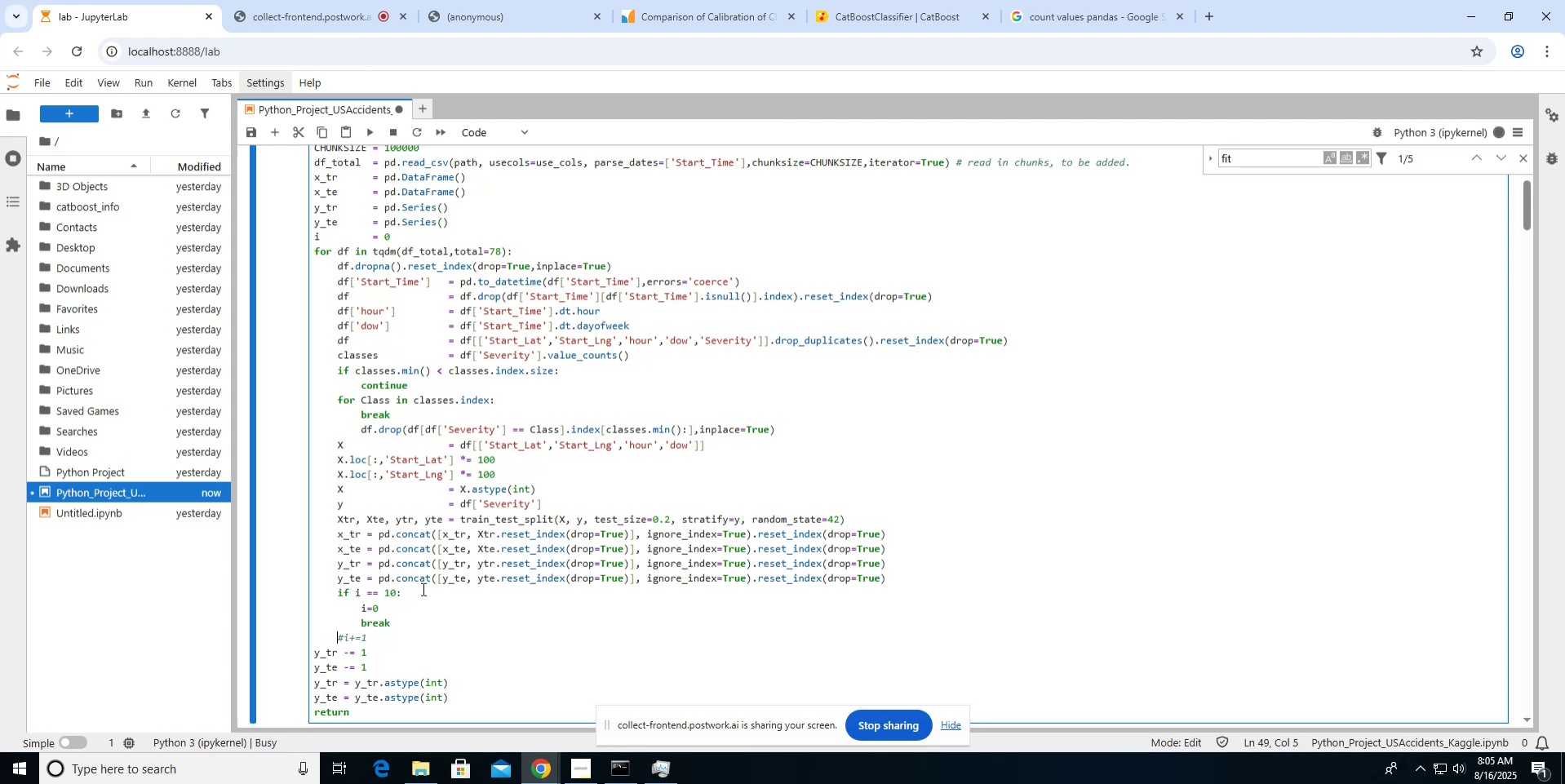 
key(ArrowRight)
 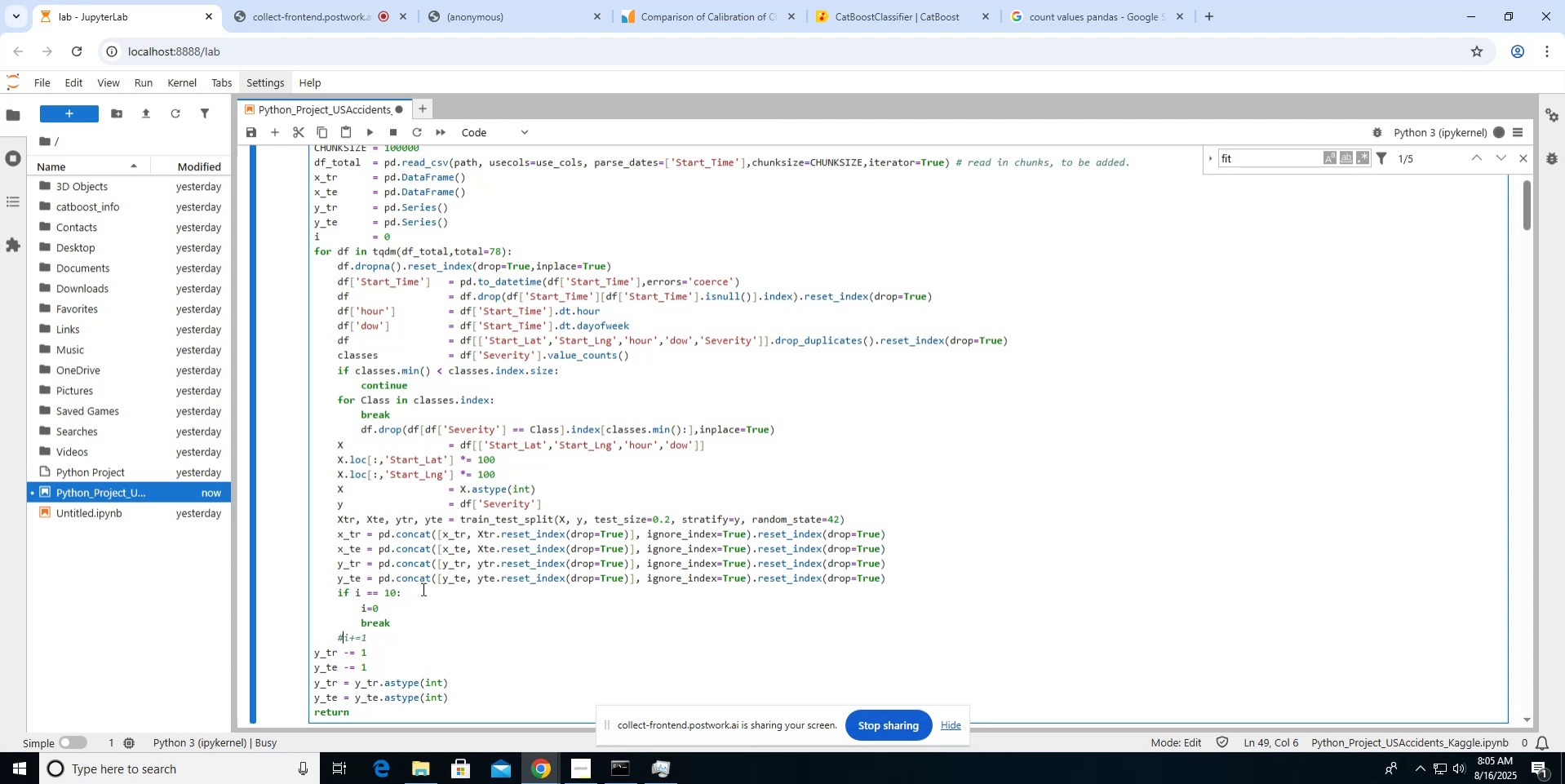 
key(Backspace)
 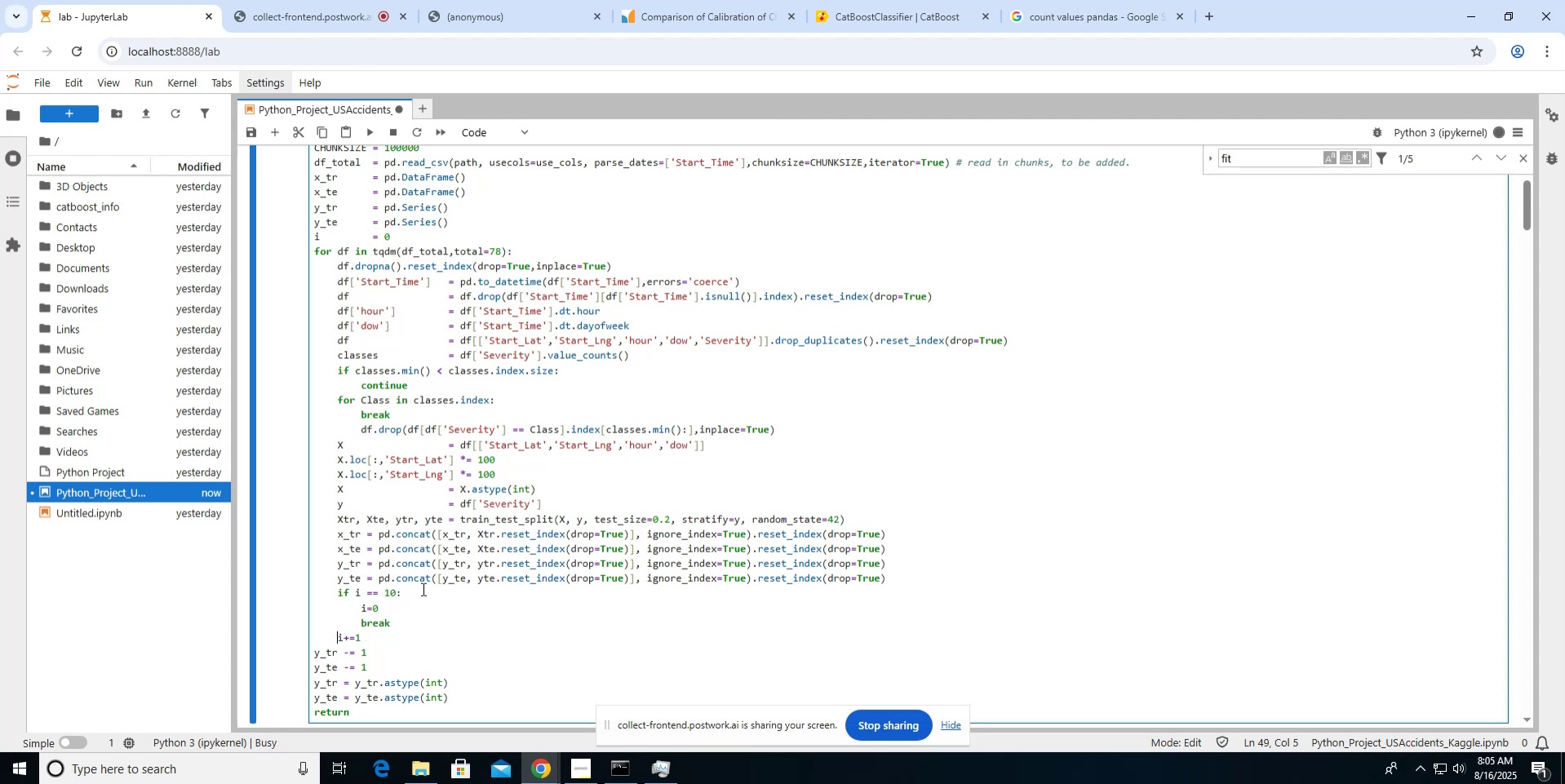 
scroll: coordinate [422, 588], scroll_direction: down, amount: 3.0
 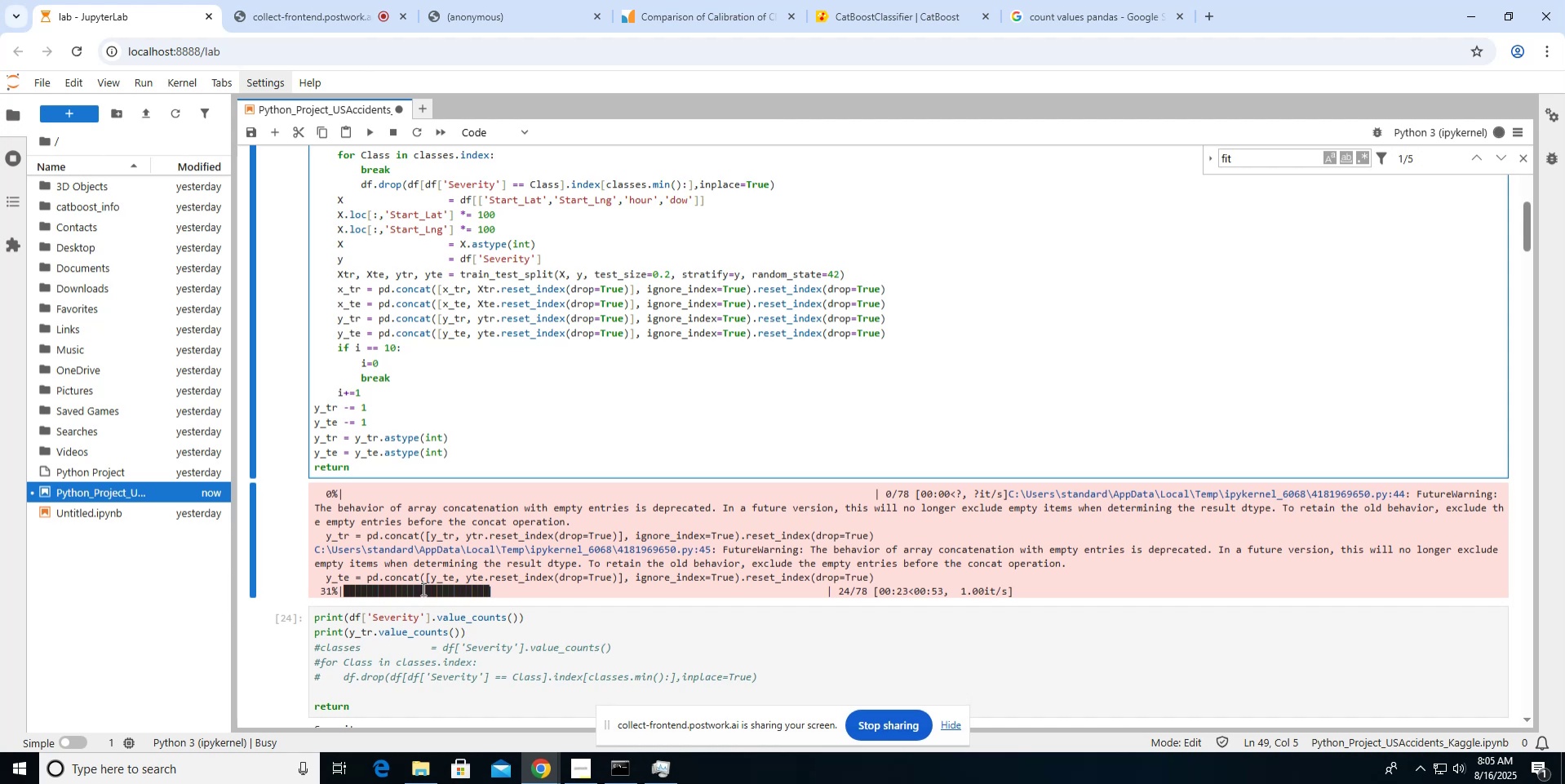 
wait(20.87)
 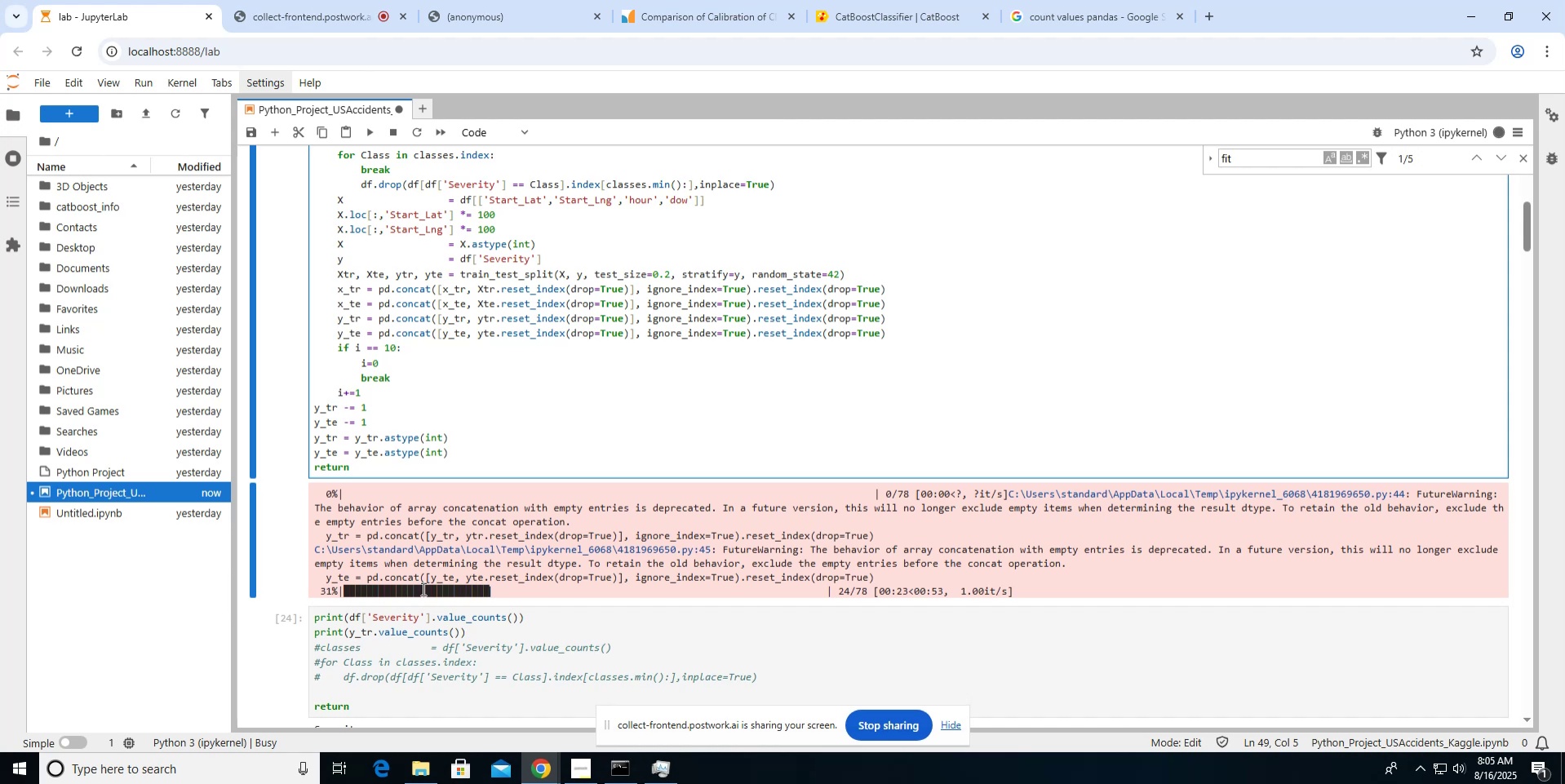 
key(ArrowUp)
 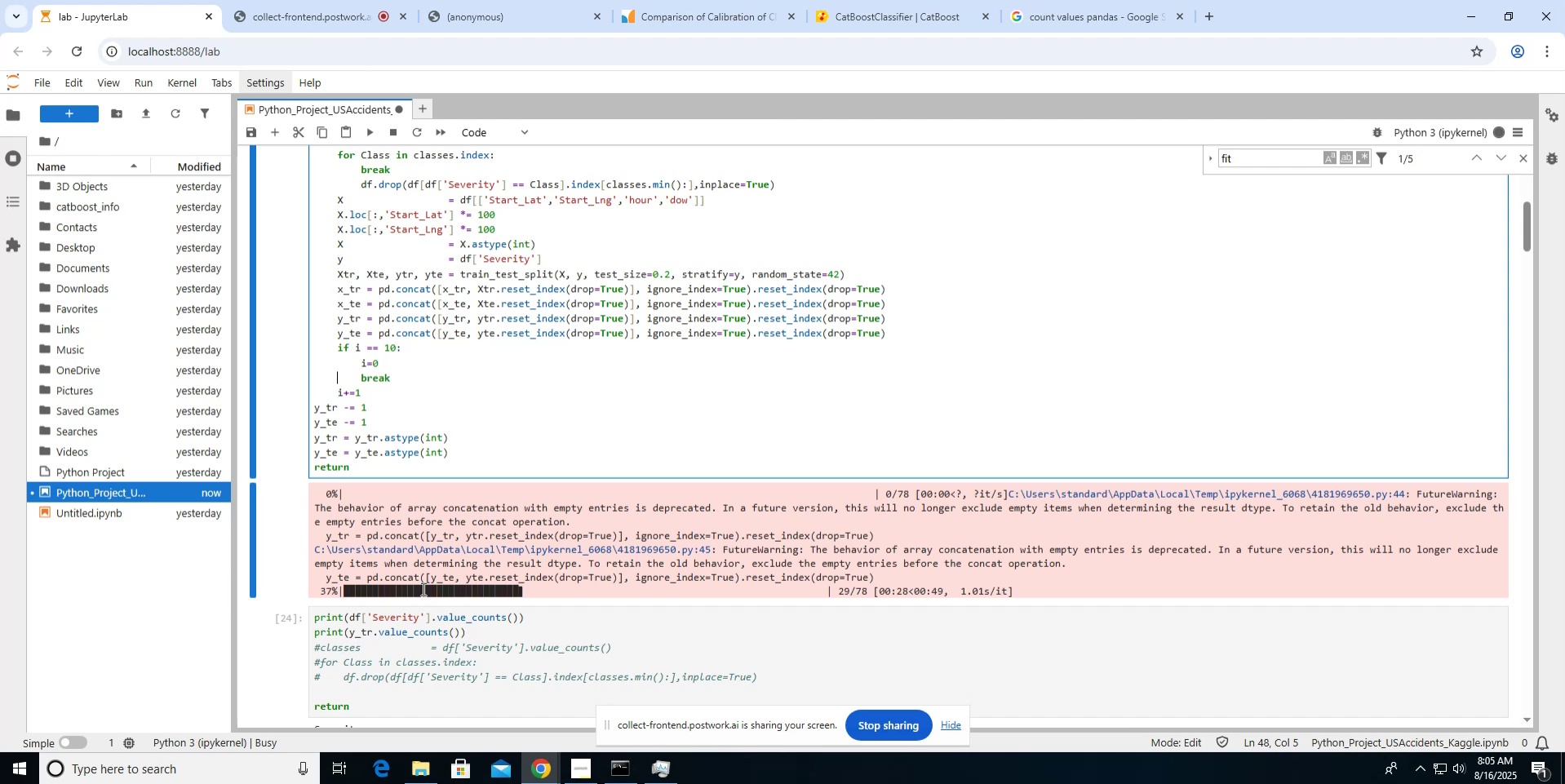 
key(ArrowUp)
 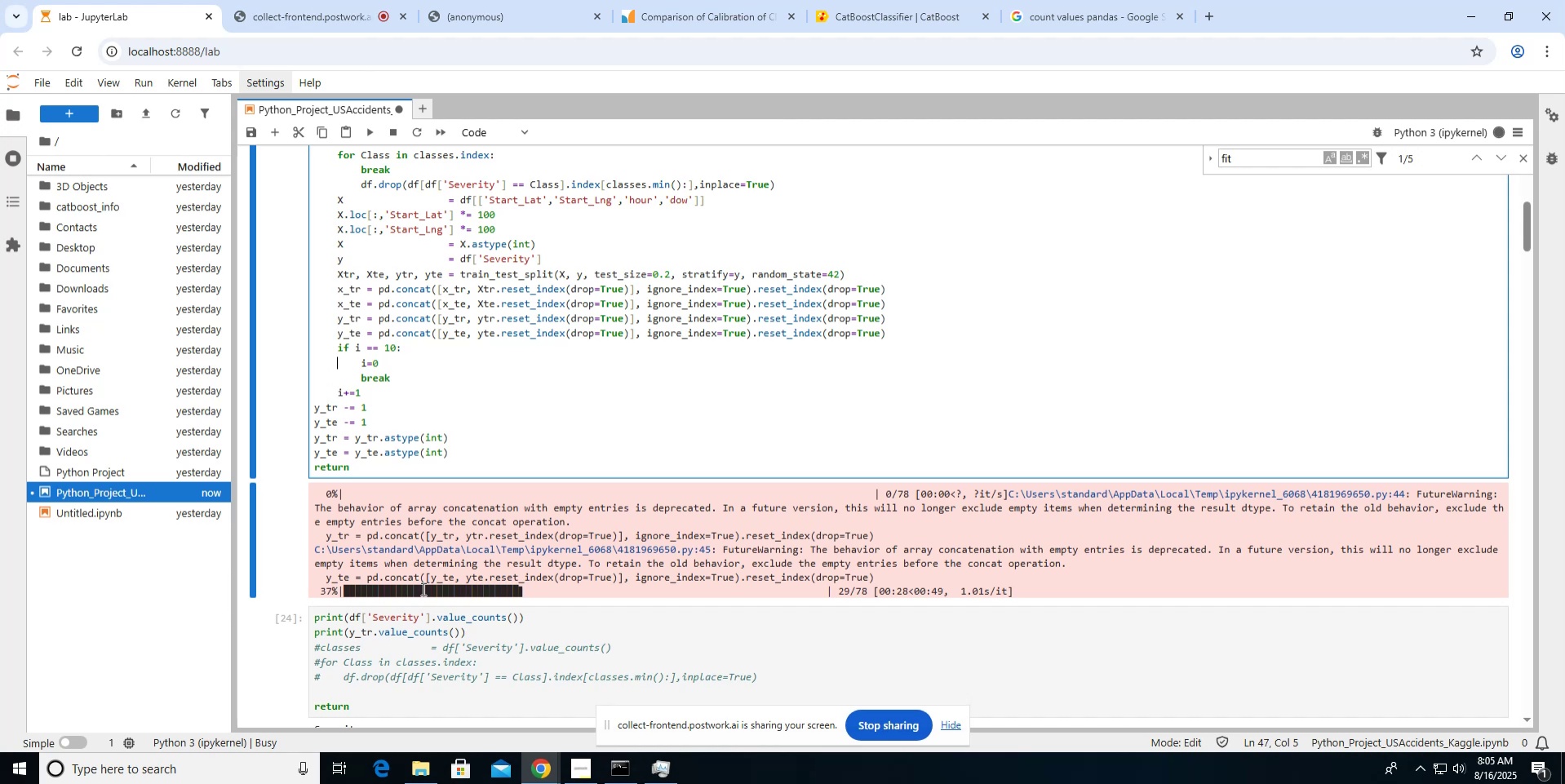 
key(ArrowUp)
 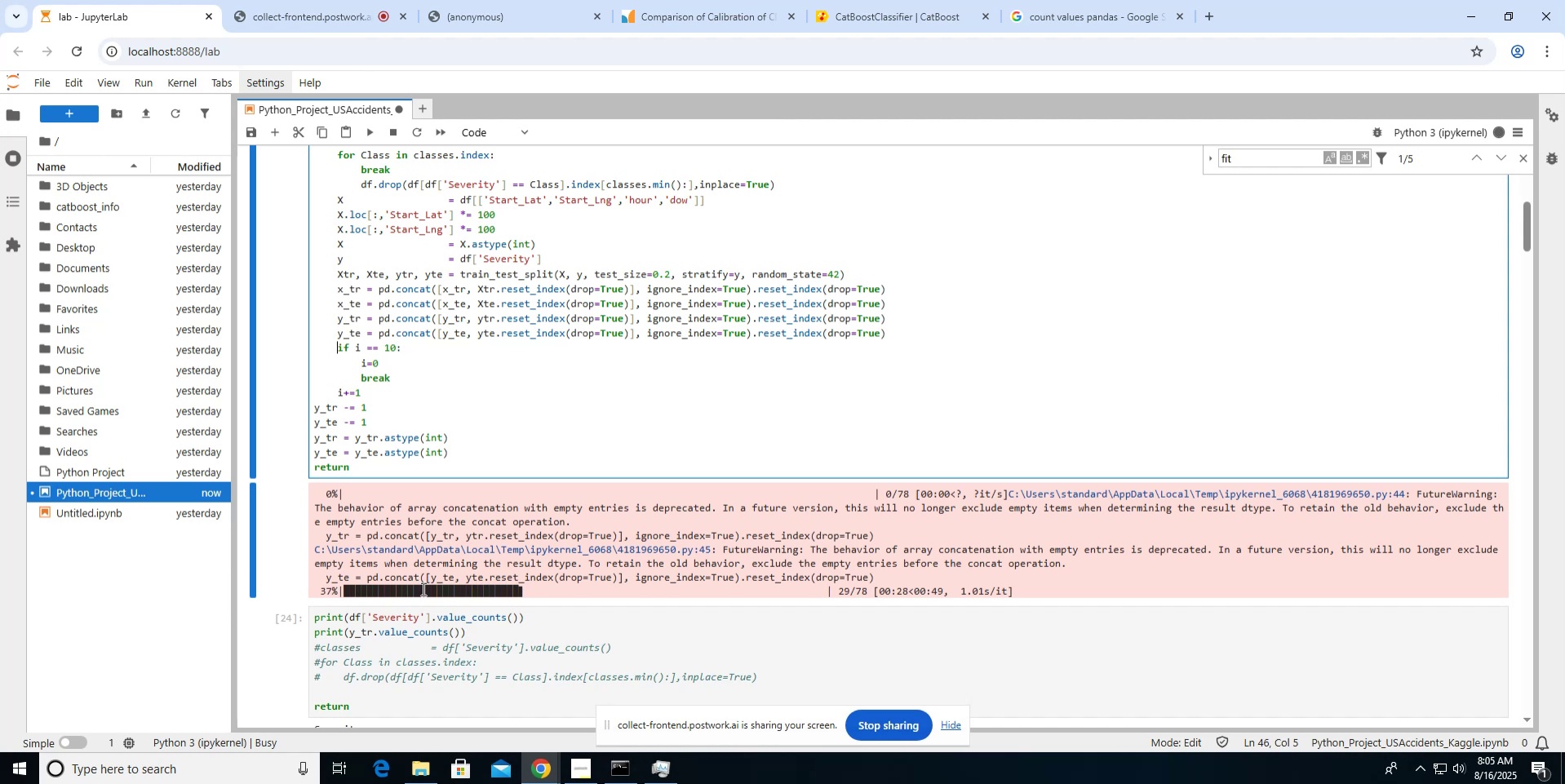 
key(Shift+ShiftLeft)
 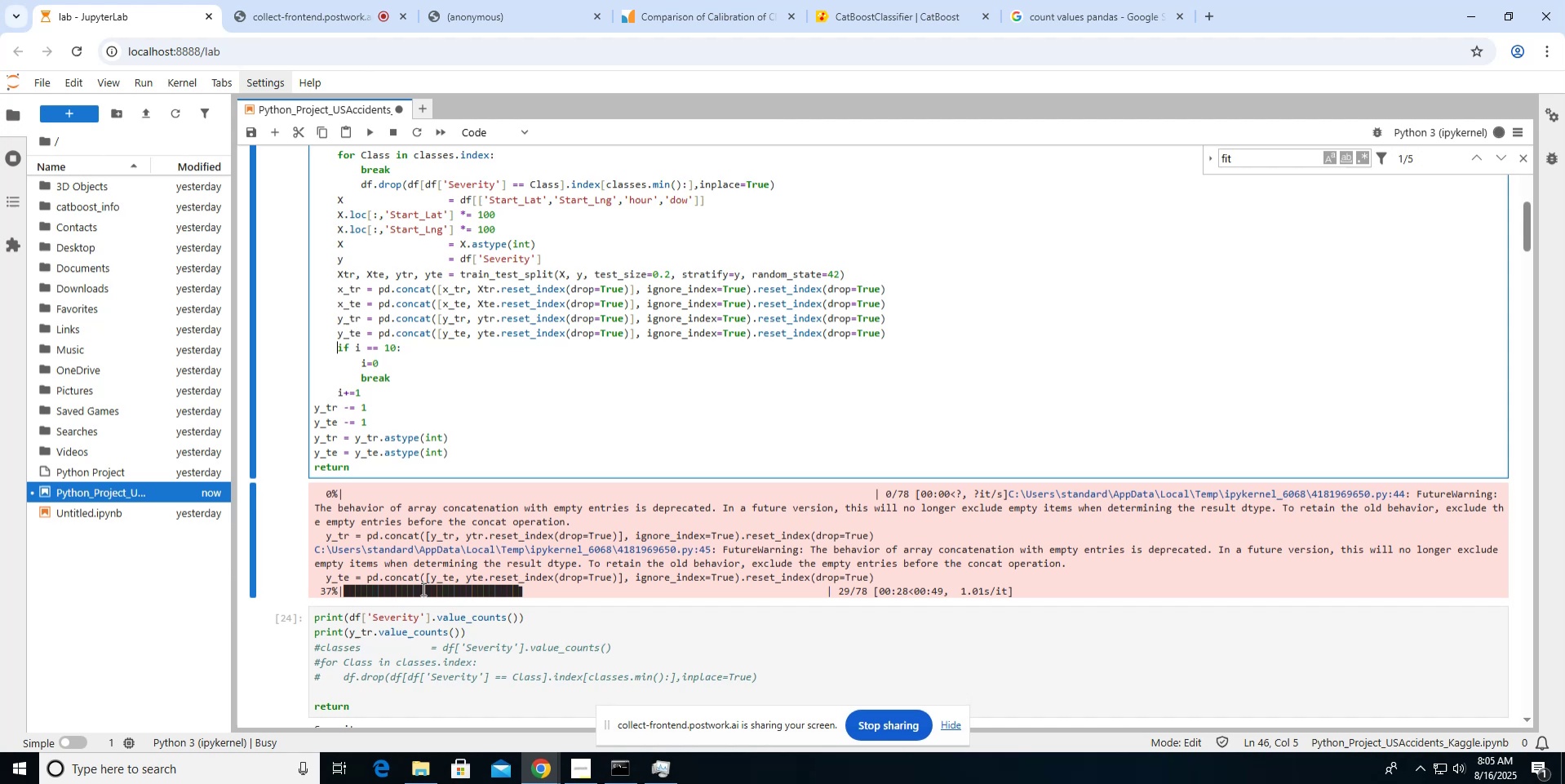 
key(Shift+3)
 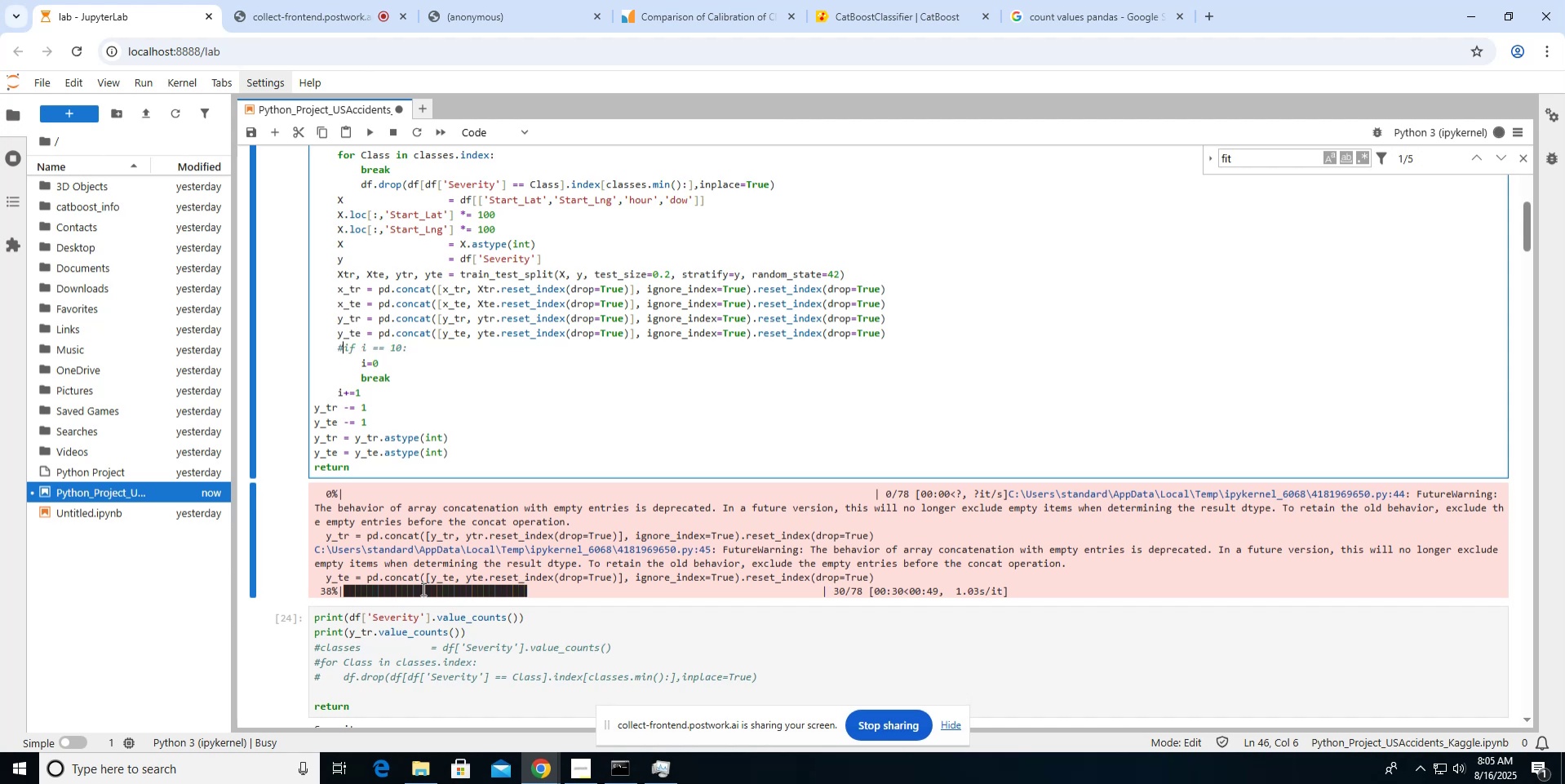 
key(ArrowDown)
 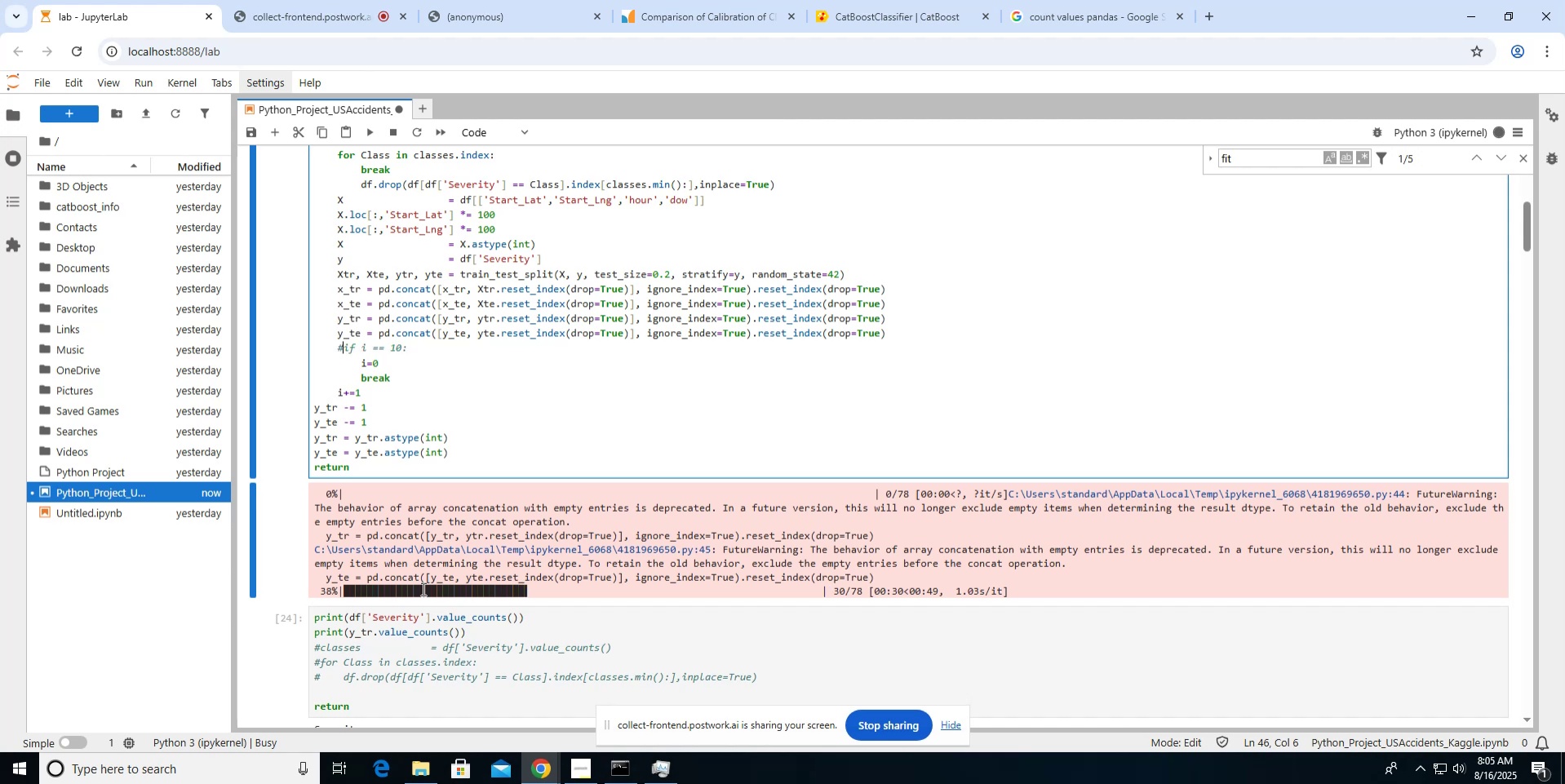 
key(ArrowLeft)
 